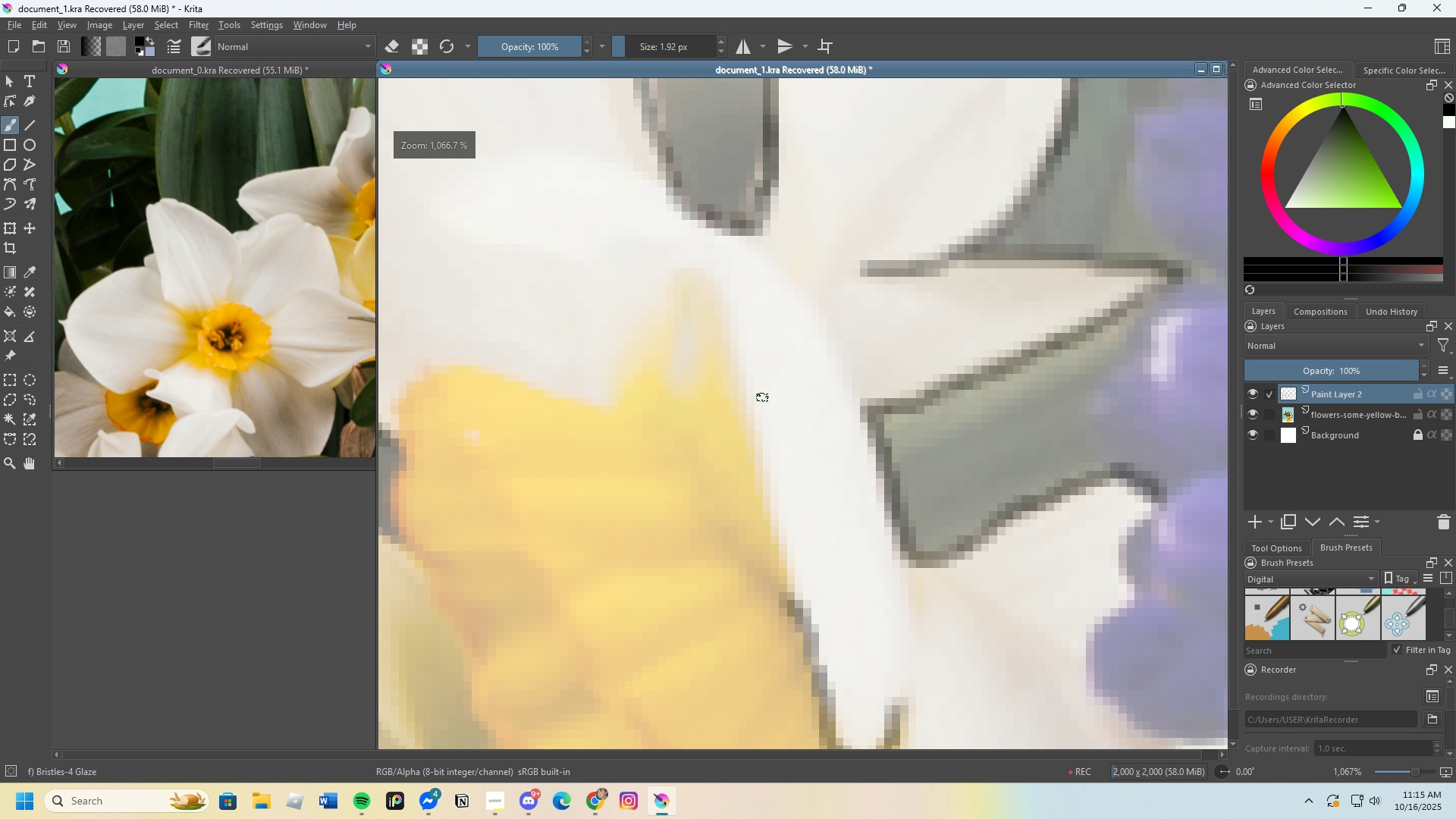 
hold_key(key=ControlLeft, duration=0.66)
 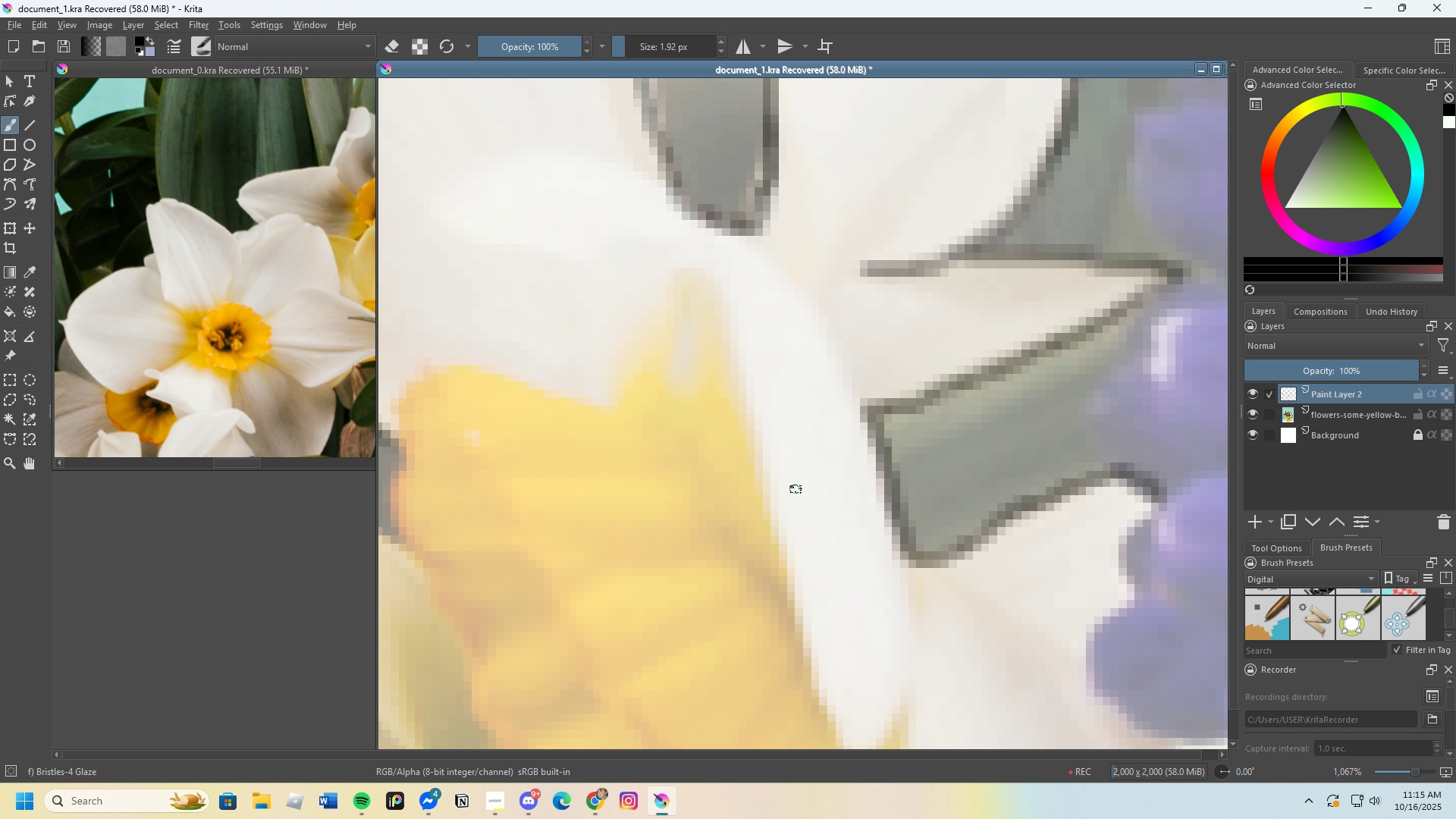 
key(Control+Z)
 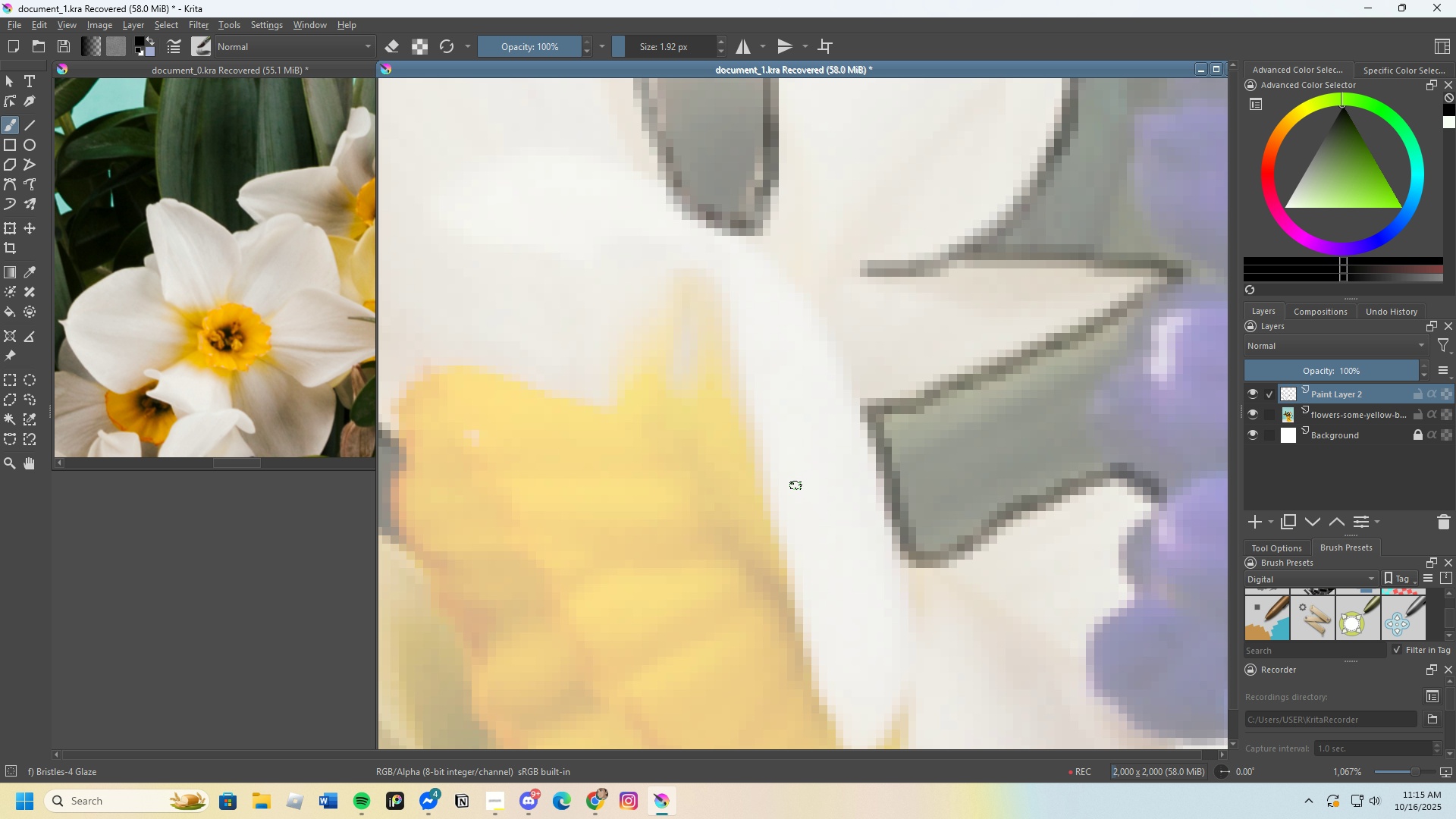 
scroll: coordinate [772, 402], scroll_direction: down, amount: 1.0
 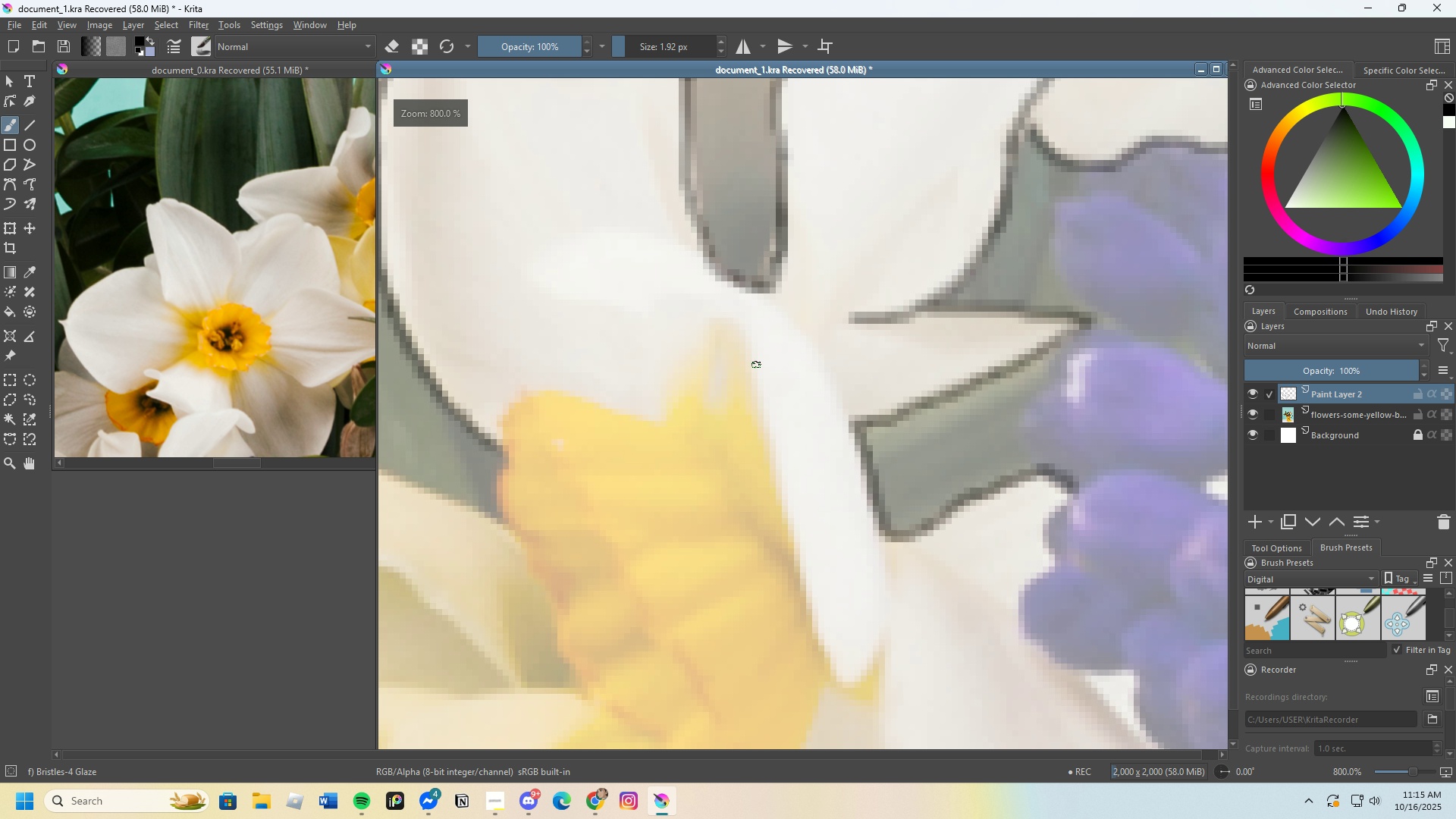 
left_click_drag(start_coordinate=[752, 359], to_coordinate=[771, 460])
 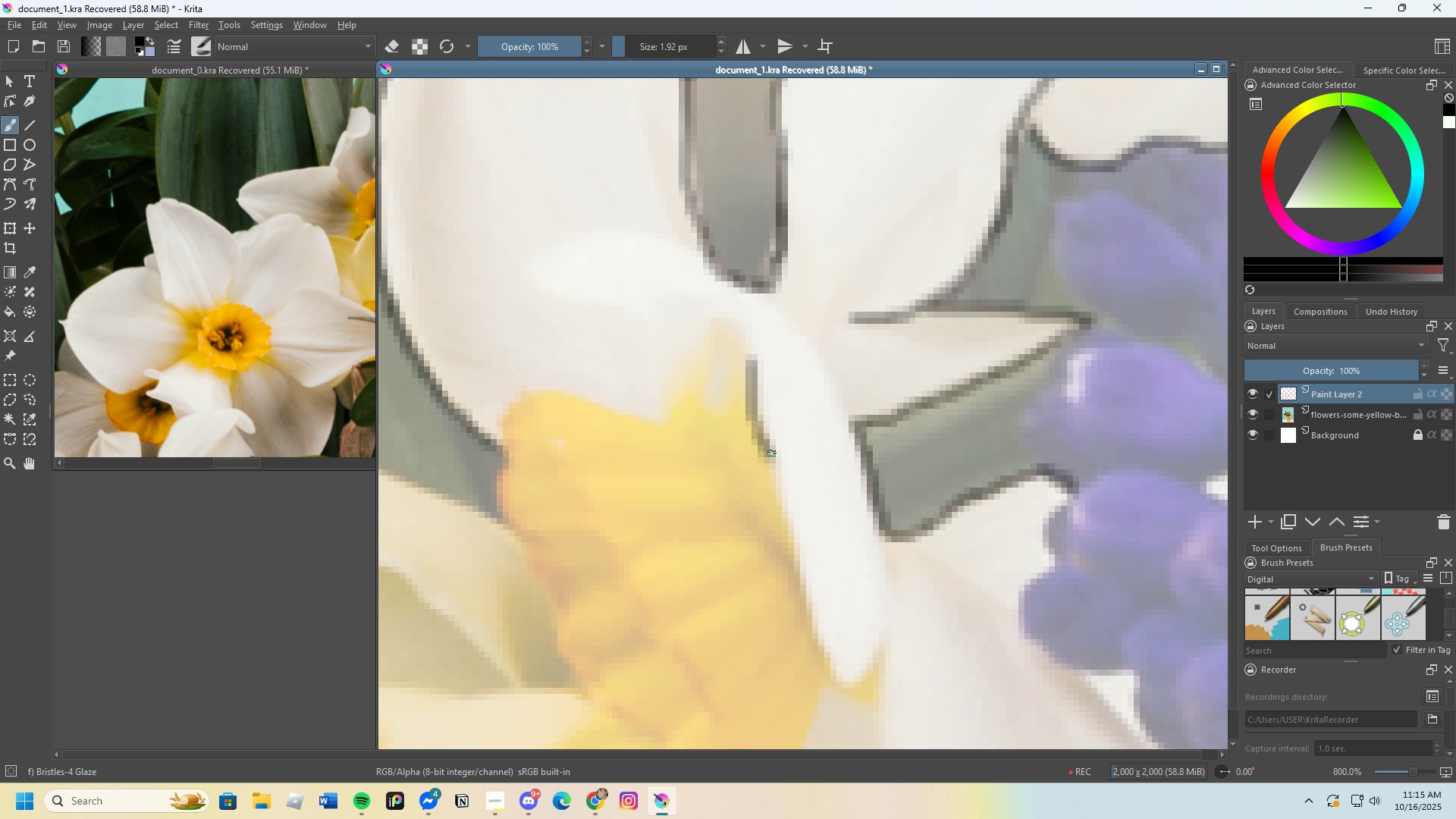 
key(Control+Z)
 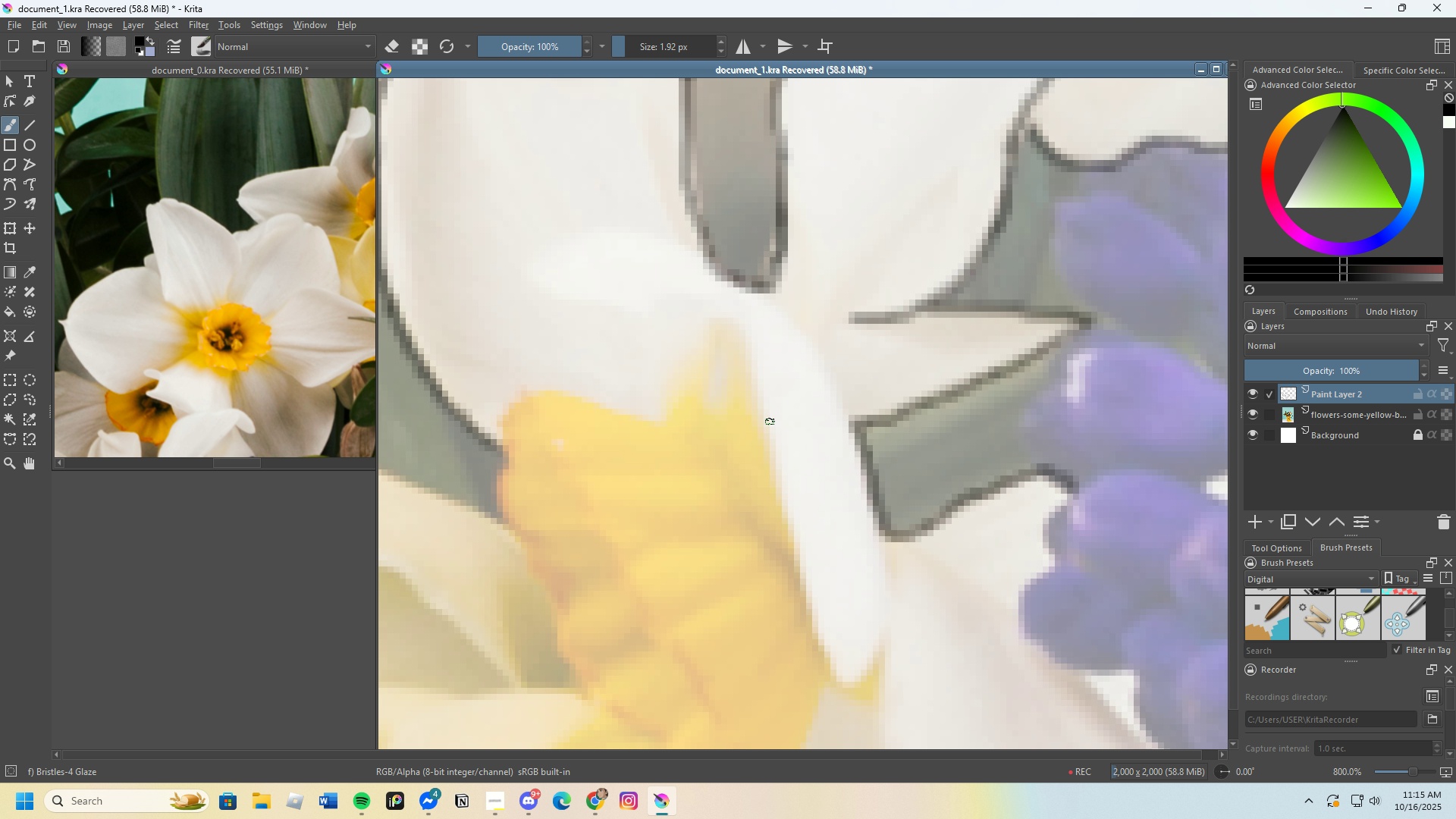 
left_click_drag(start_coordinate=[770, 413], to_coordinate=[886, 644])
 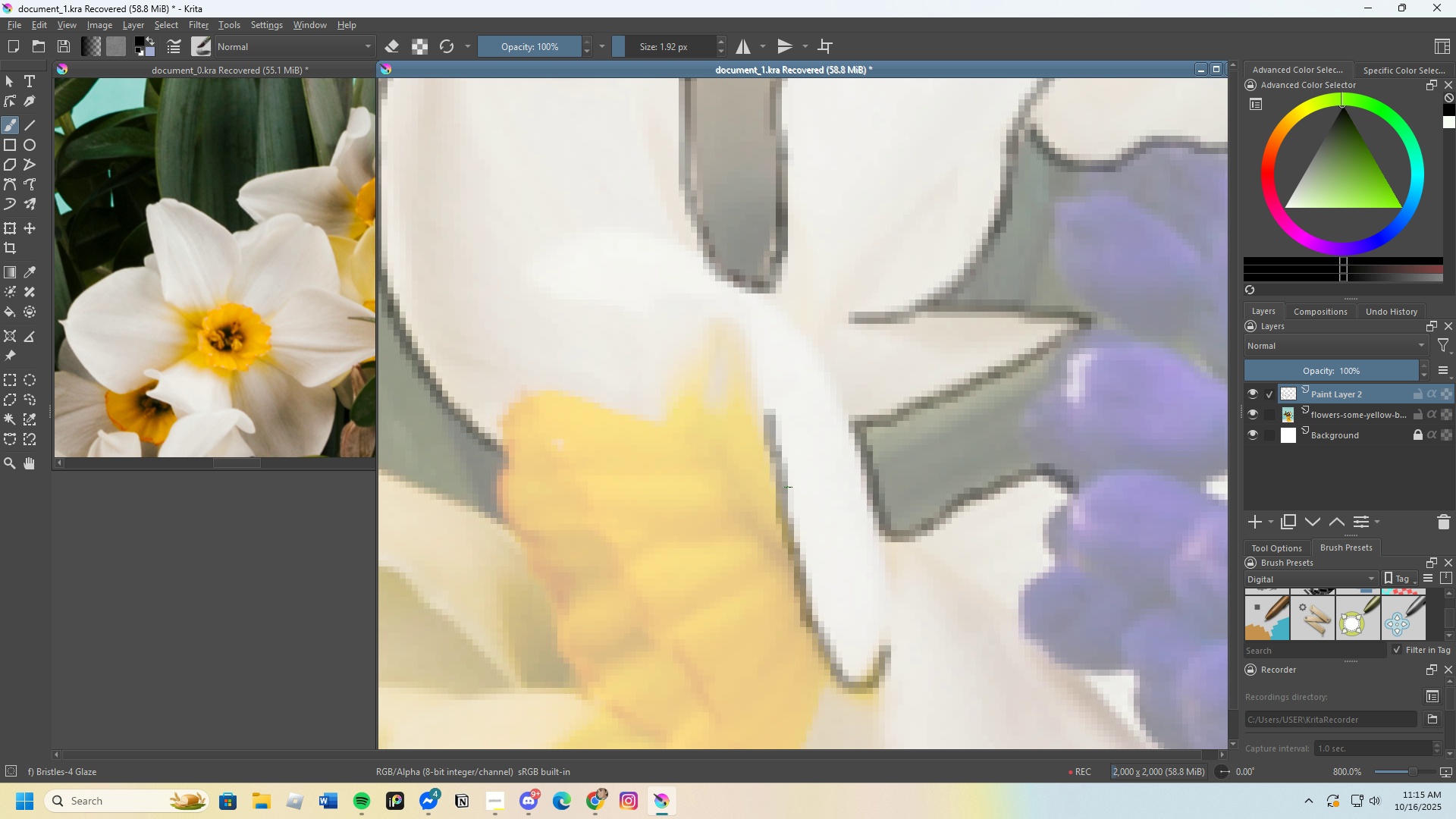 
scroll: coordinate [761, 392], scroll_direction: none, amount: 0.0
 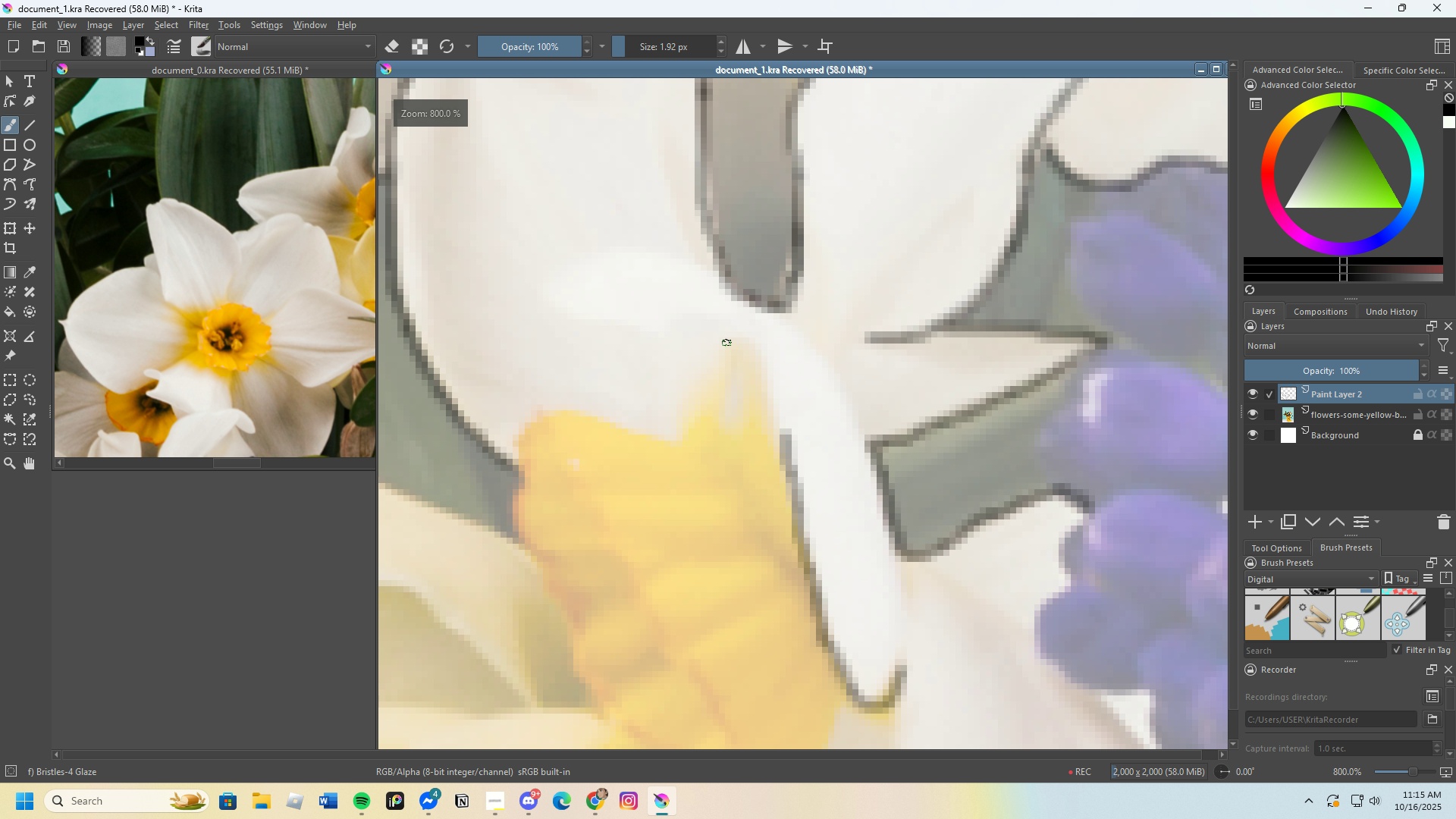 
left_click_drag(start_coordinate=[726, 343], to_coordinate=[795, 457])
 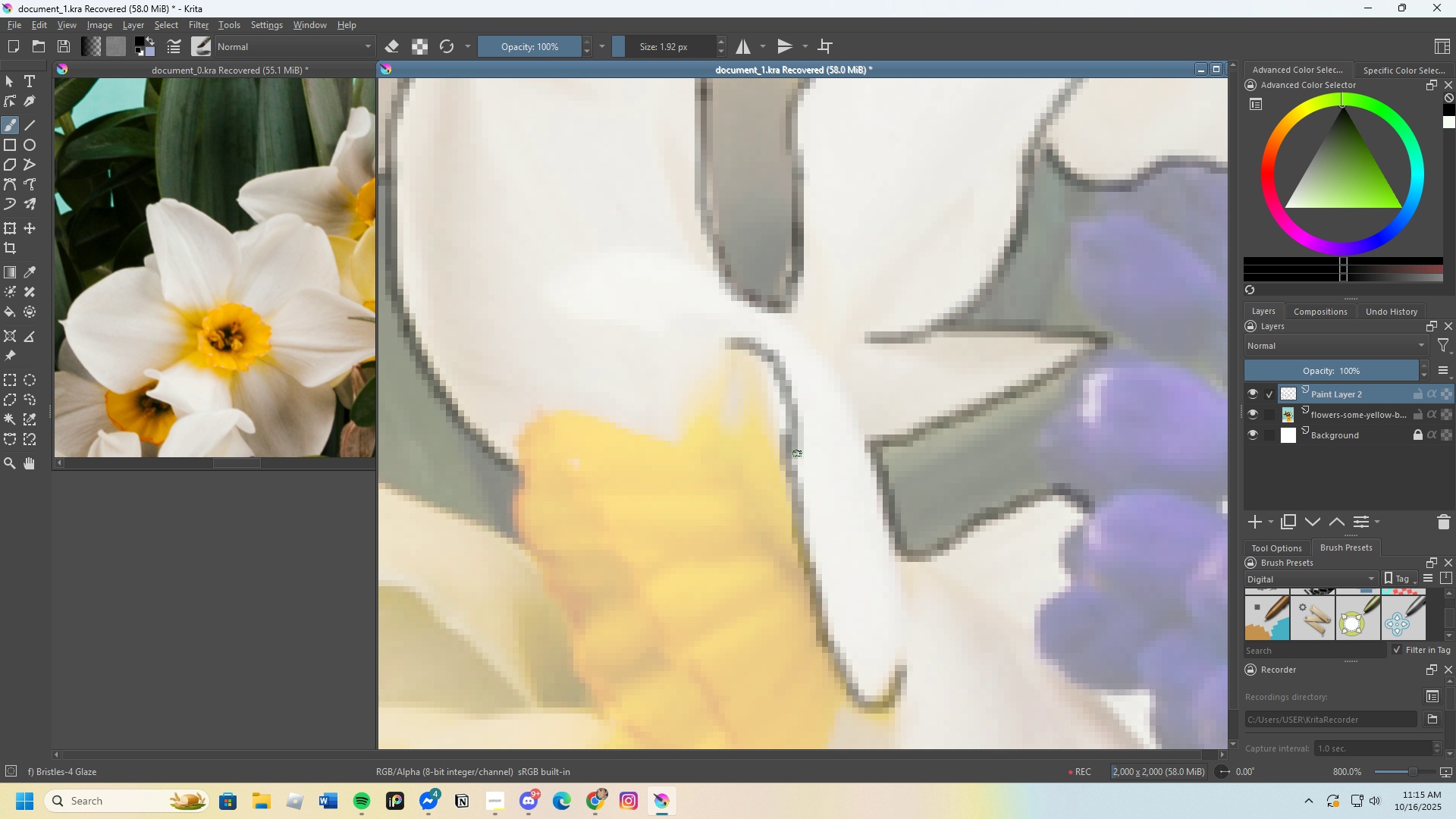 
key(Control+Z)
 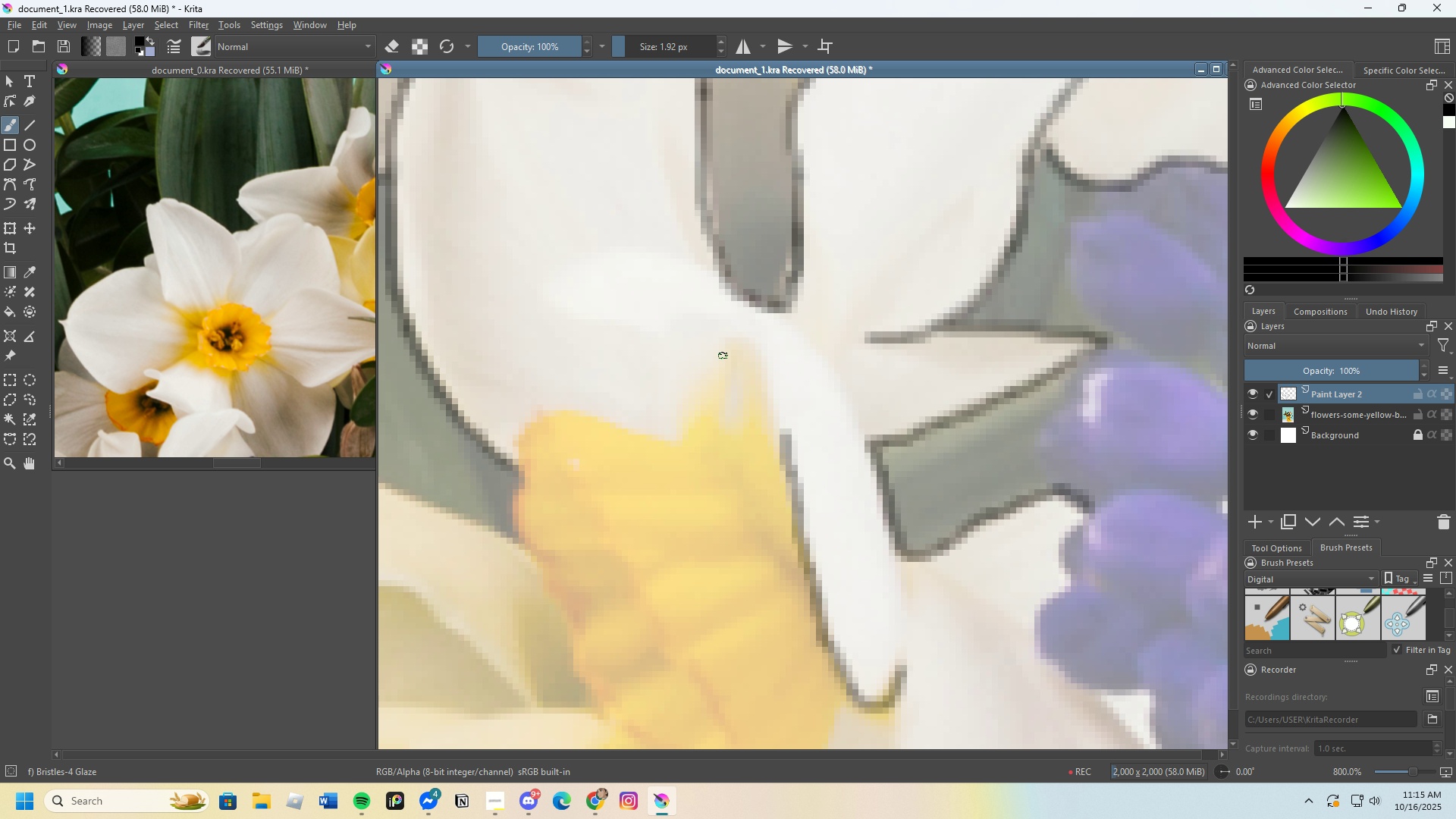 
left_click_drag(start_coordinate=[719, 353], to_coordinate=[783, 438])
 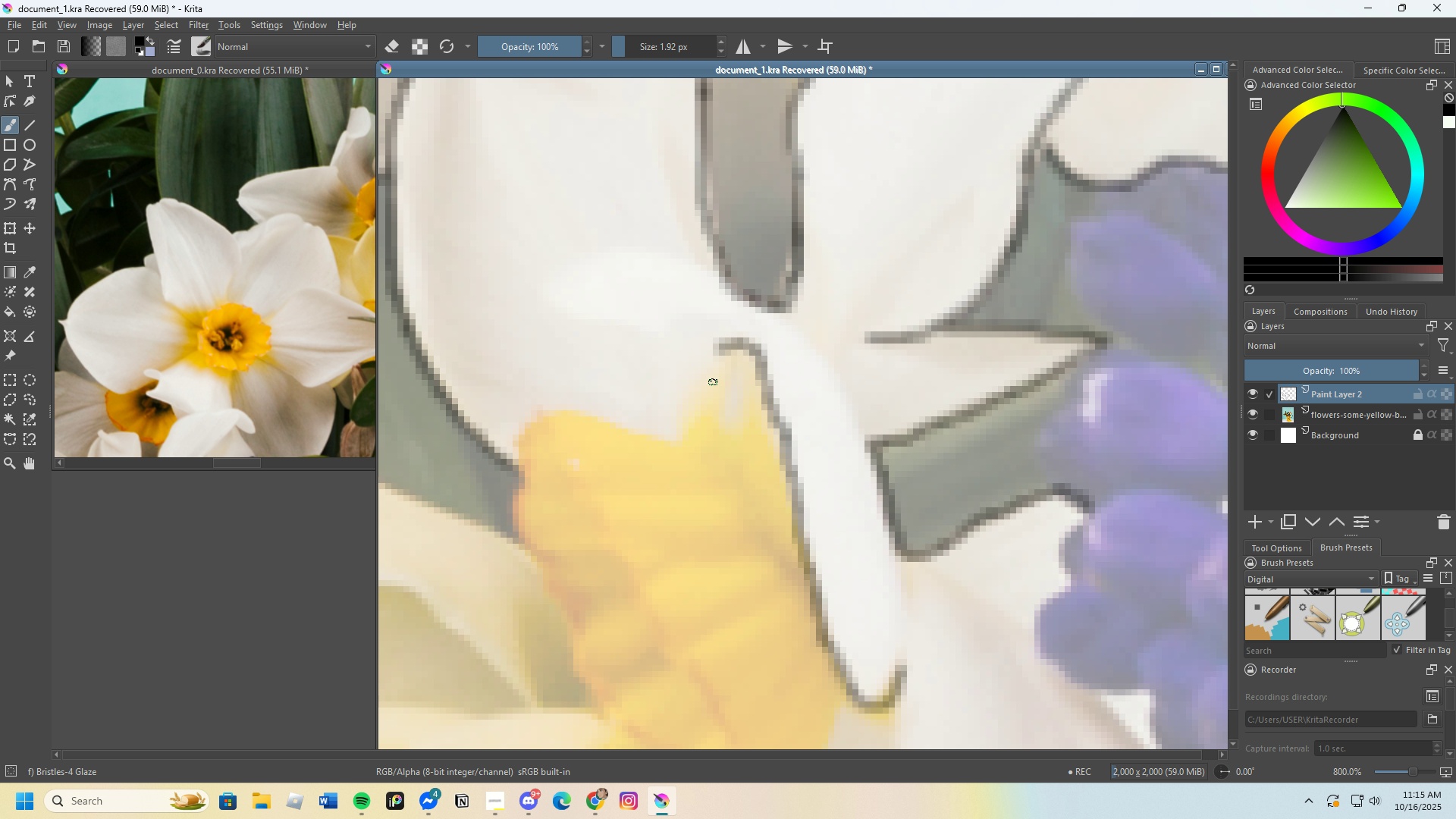 
left_click_drag(start_coordinate=[713, 374], to_coordinate=[526, 538])
 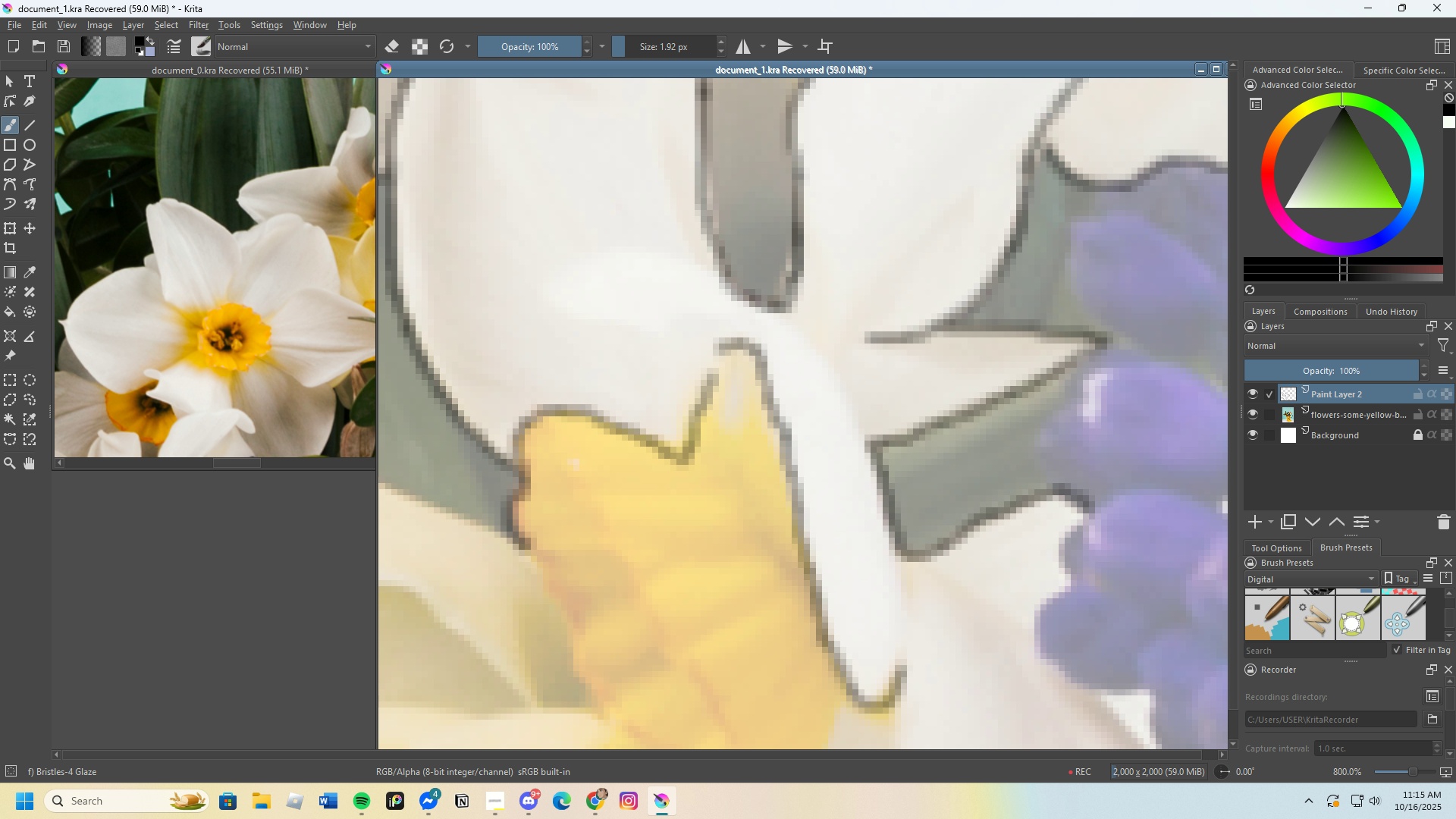 
scroll: coordinate [674, 403], scroll_direction: down, amount: 4.0
 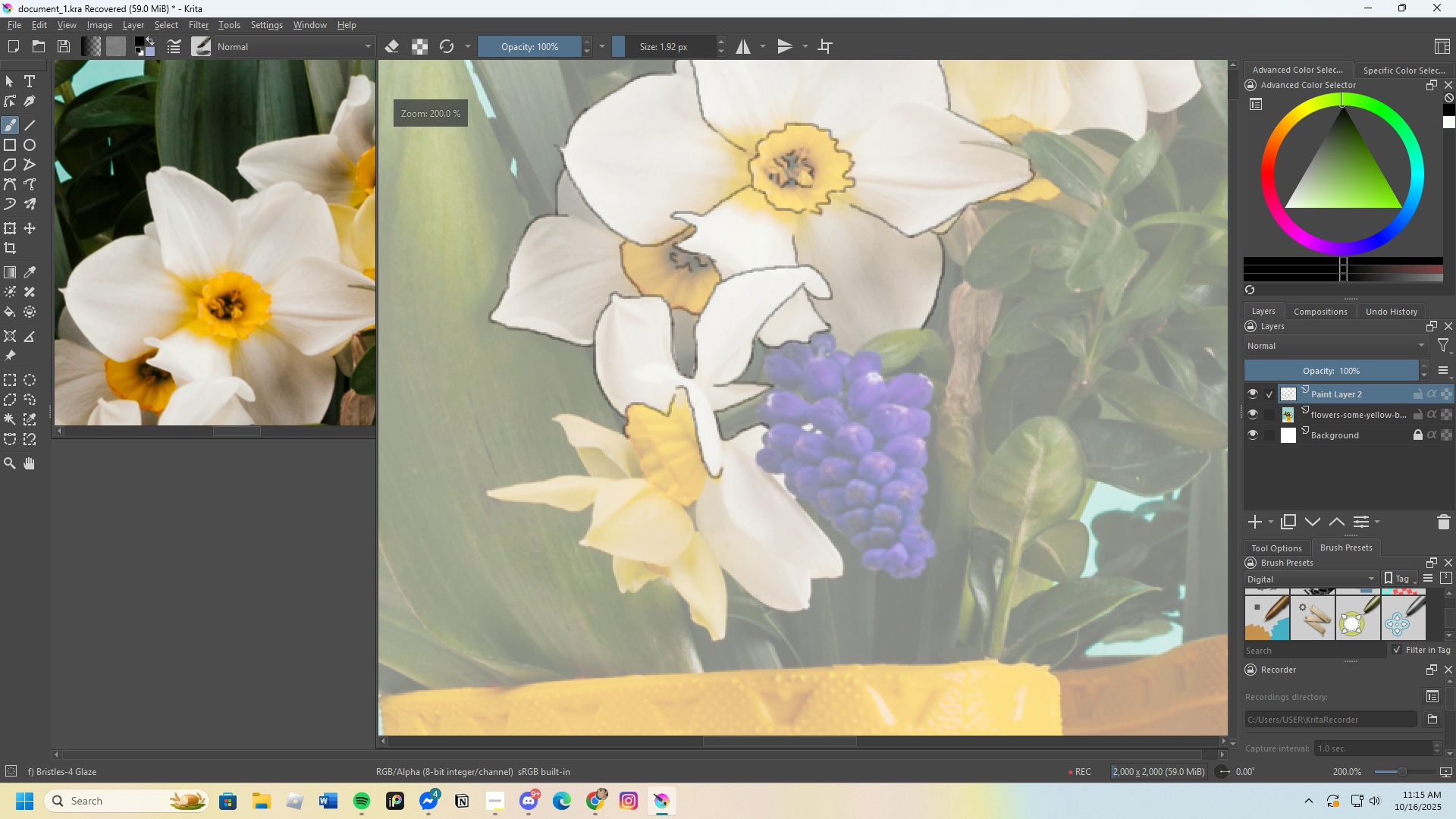 
scroll: coordinate [884, 303], scroll_direction: up, amount: 5.0
 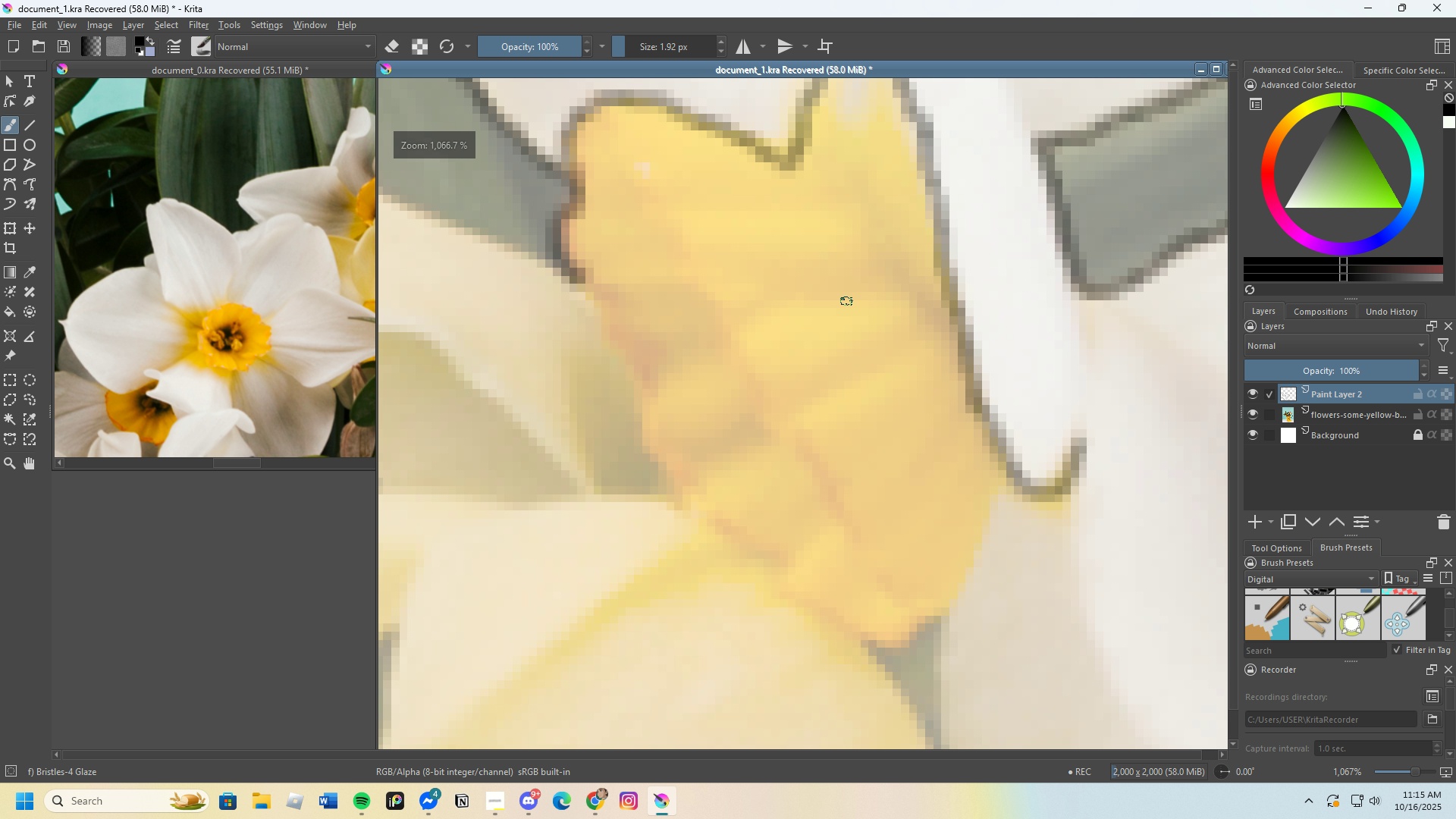 
left_click_drag(start_coordinate=[831, 299], to_coordinate=[877, 362])
 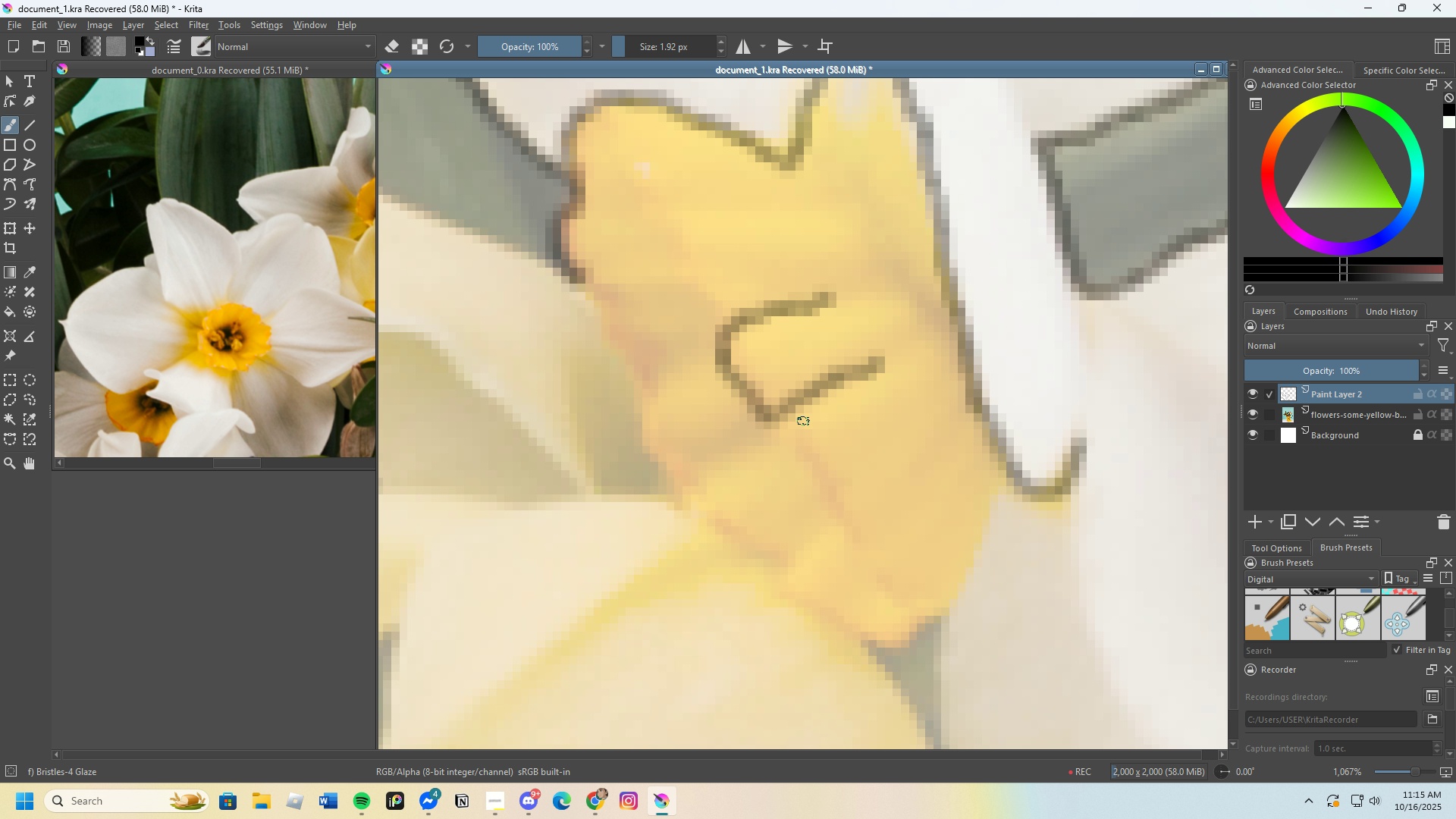 
left_click_drag(start_coordinate=[804, 420], to_coordinate=[886, 511])
 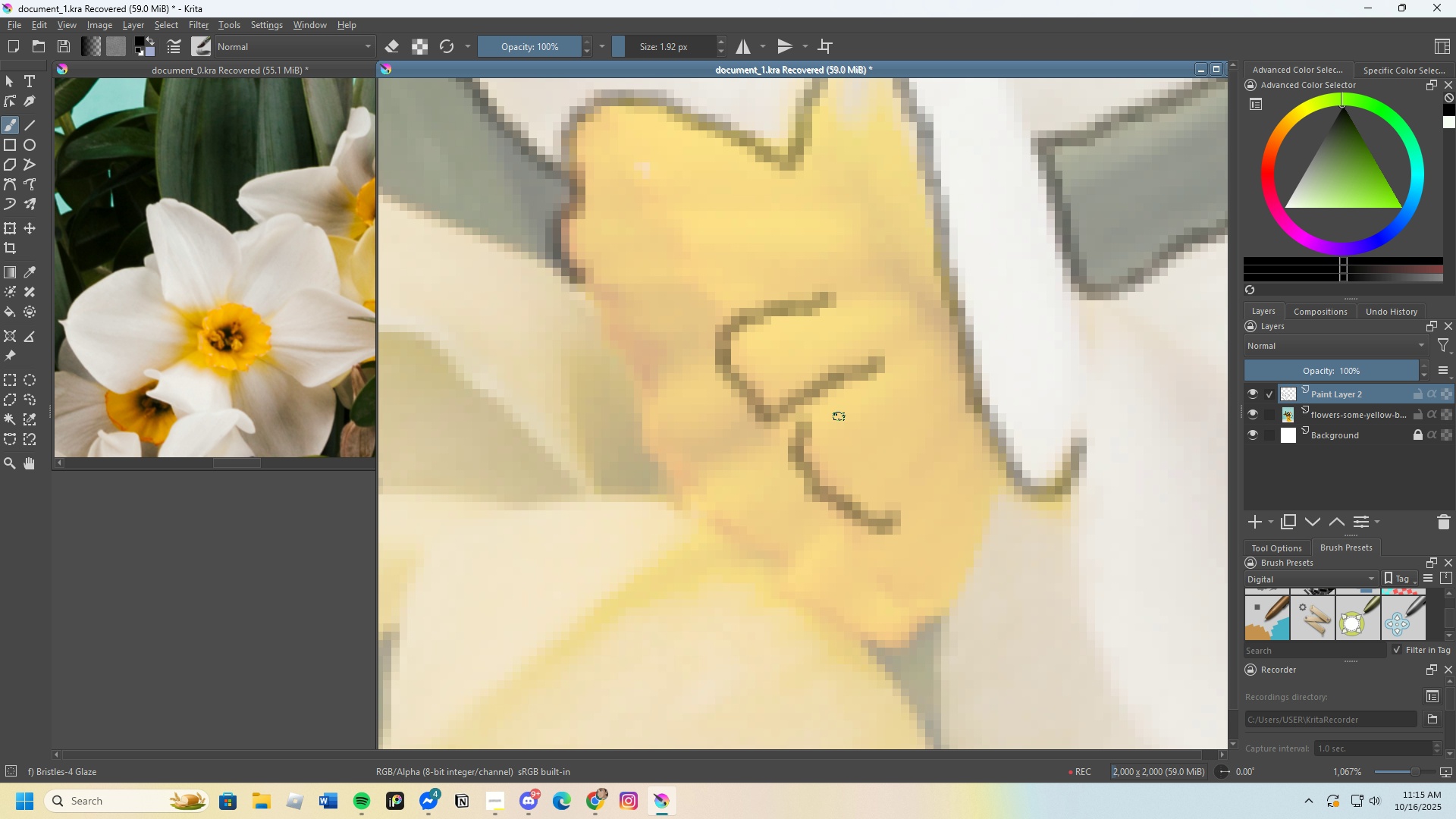 
scroll: coordinate [726, 304], scroll_direction: none, amount: 0.0
 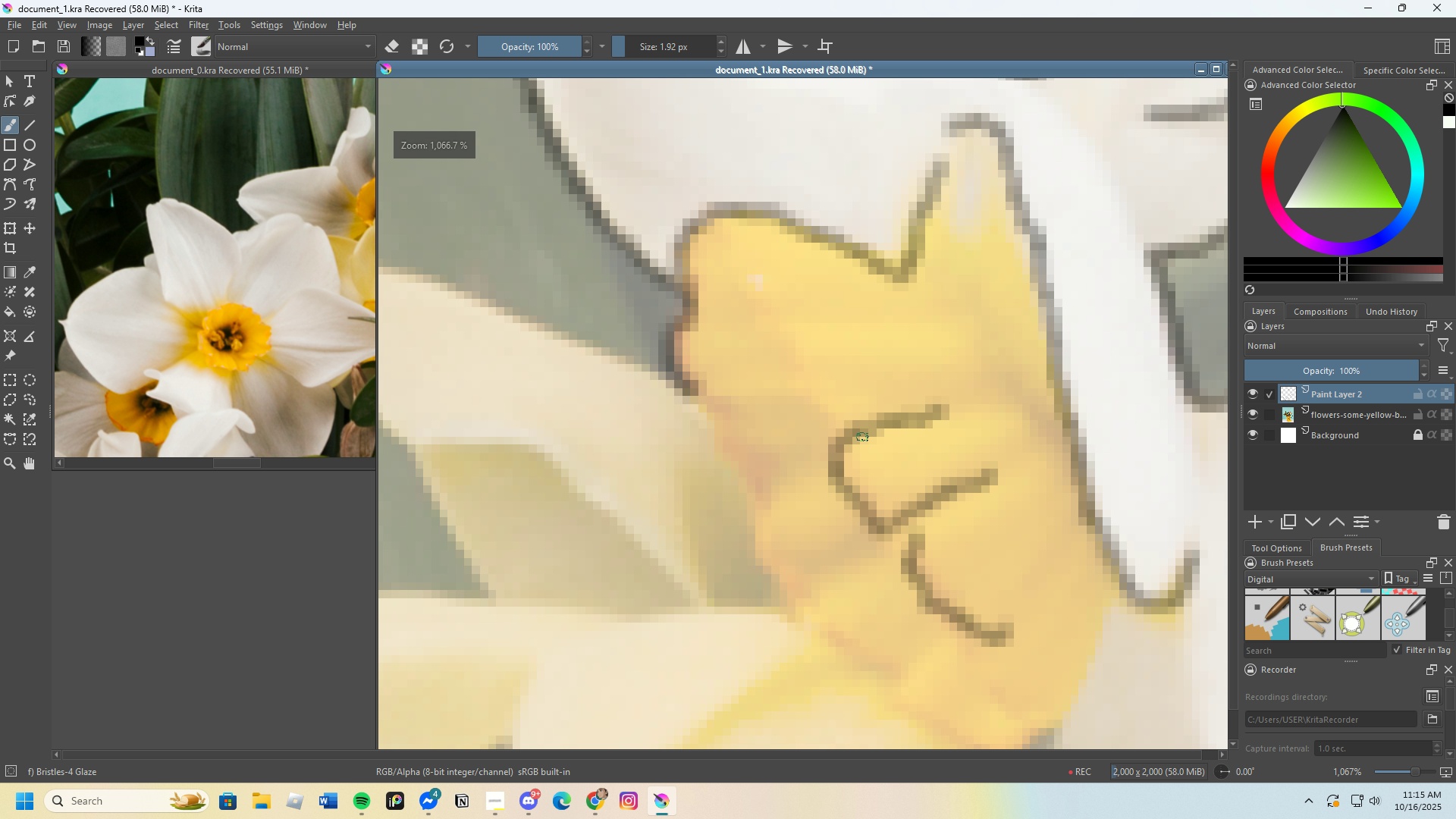 
left_click_drag(start_coordinate=[855, 434], to_coordinate=[885, 319])
 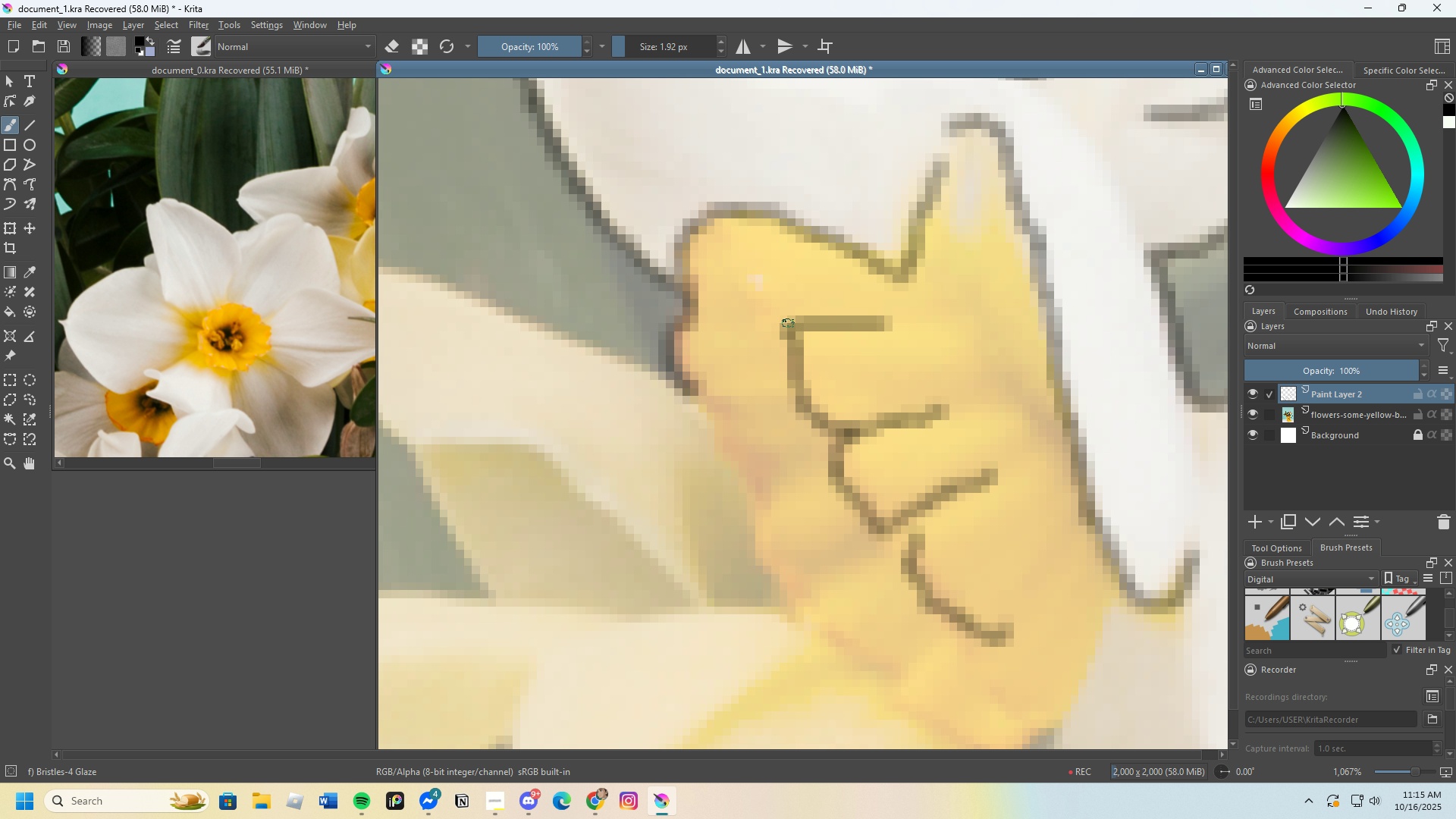 
left_click_drag(start_coordinate=[782, 322], to_coordinate=[728, 277])
 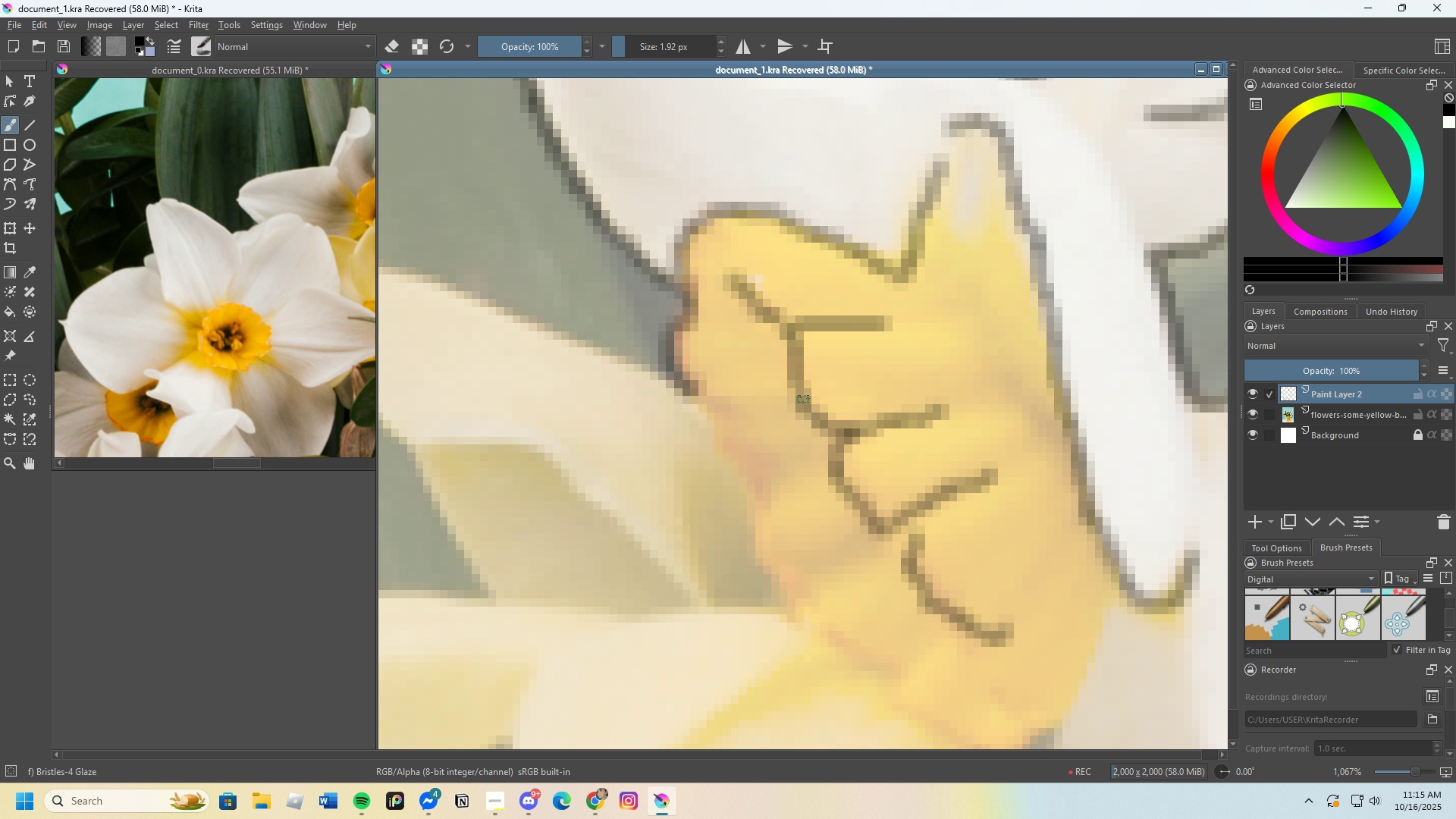 
scroll: coordinate [928, 545], scroll_direction: none, amount: 0.0
 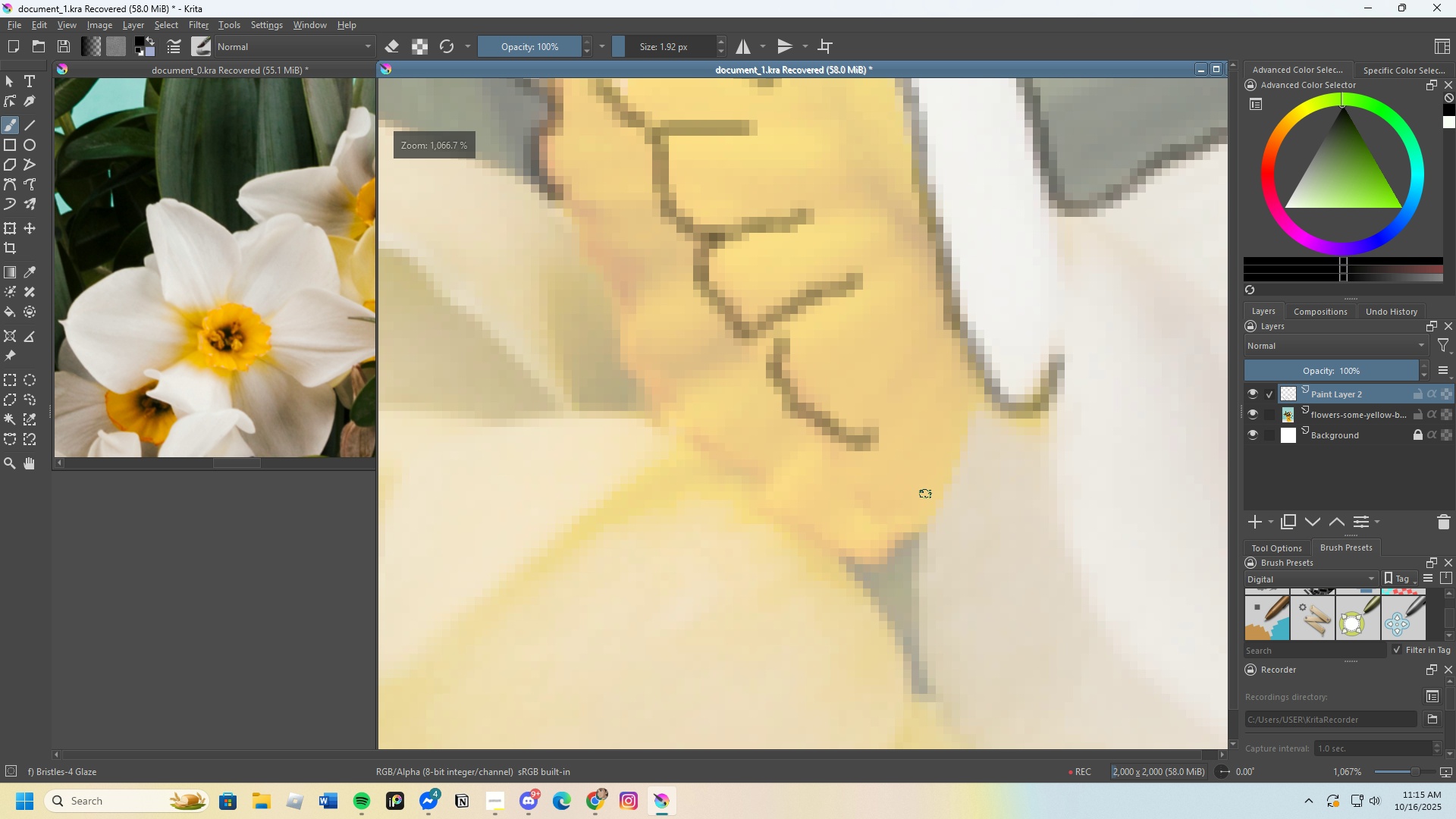 
left_click_drag(start_coordinate=[926, 499], to_coordinate=[871, 428])
 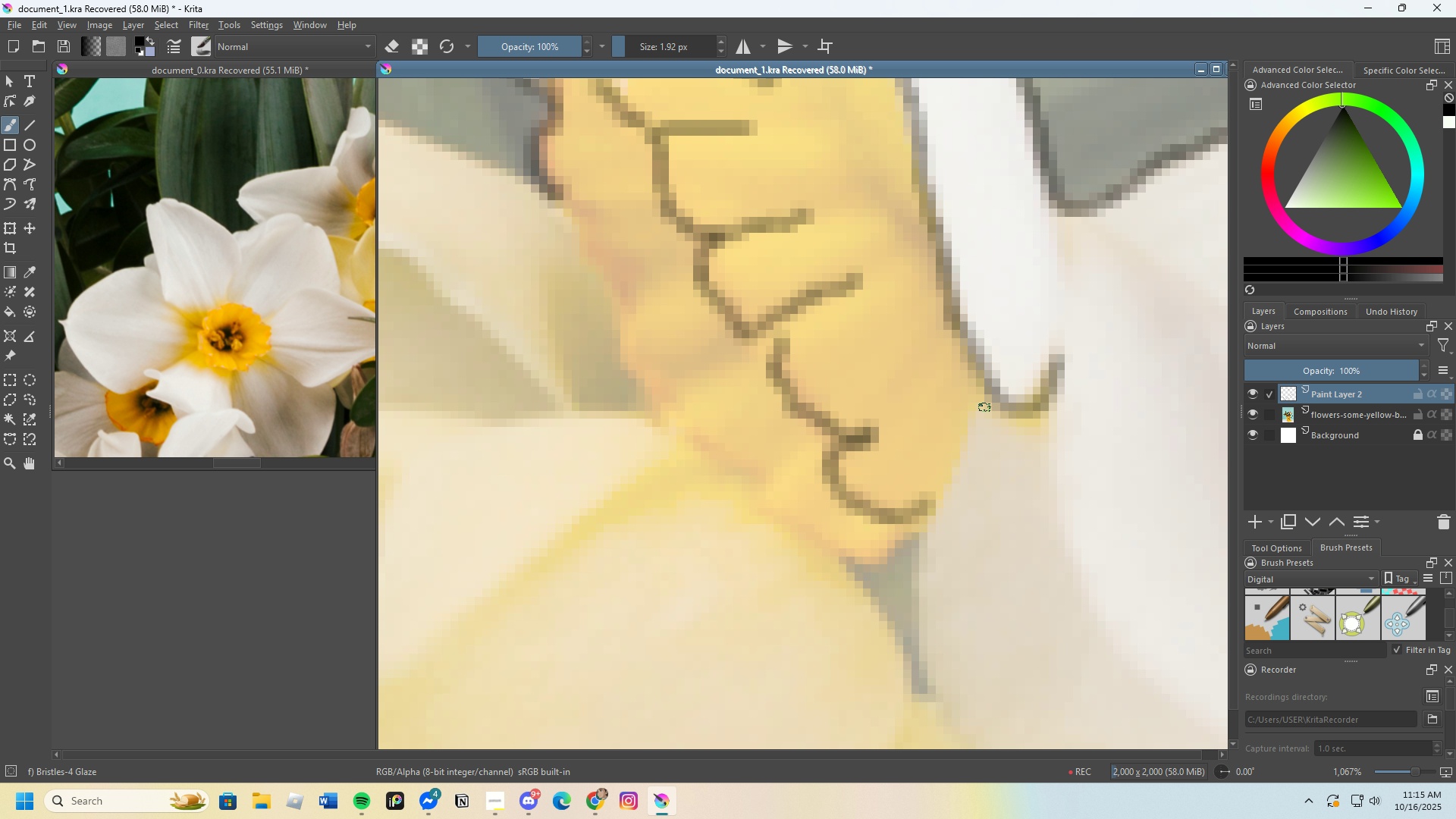 
left_click_drag(start_coordinate=[980, 399], to_coordinate=[834, 555])
 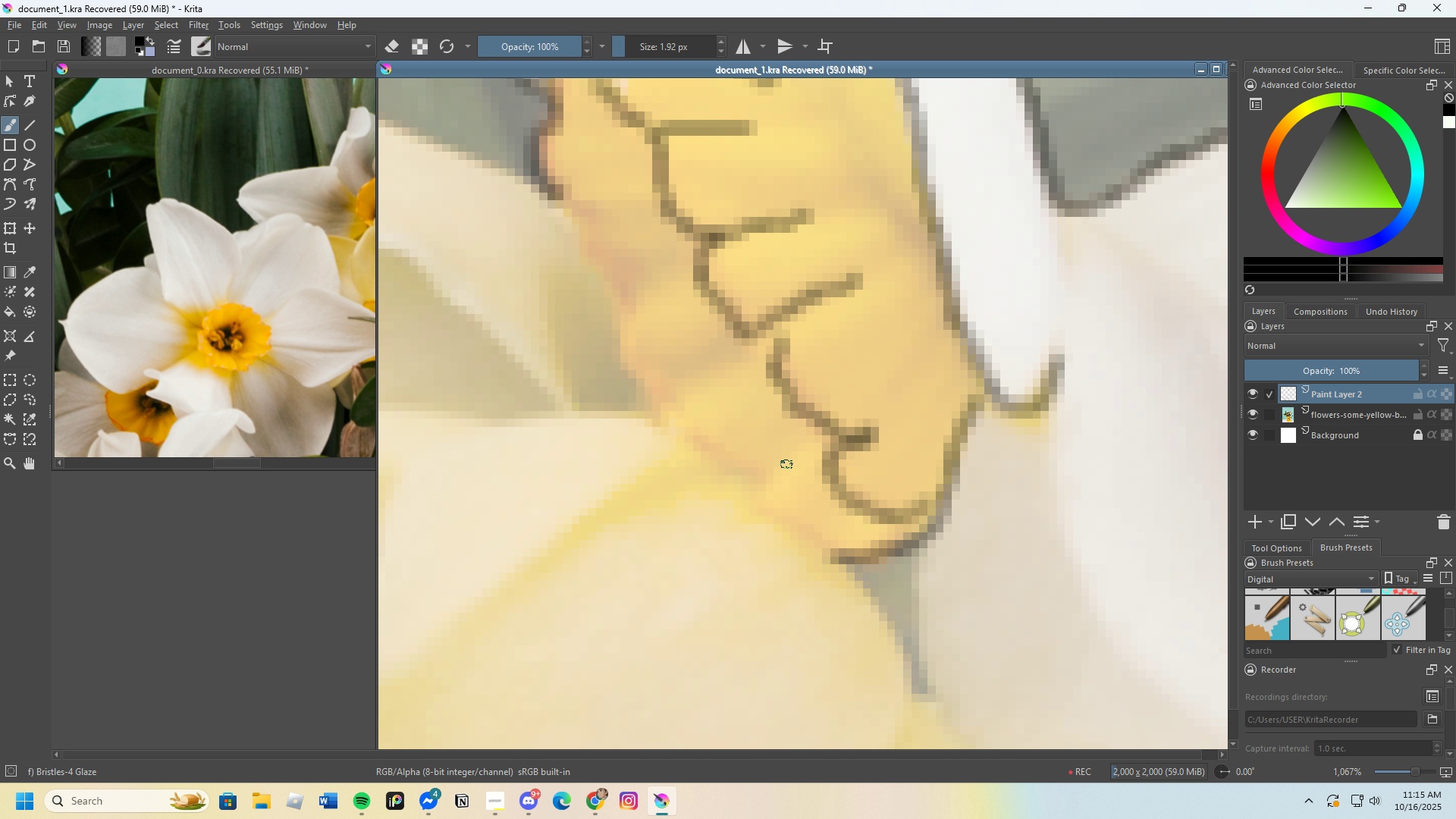 
left_click_drag(start_coordinate=[783, 464], to_coordinate=[852, 568])
 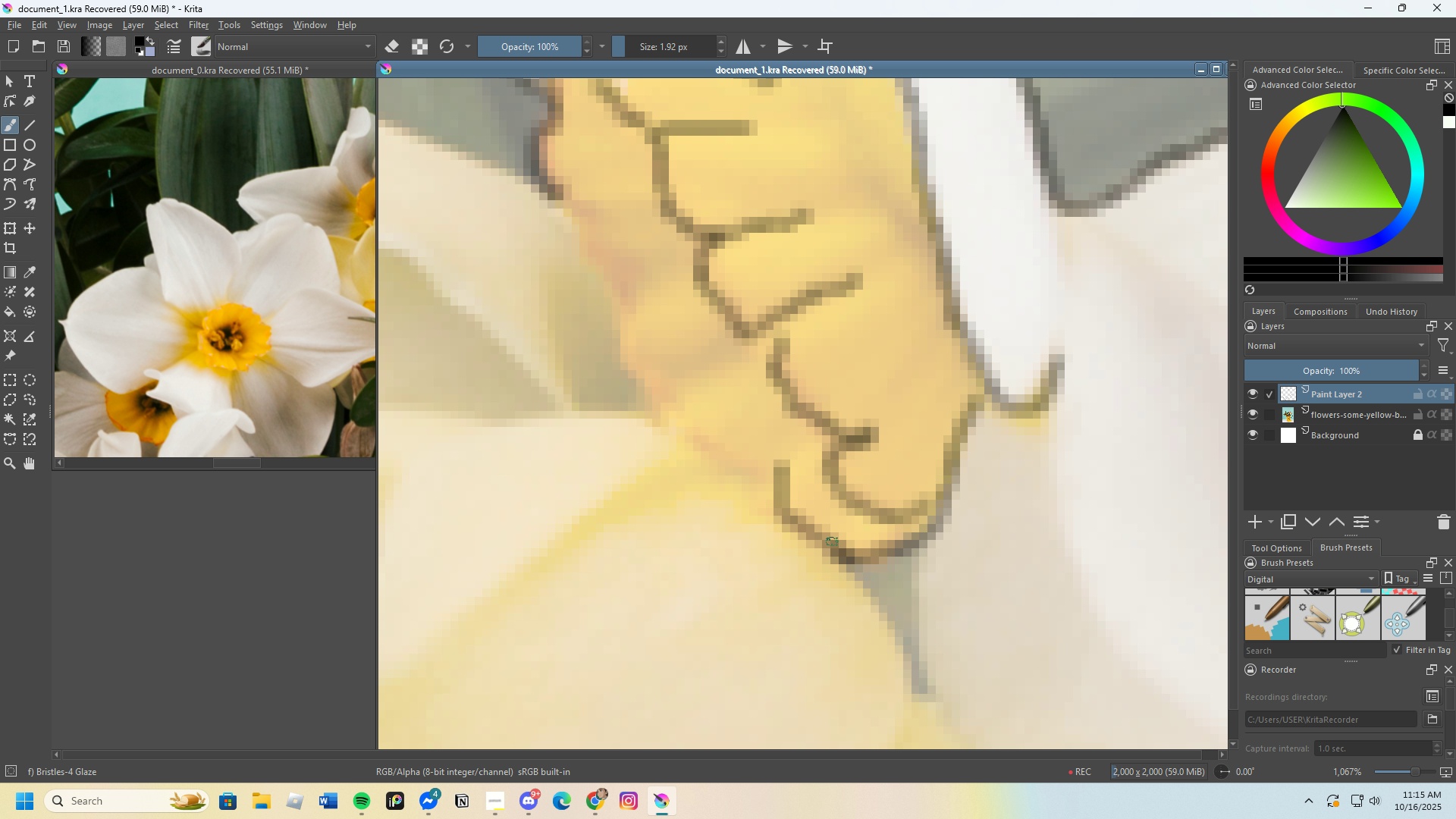 
scroll: coordinate [744, 477], scroll_direction: up, amount: 1.0
 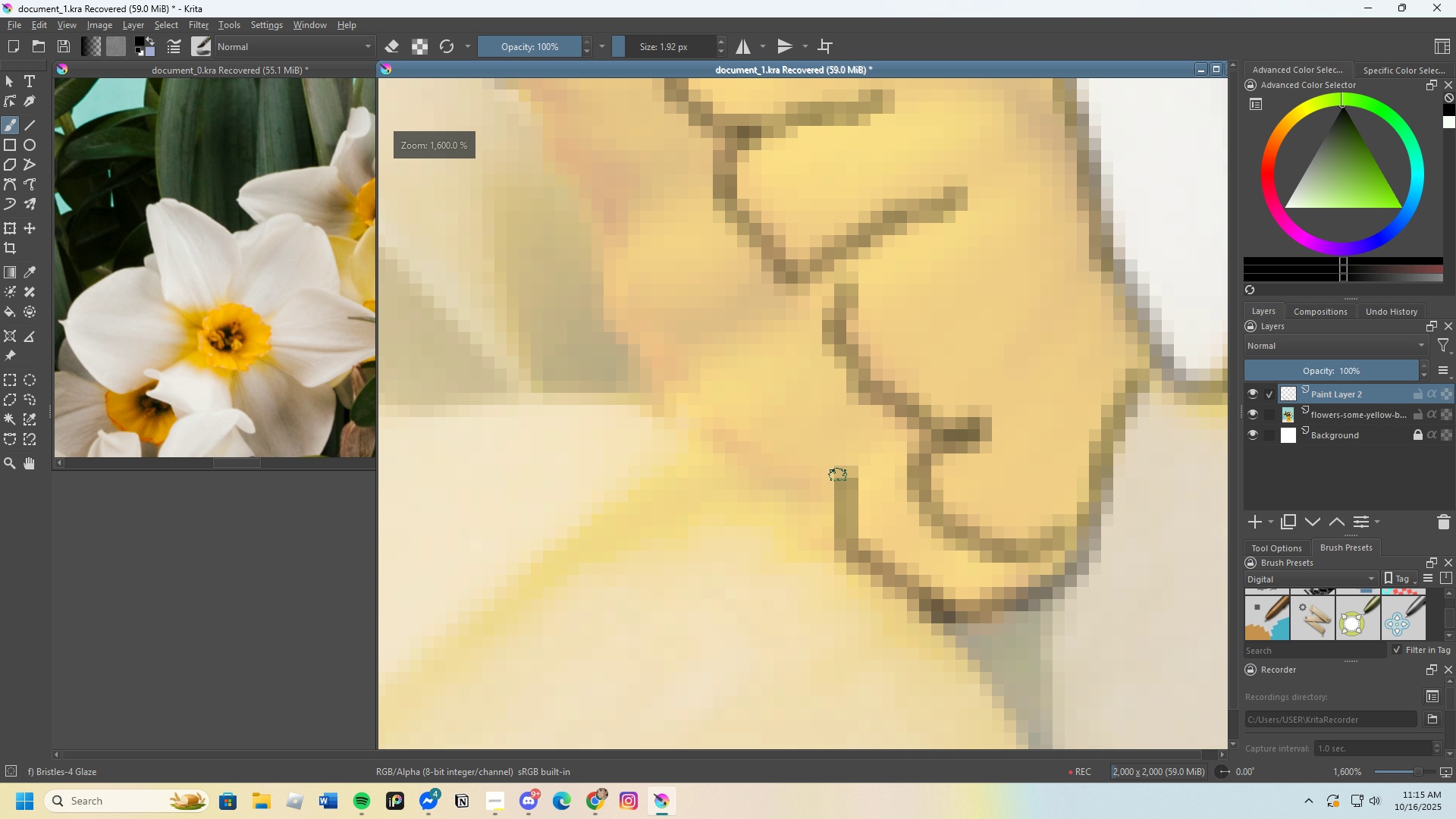 
left_click_drag(start_coordinate=[838, 475], to_coordinate=[682, 359])
 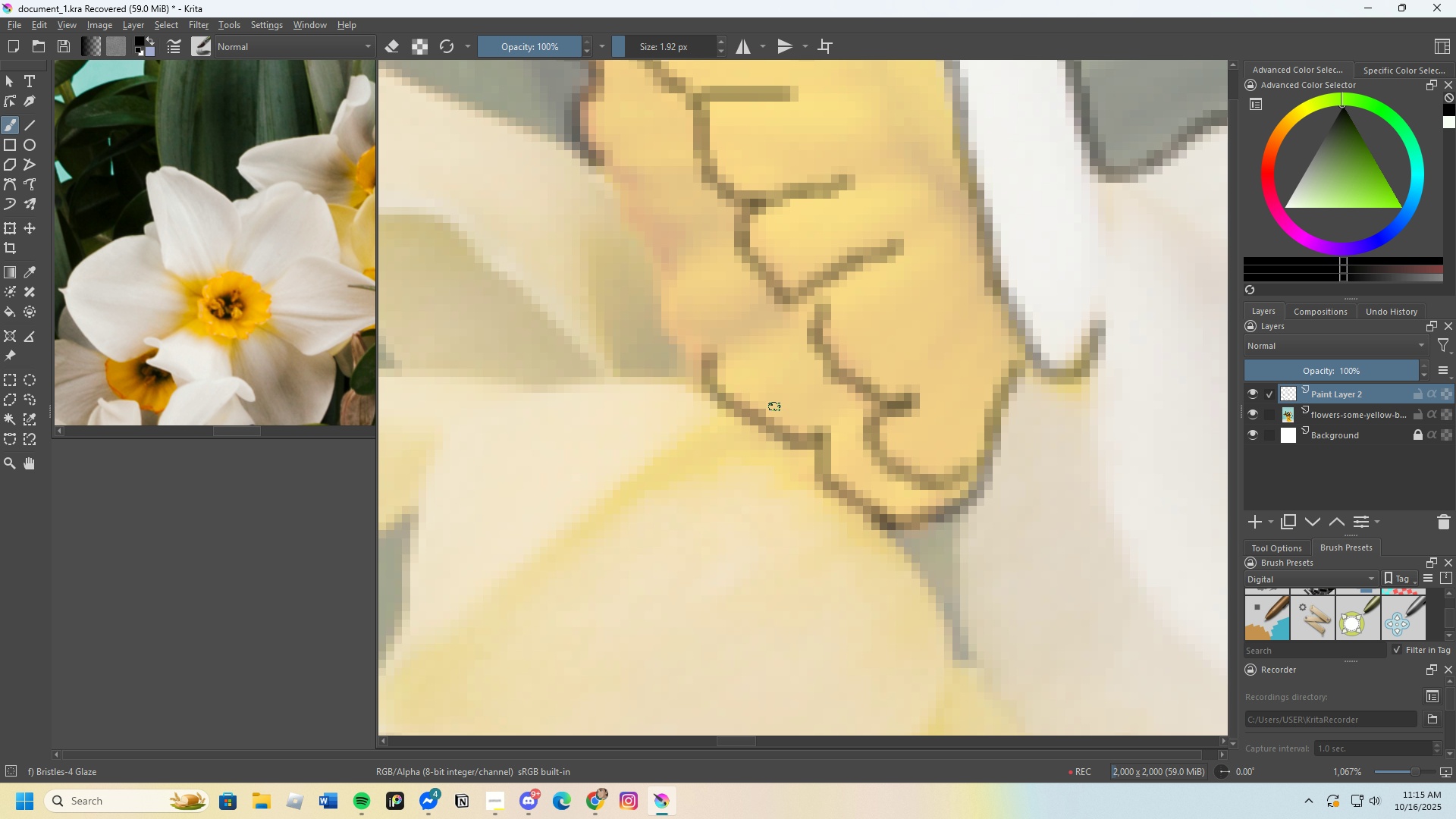 
scroll: coordinate [686, 333], scroll_direction: up, amount: 1.0
 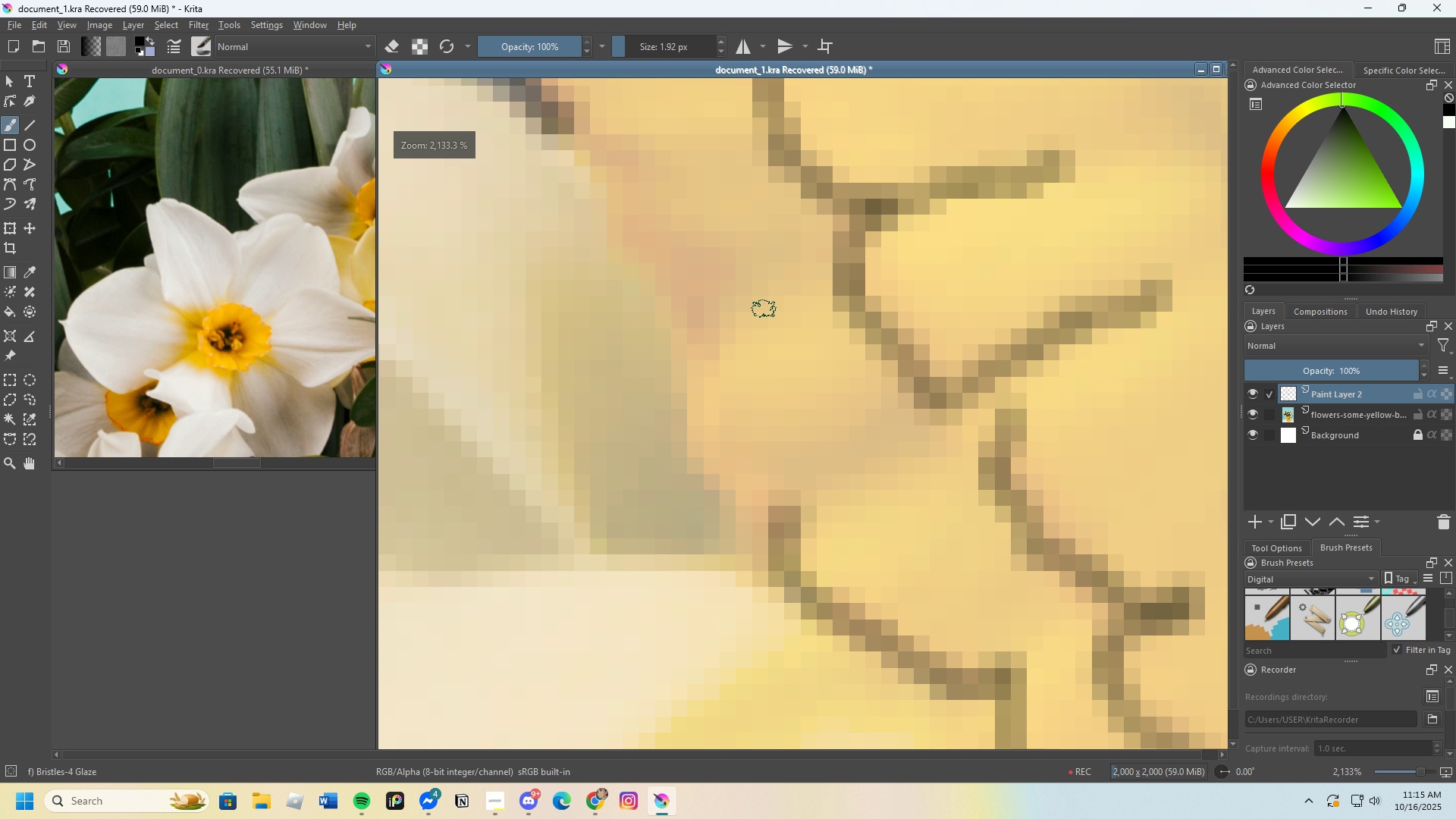 
left_click_drag(start_coordinate=[764, 309], to_coordinate=[787, 516])
 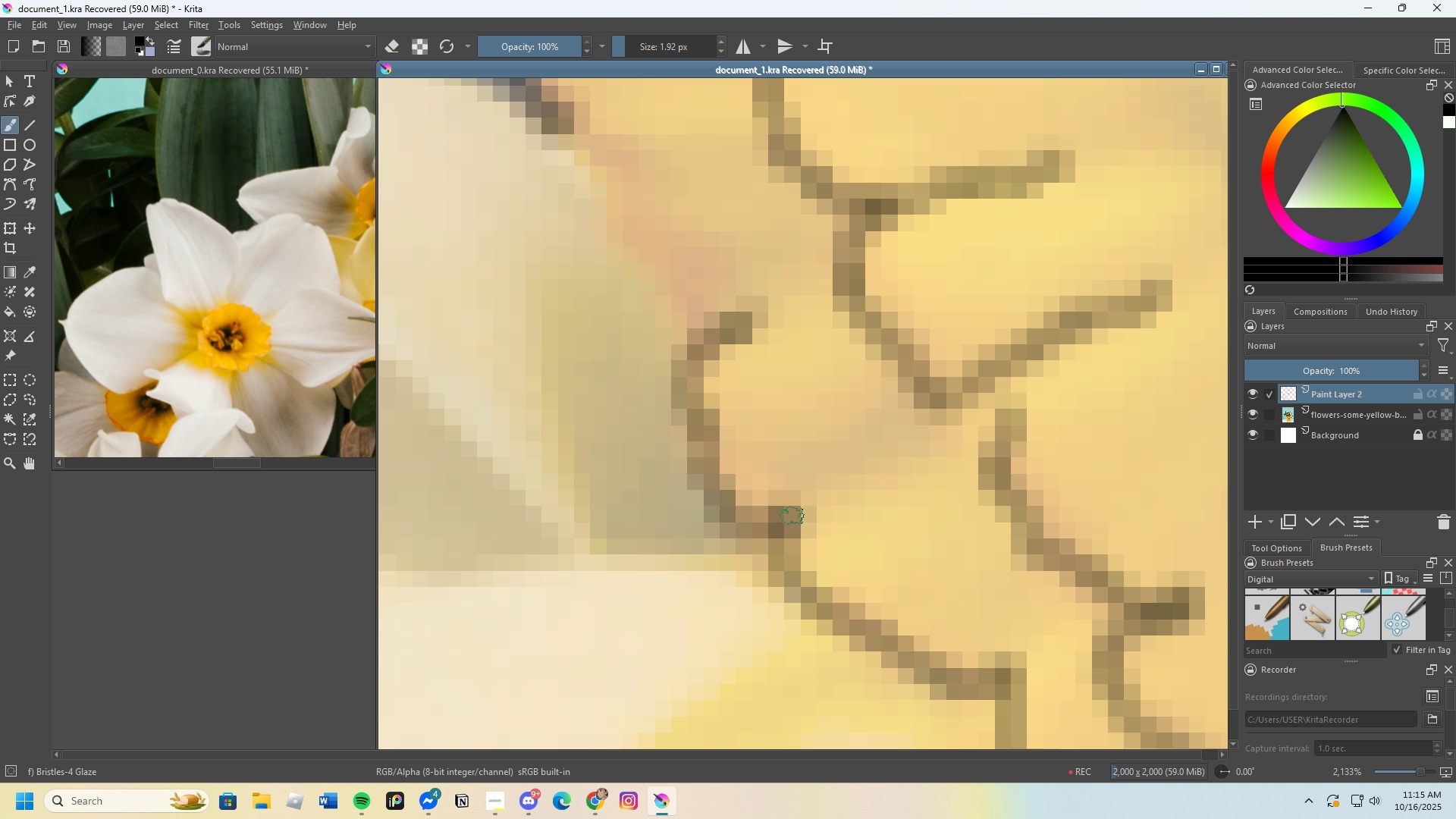 
scroll: coordinate [717, 431], scroll_direction: down, amount: 1.0
 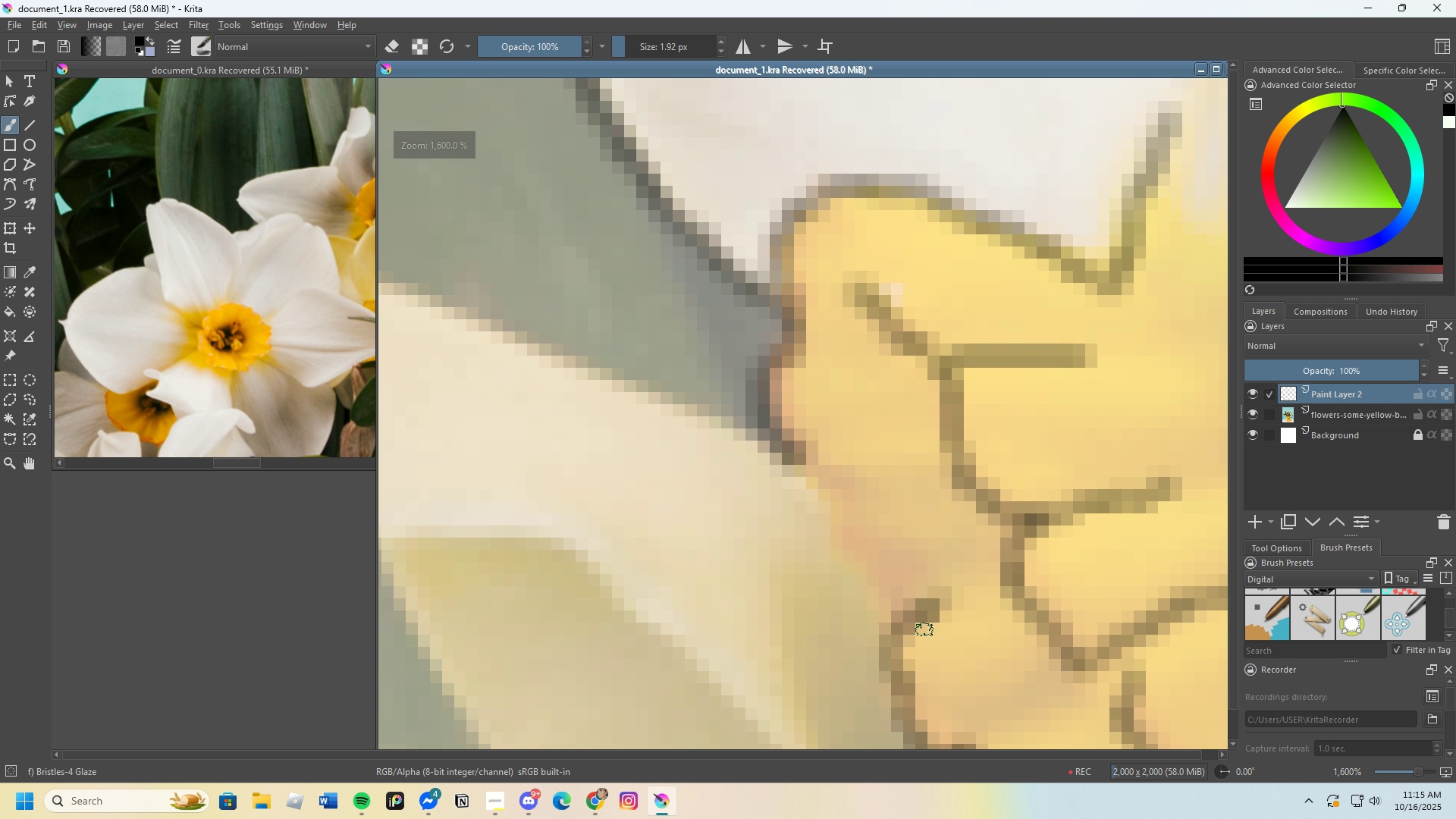 
left_click_drag(start_coordinate=[904, 617], to_coordinate=[806, 457])
 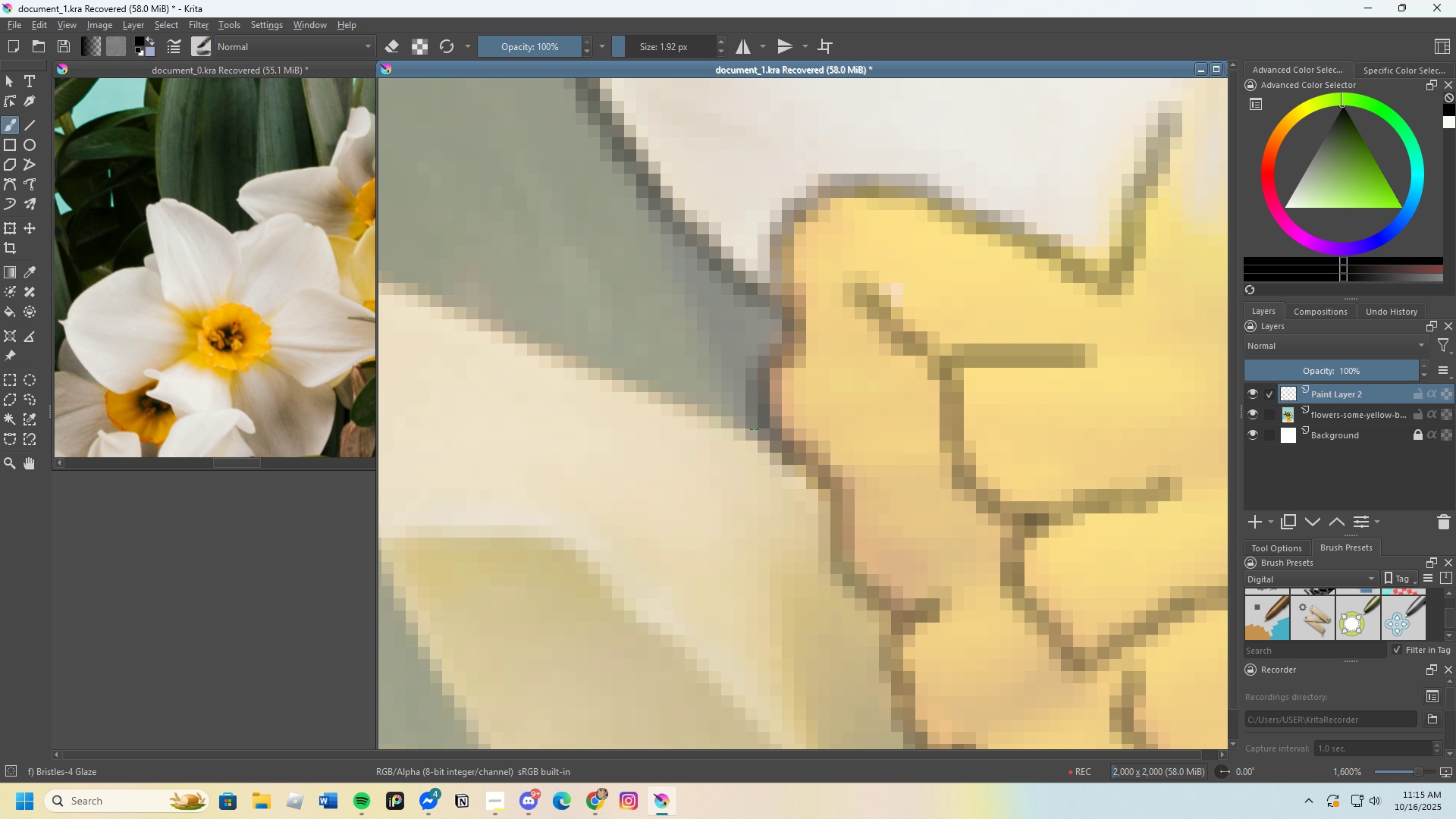 
scroll: coordinate [717, 388], scroll_direction: down, amount: 4.0
 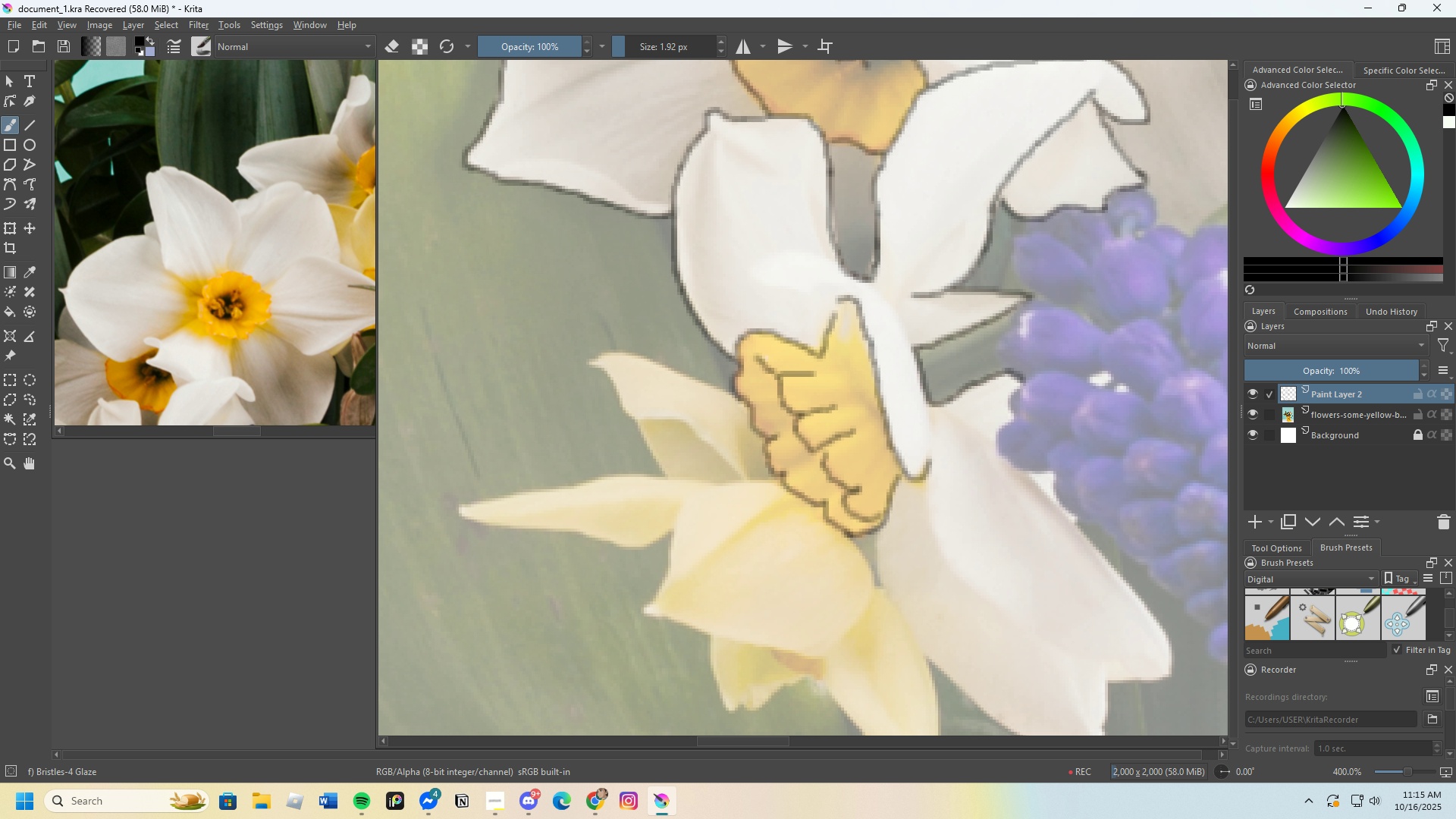 
scroll: coordinate [901, 438], scroll_direction: up, amount: 2.0
 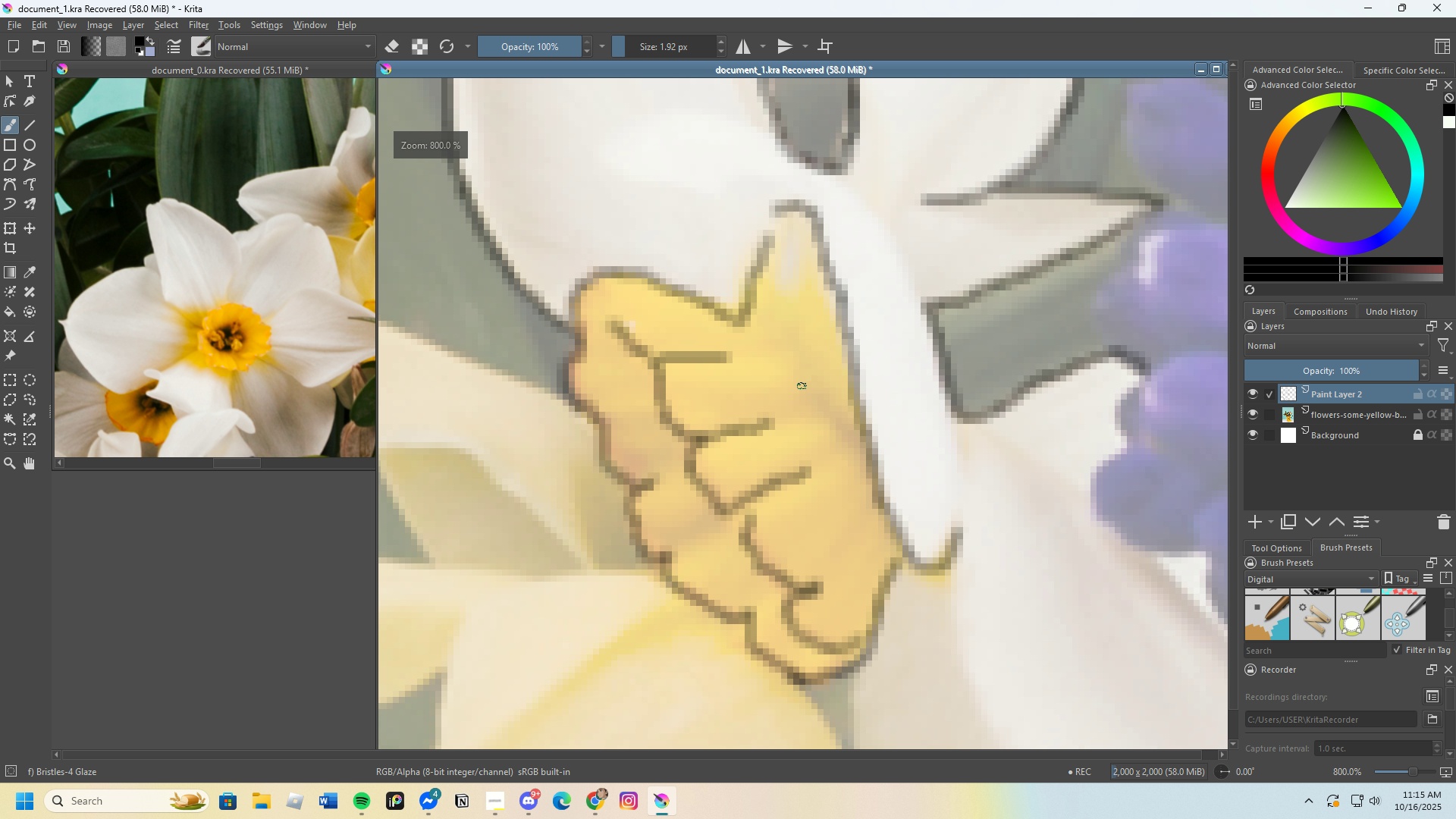 
left_click_drag(start_coordinate=[802, 380], to_coordinate=[869, 463])
 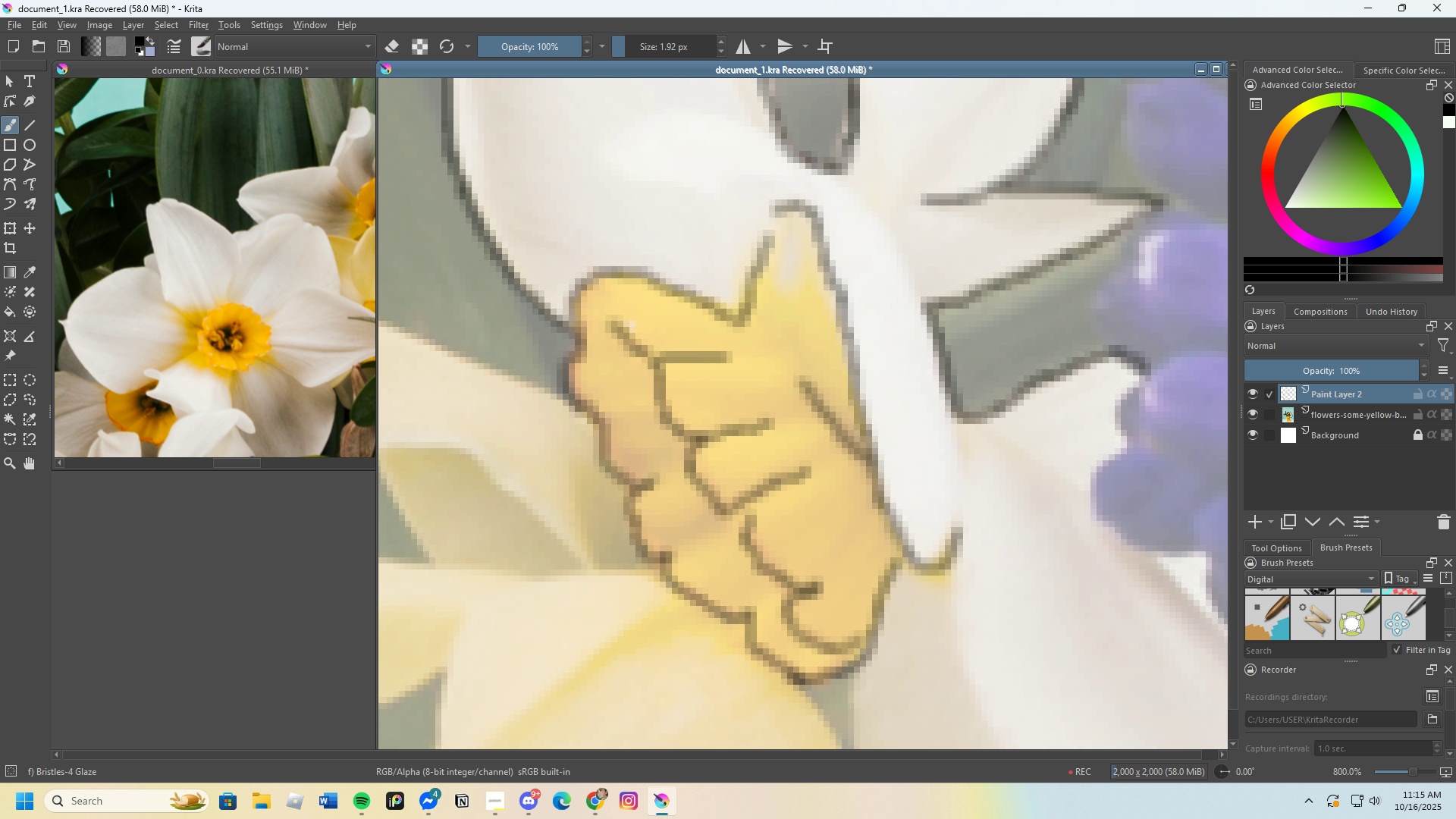 
scroll: coordinate [736, 349], scroll_direction: down, amount: 4.0
 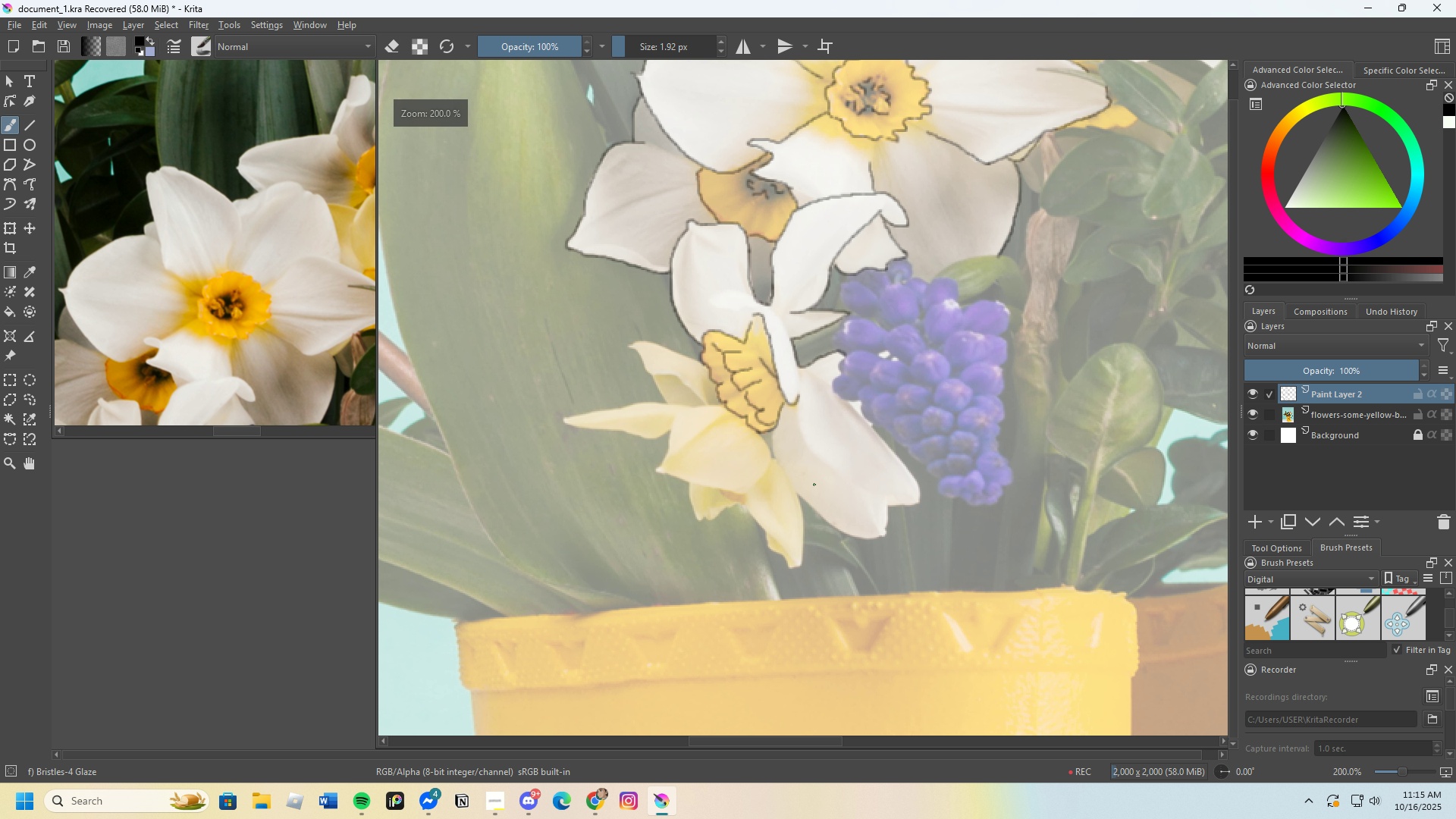 
scroll: coordinate [775, 417], scroll_direction: up, amount: 4.0
 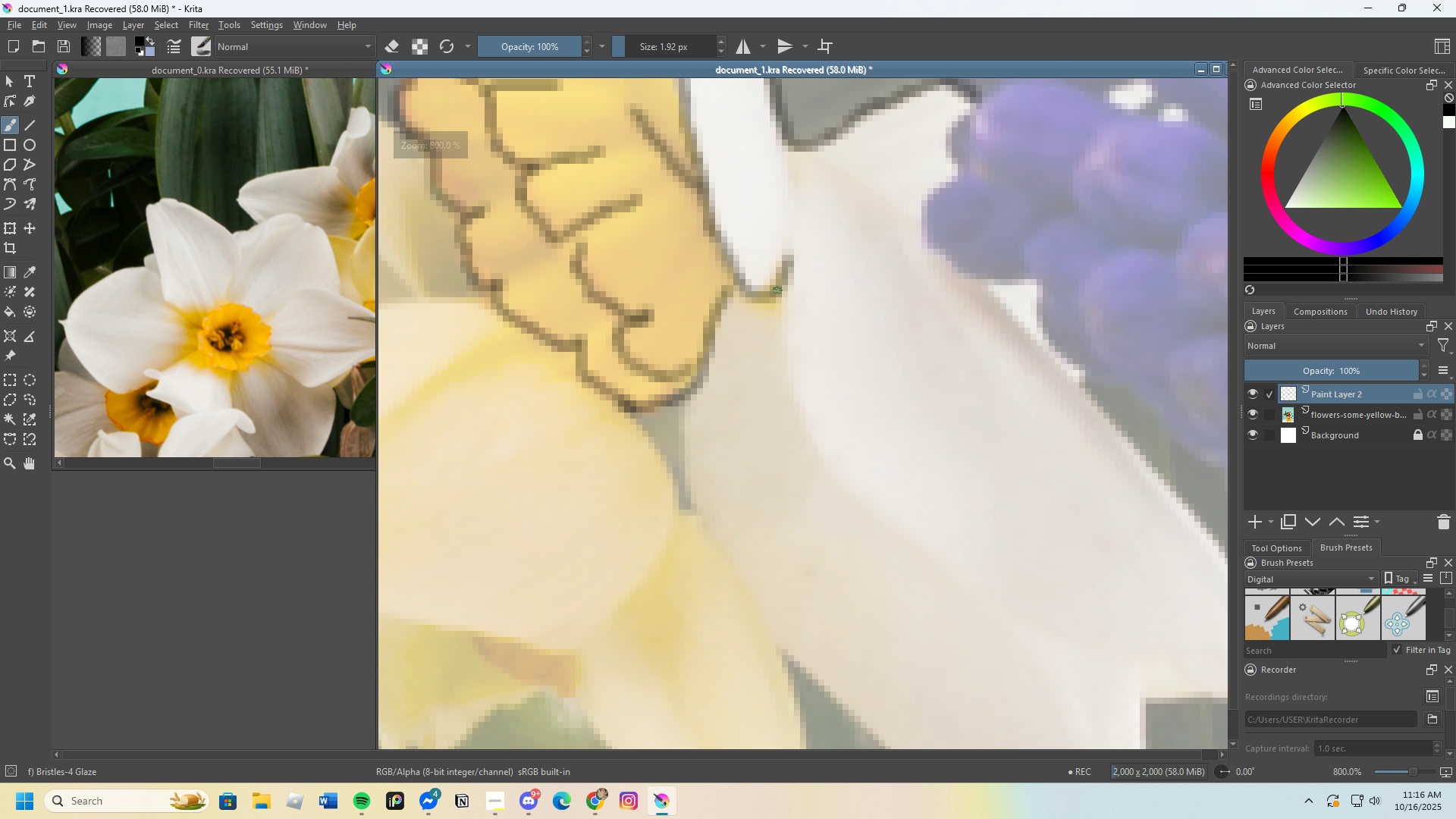 
left_click_drag(start_coordinate=[779, 297], to_coordinate=[871, 518])
 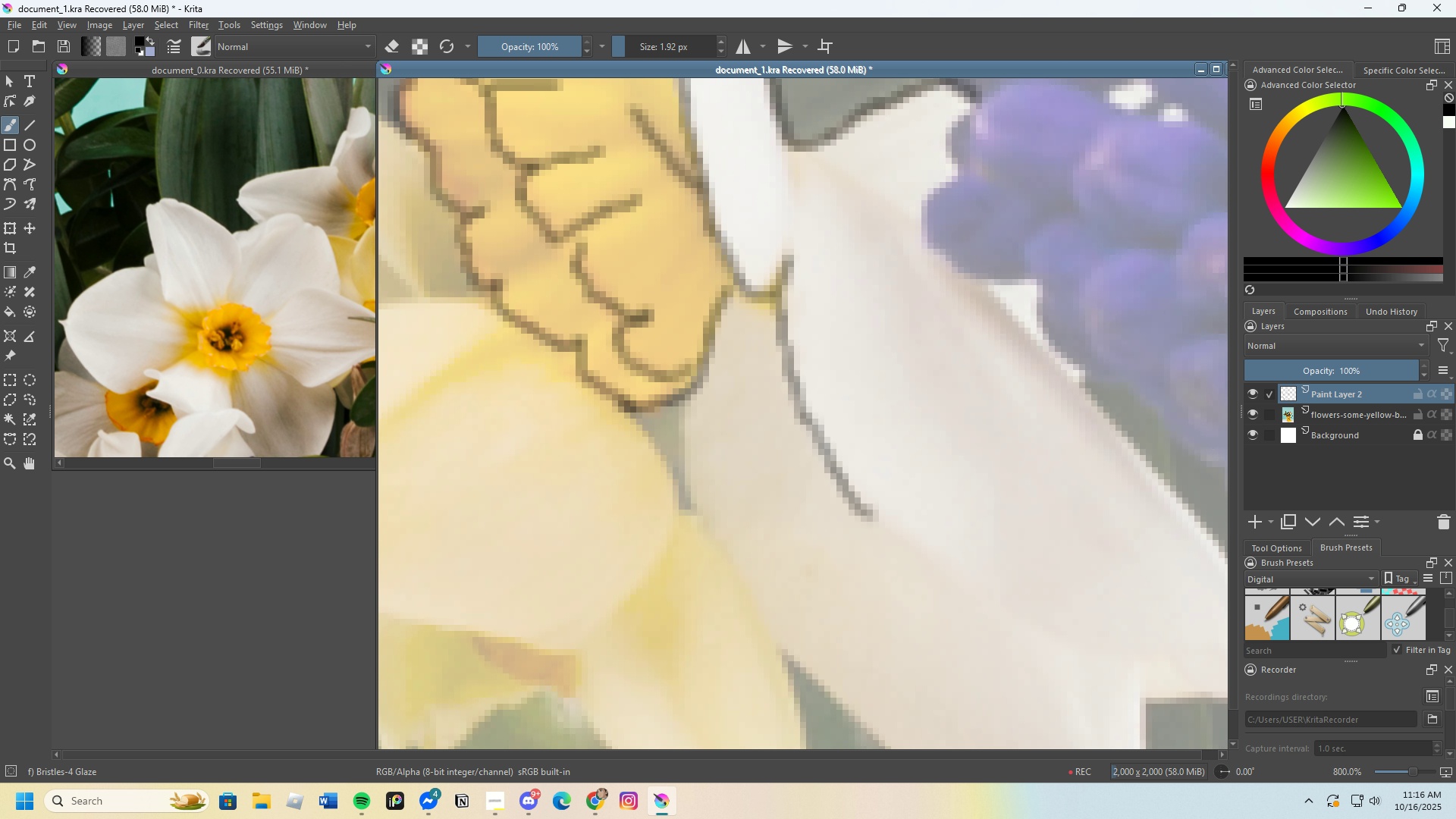 
scroll: coordinate [813, 273], scroll_direction: none, amount: 0.0
 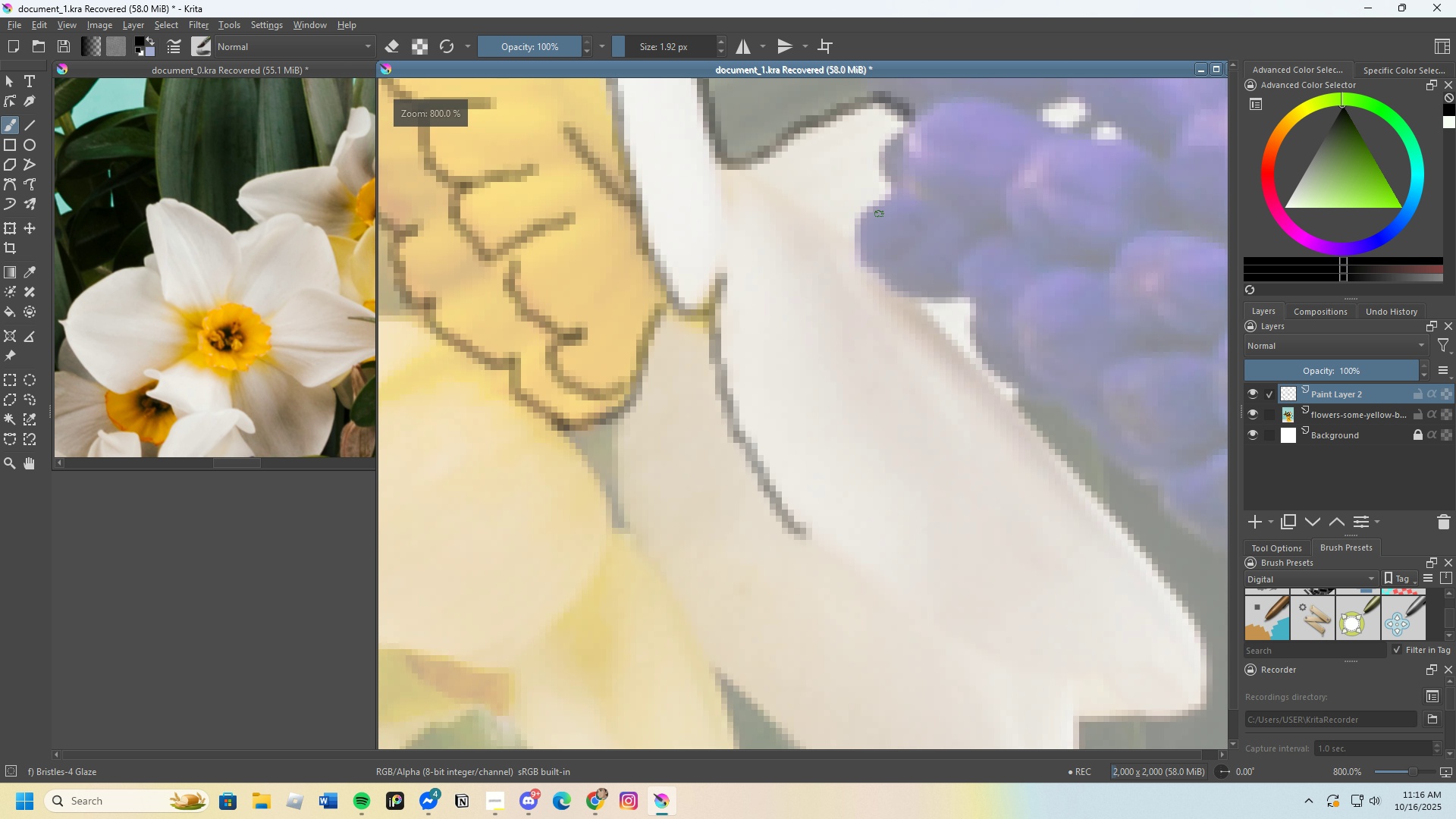 
scroll: coordinate [887, 202], scroll_direction: up, amount: 1.0
 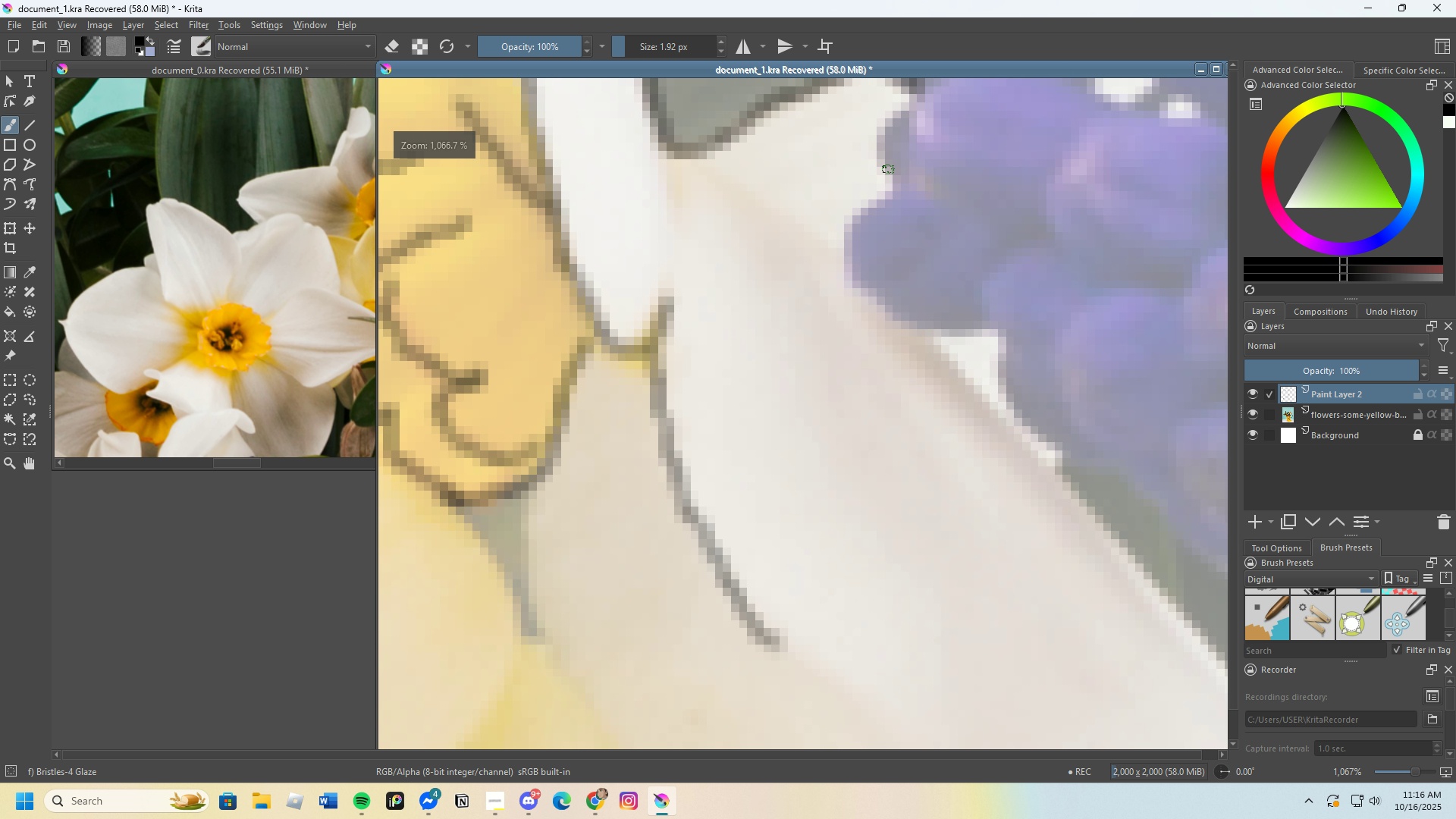 
left_click_drag(start_coordinate=[888, 169], to_coordinate=[1003, 336])
 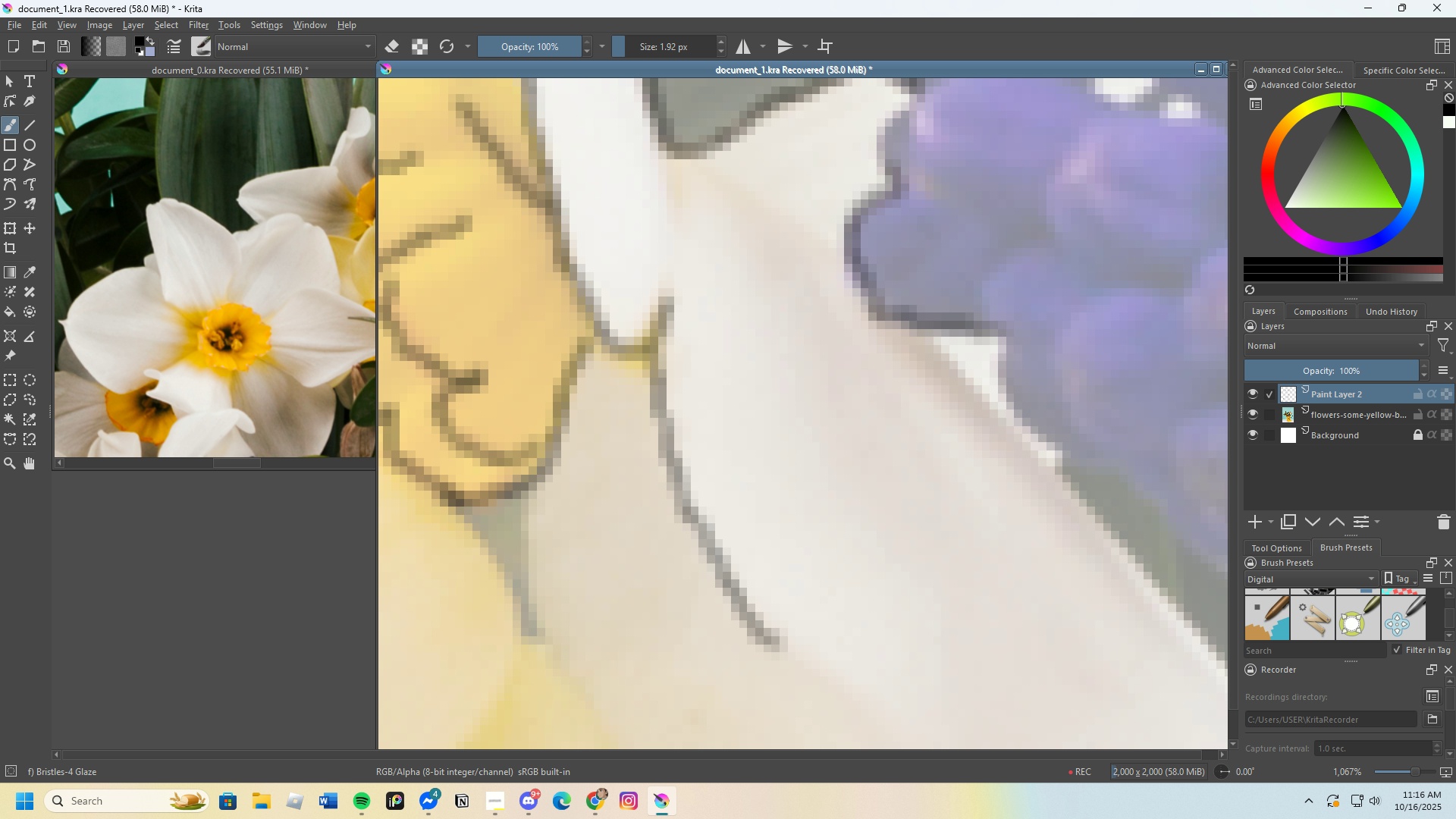 
scroll: coordinate [987, 387], scroll_direction: down, amount: 1.0
 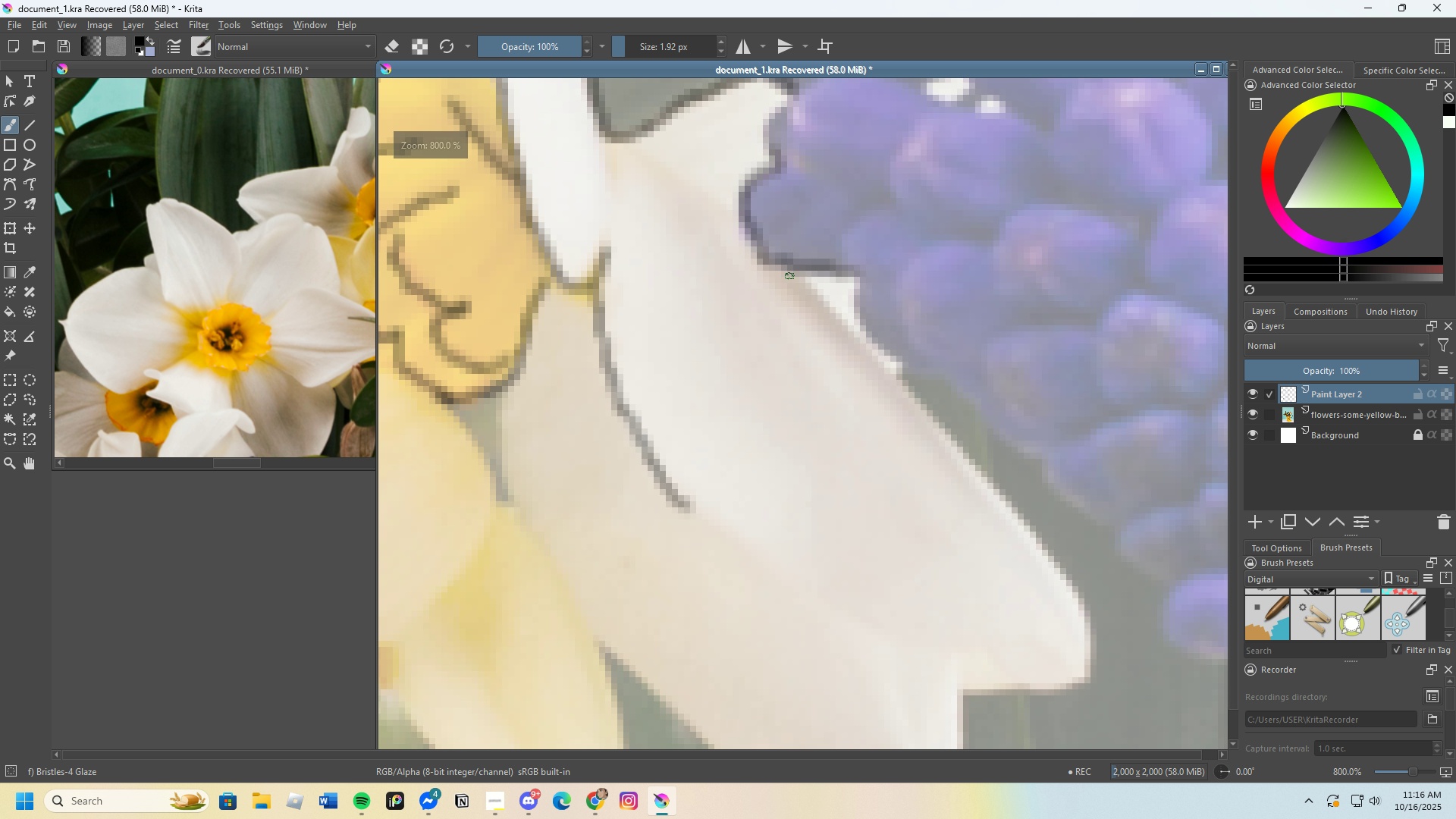 
left_click_drag(start_coordinate=[795, 275], to_coordinate=[993, 494])
 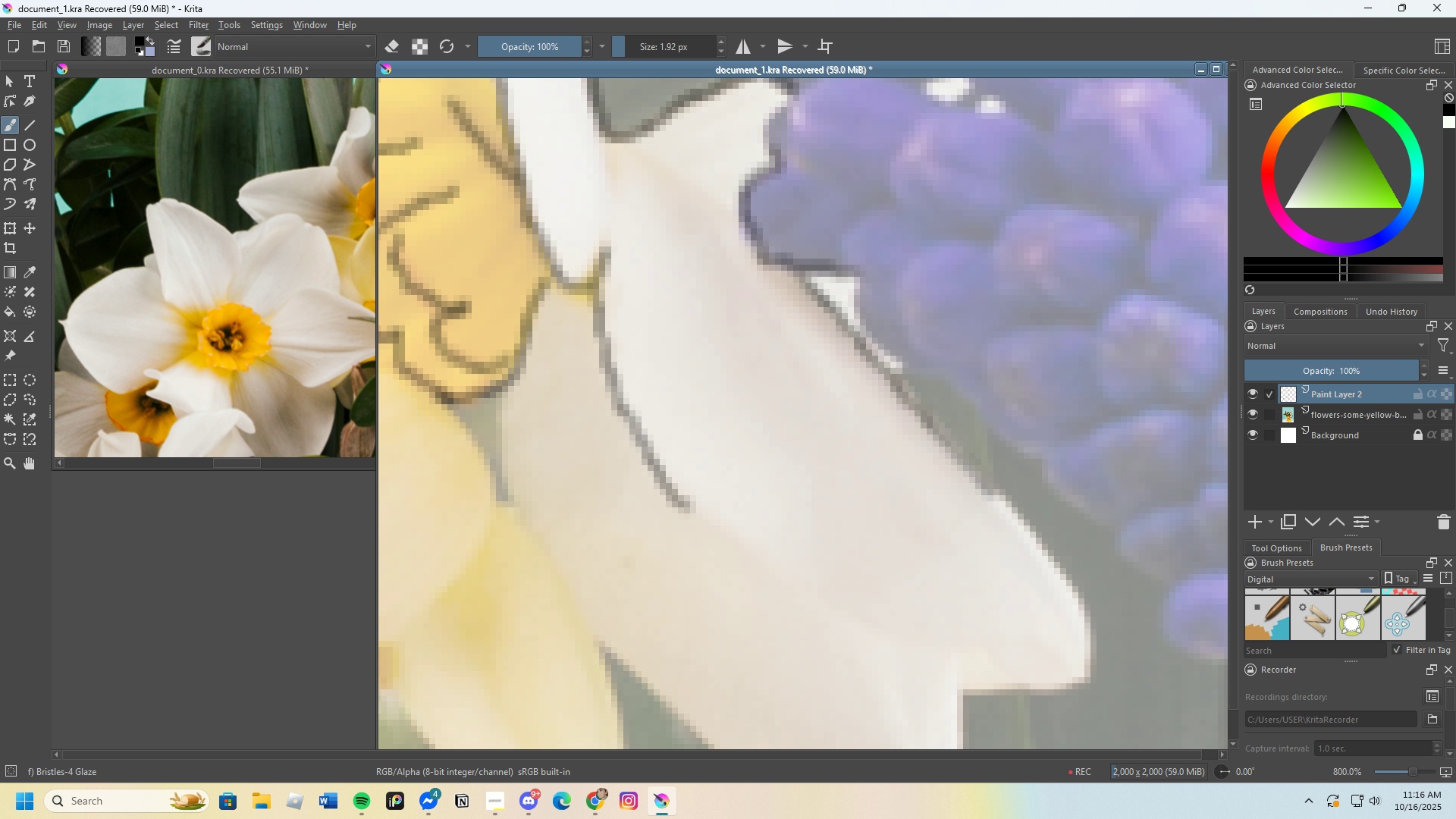 
scroll: coordinate [1044, 596], scroll_direction: none, amount: 0.0
 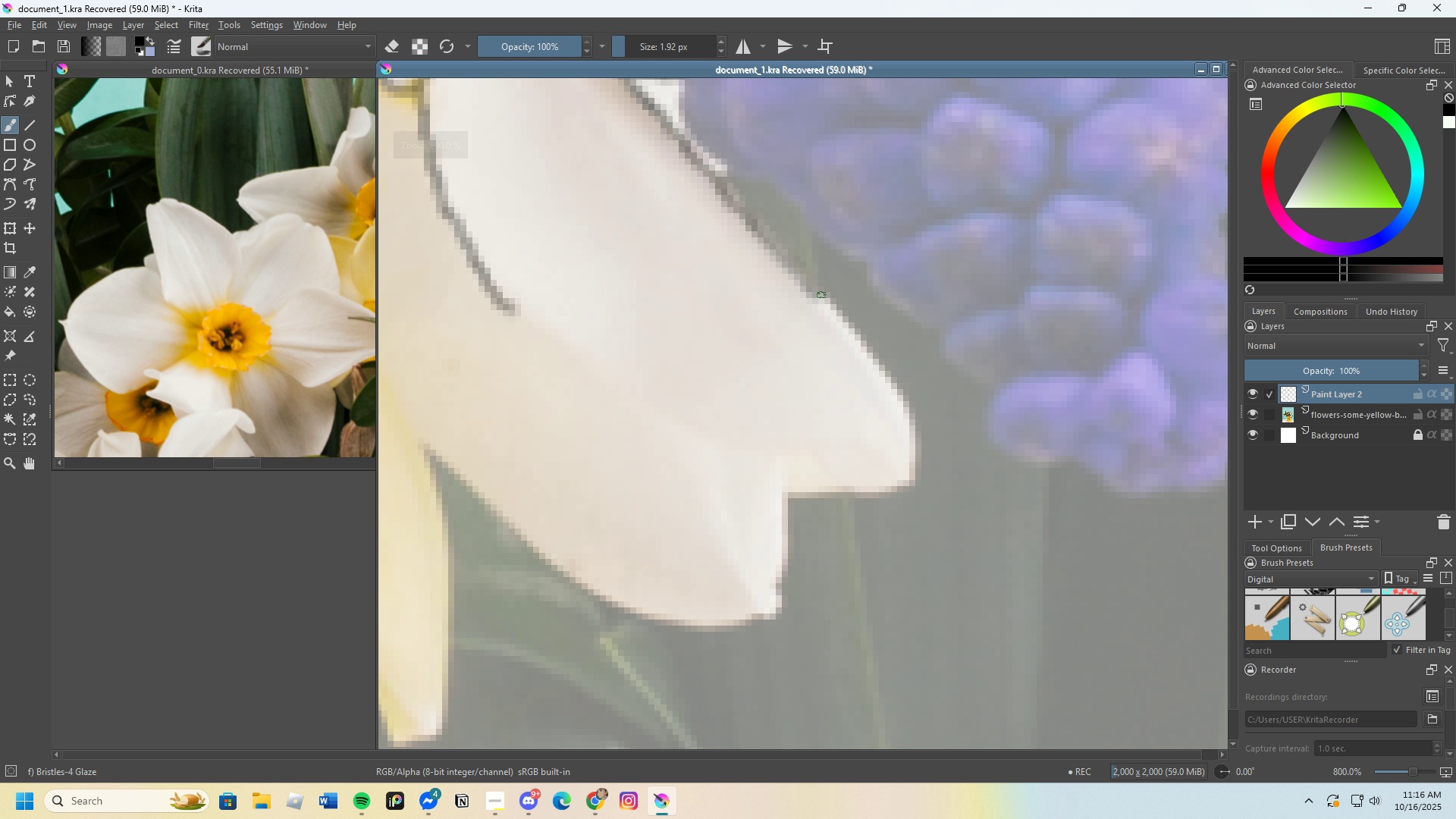 
left_click_drag(start_coordinate=[812, 289], to_coordinate=[900, 385])
 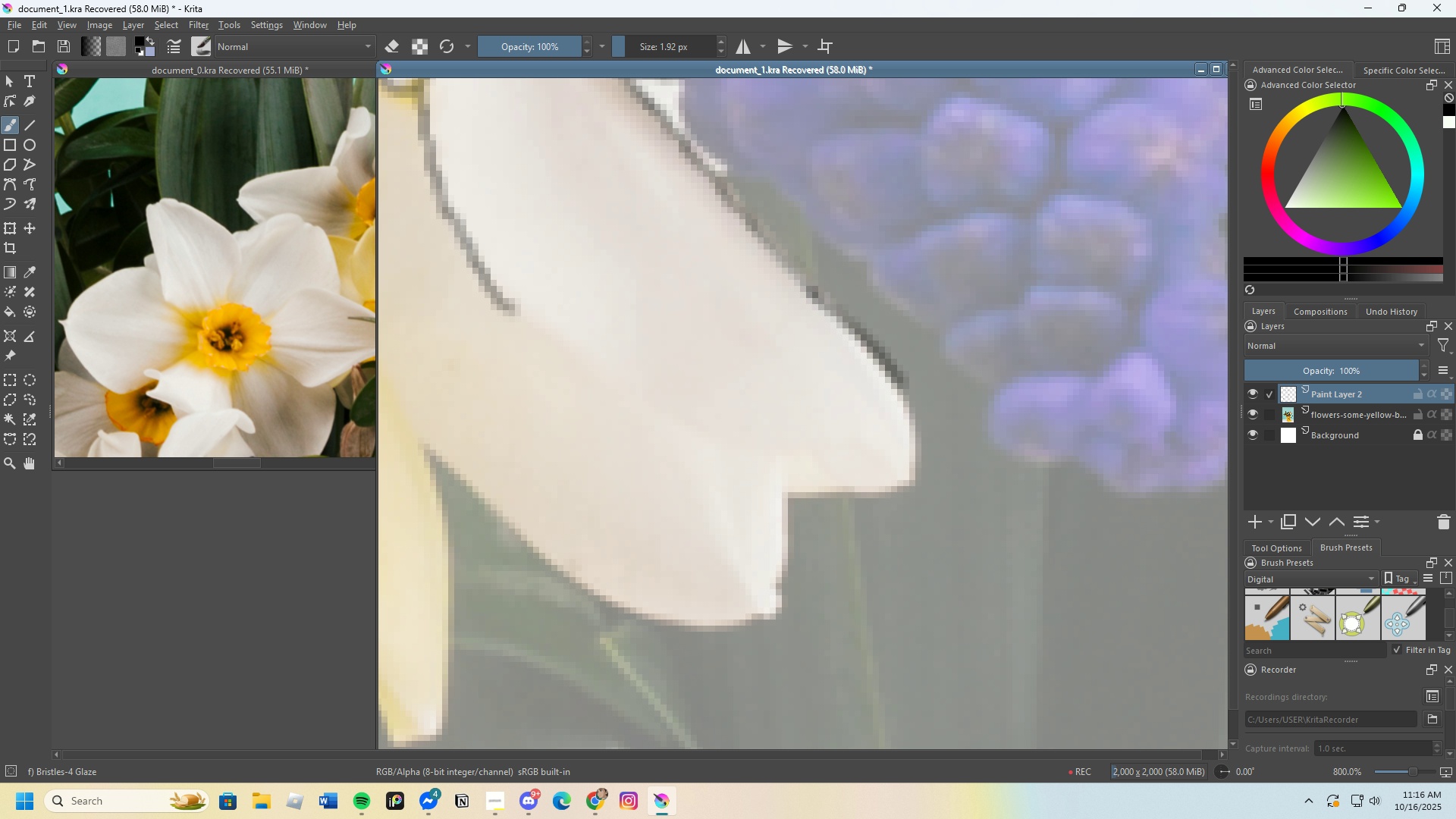 
key(Control+Z)
 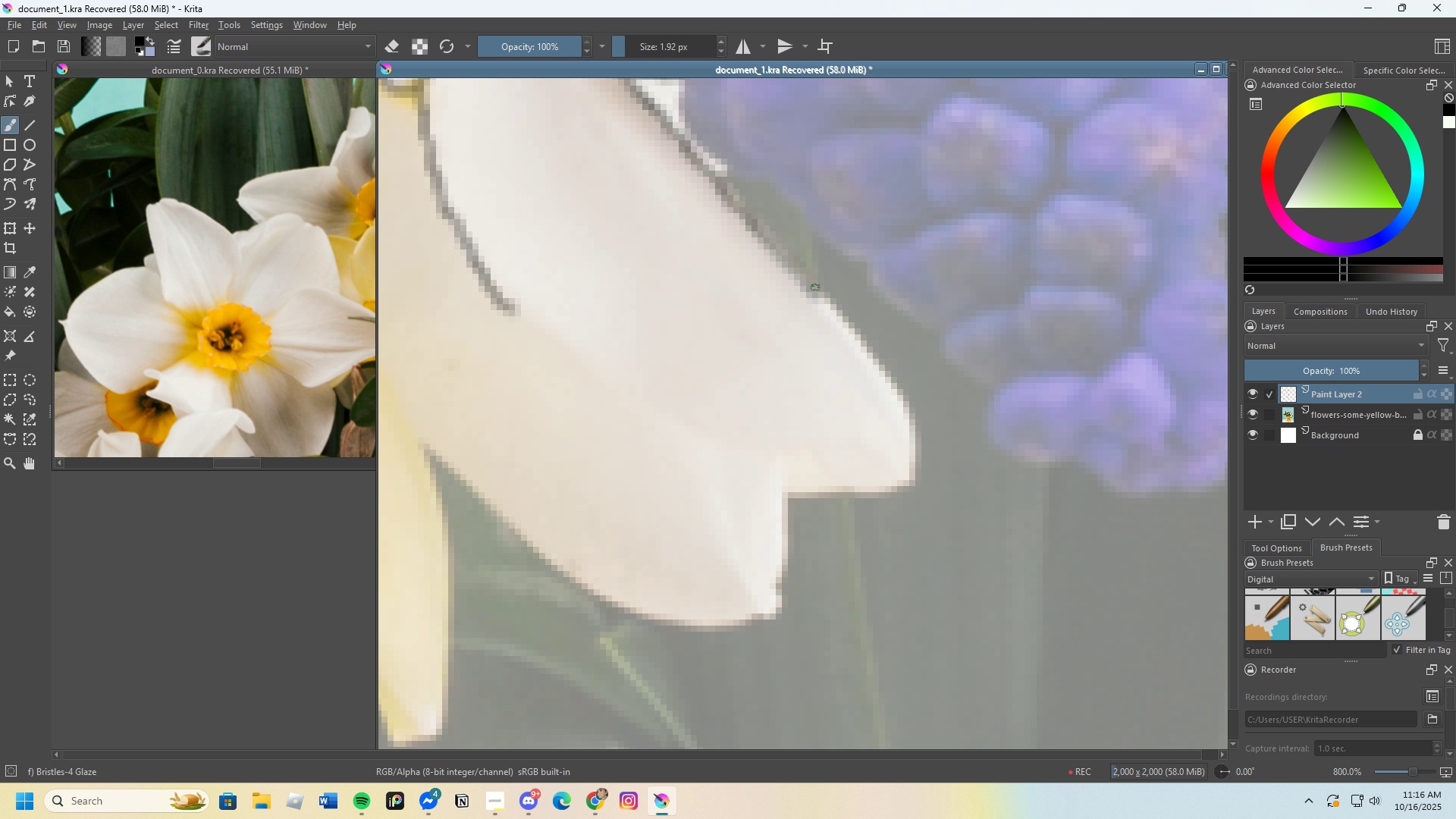 
left_click_drag(start_coordinate=[815, 288], to_coordinate=[781, 497])
 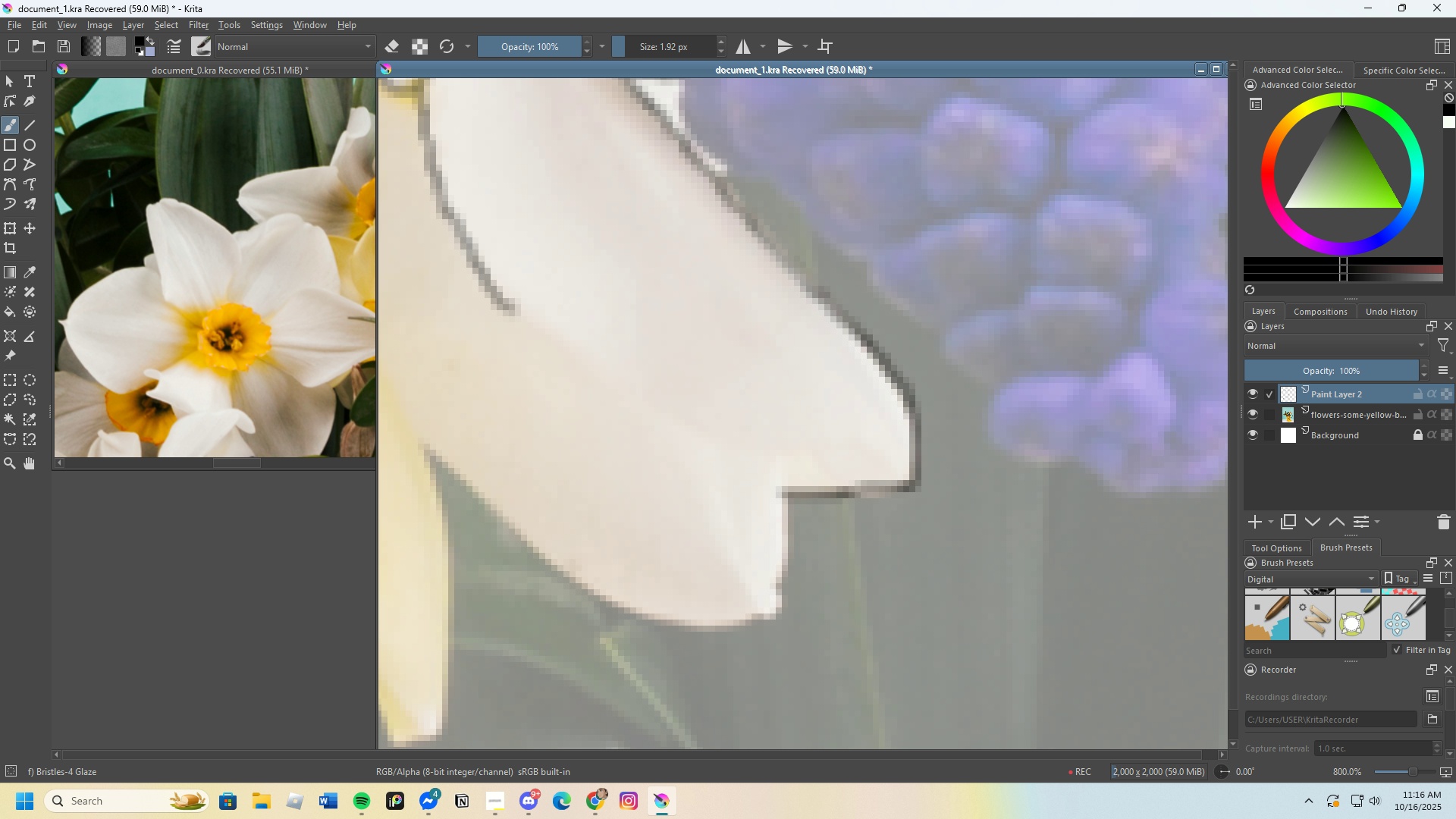 
scroll: coordinate [820, 507], scroll_direction: up, amount: 1.0
 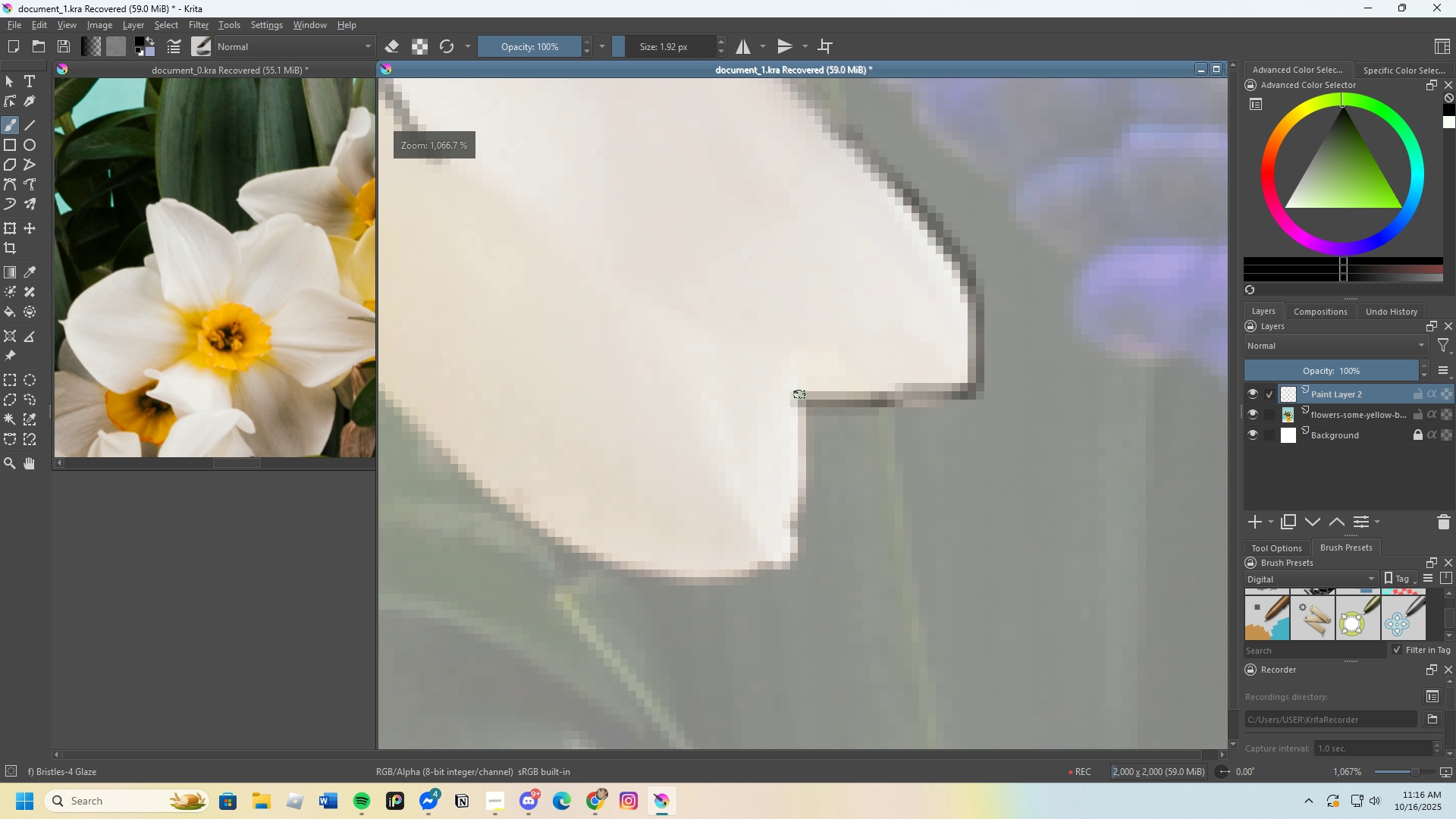 
left_click_drag(start_coordinate=[799, 391], to_coordinate=[544, 535])
 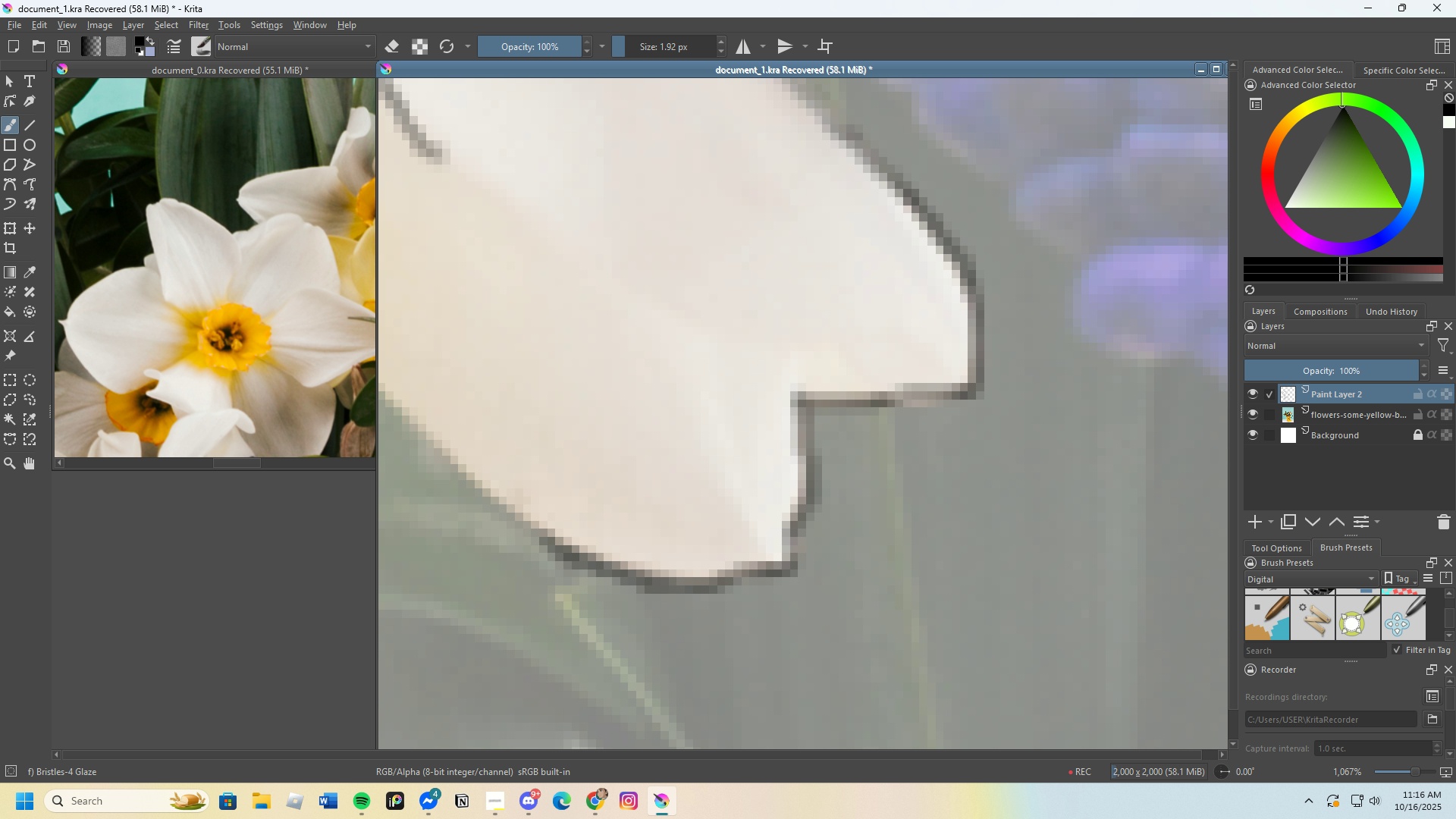 
scroll: coordinate [720, 554], scroll_direction: down, amount: 3.0
 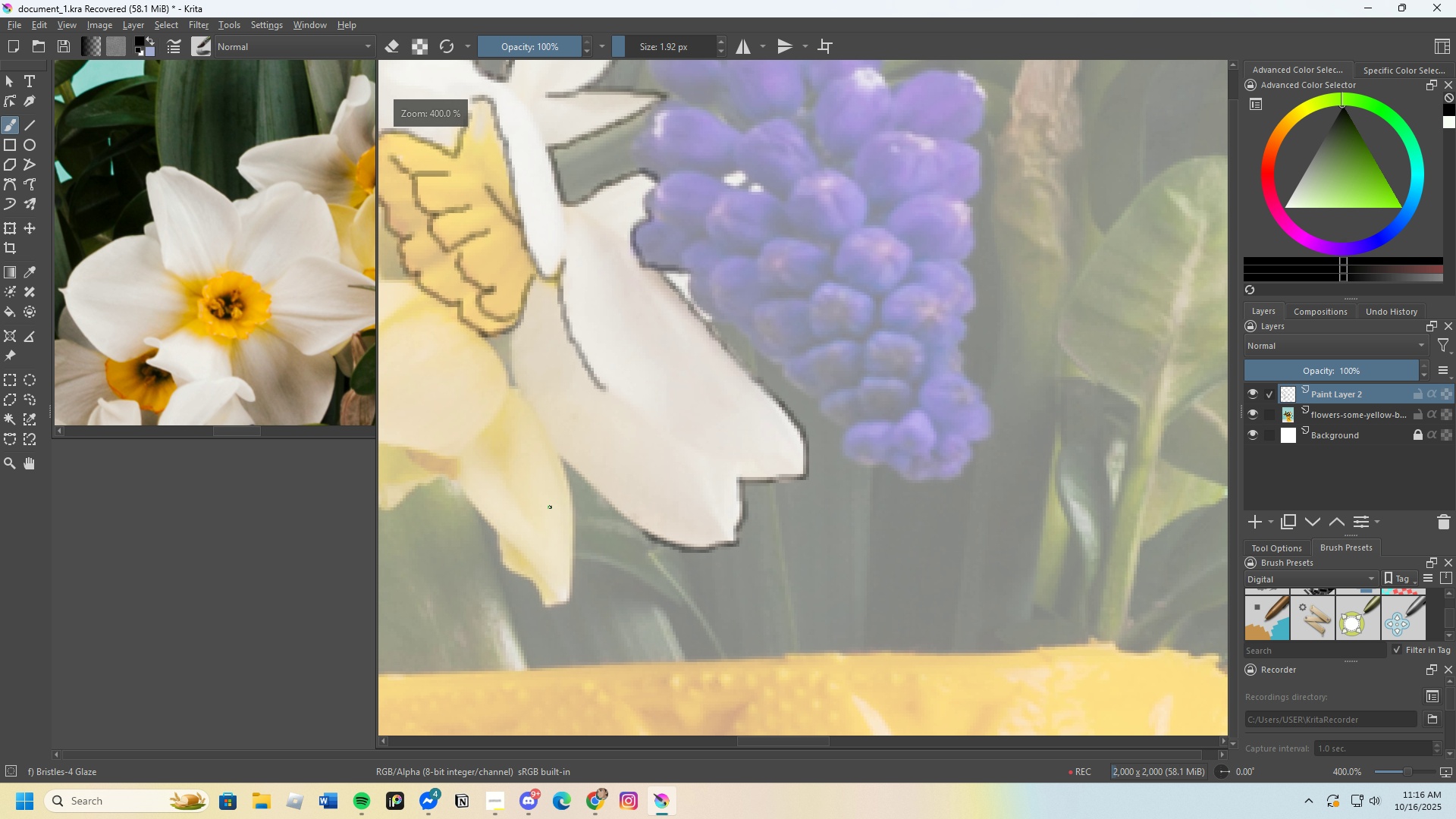 
scroll: coordinate [549, 496], scroll_direction: up, amount: 2.0
 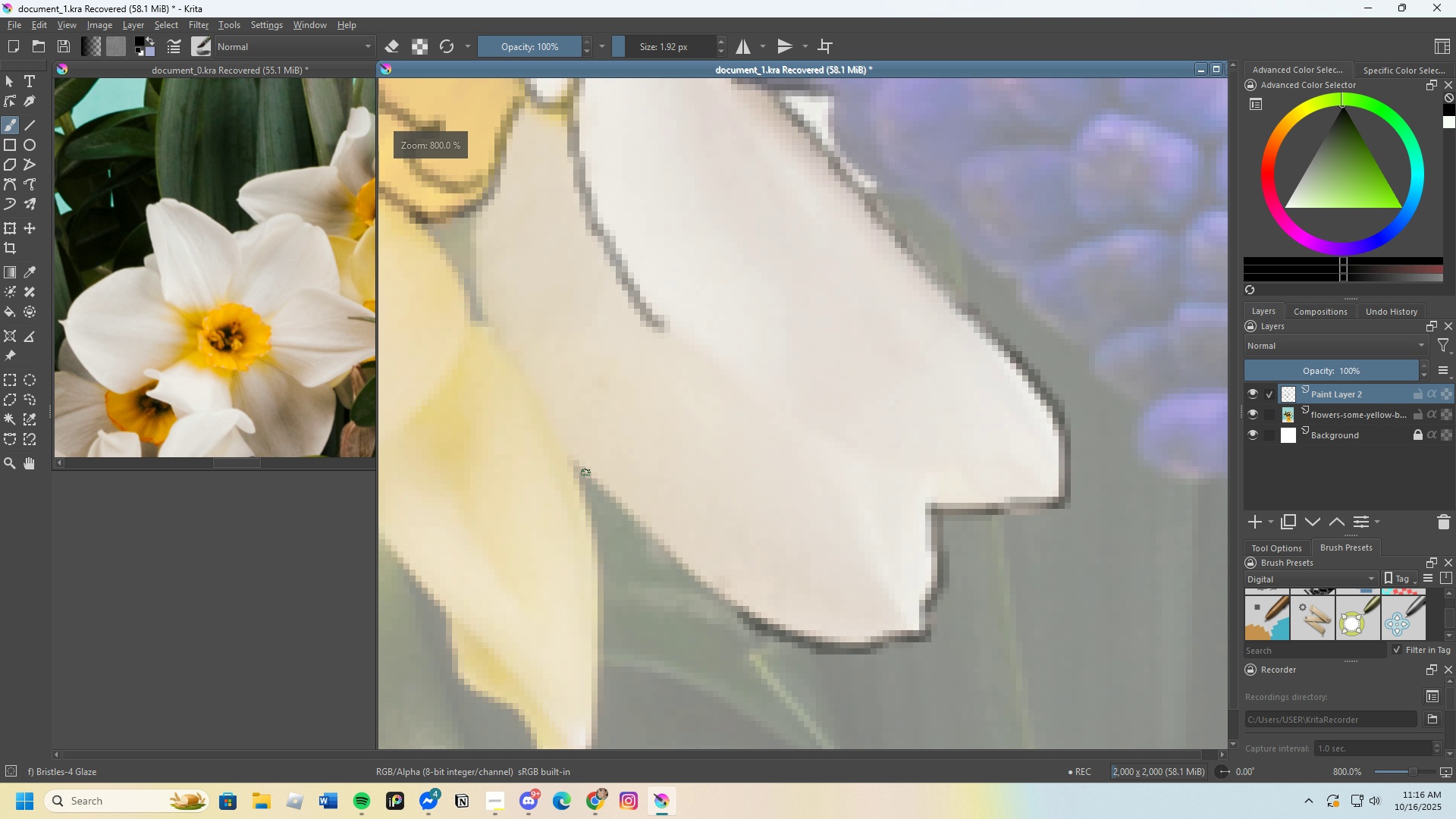 
left_click_drag(start_coordinate=[585, 469], to_coordinate=[767, 616])
 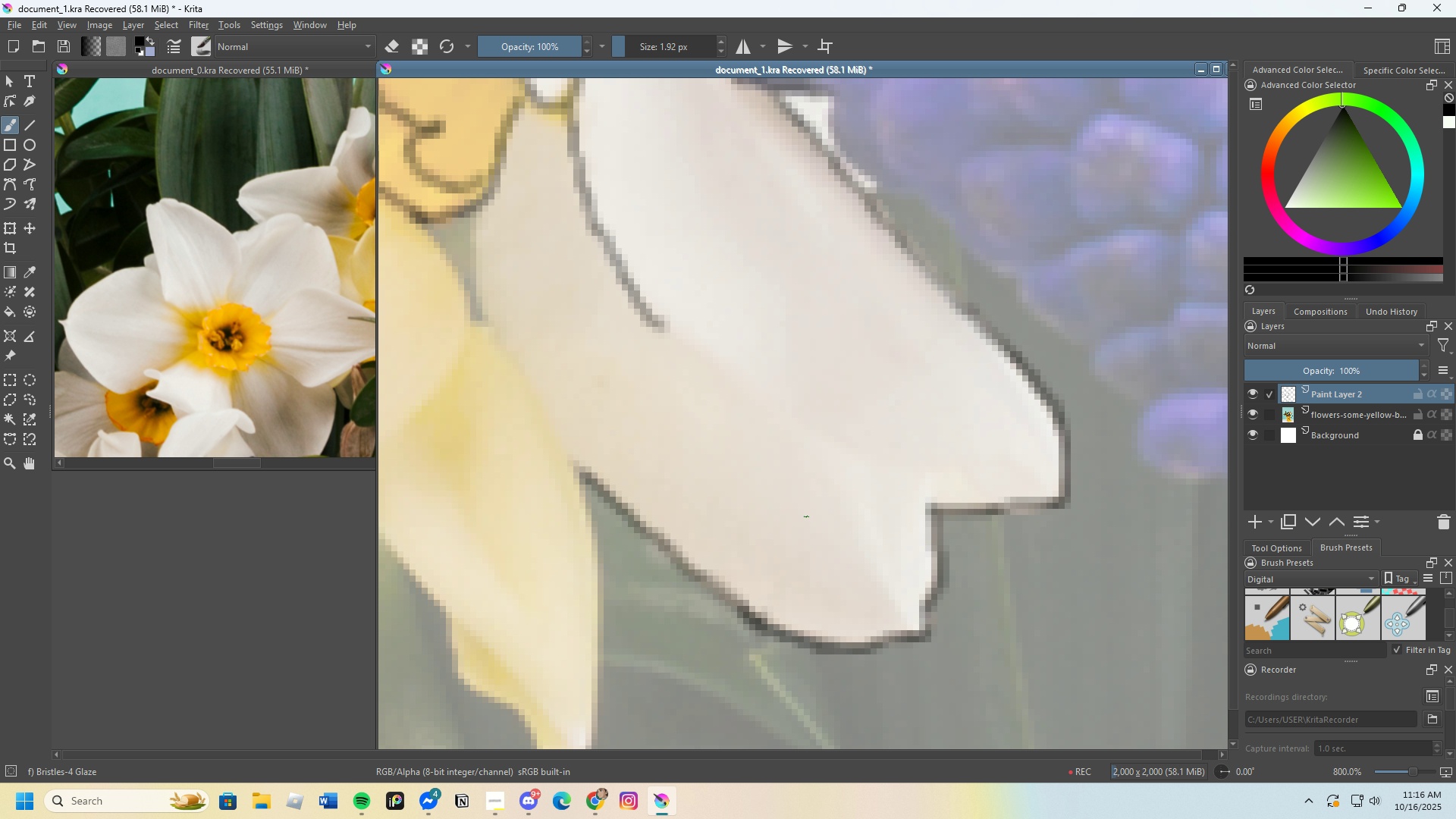 
scroll: coordinate [833, 464], scroll_direction: down, amount: 4.0
 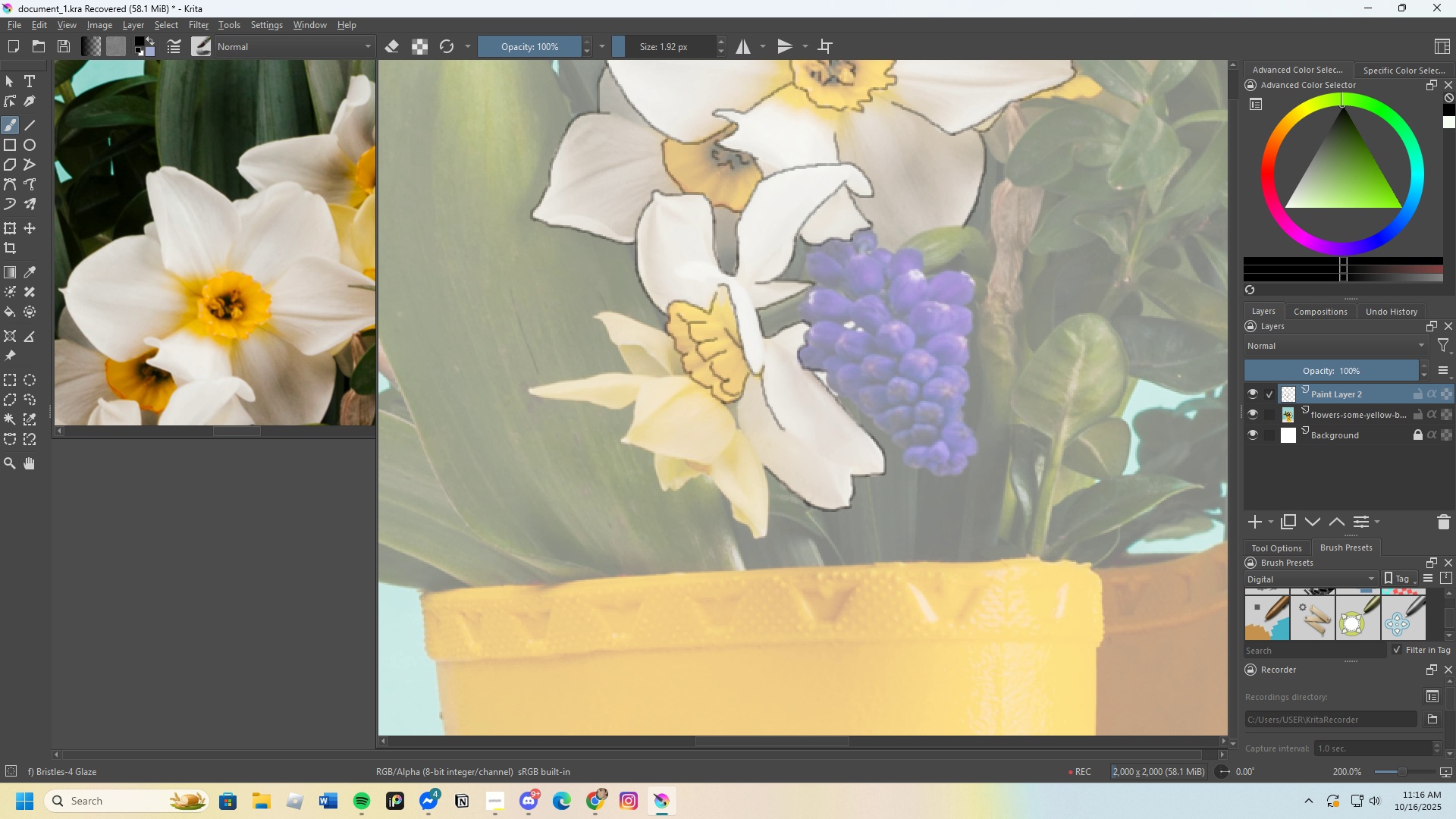 
scroll: coordinate [968, 559], scroll_direction: up, amount: 5.0
 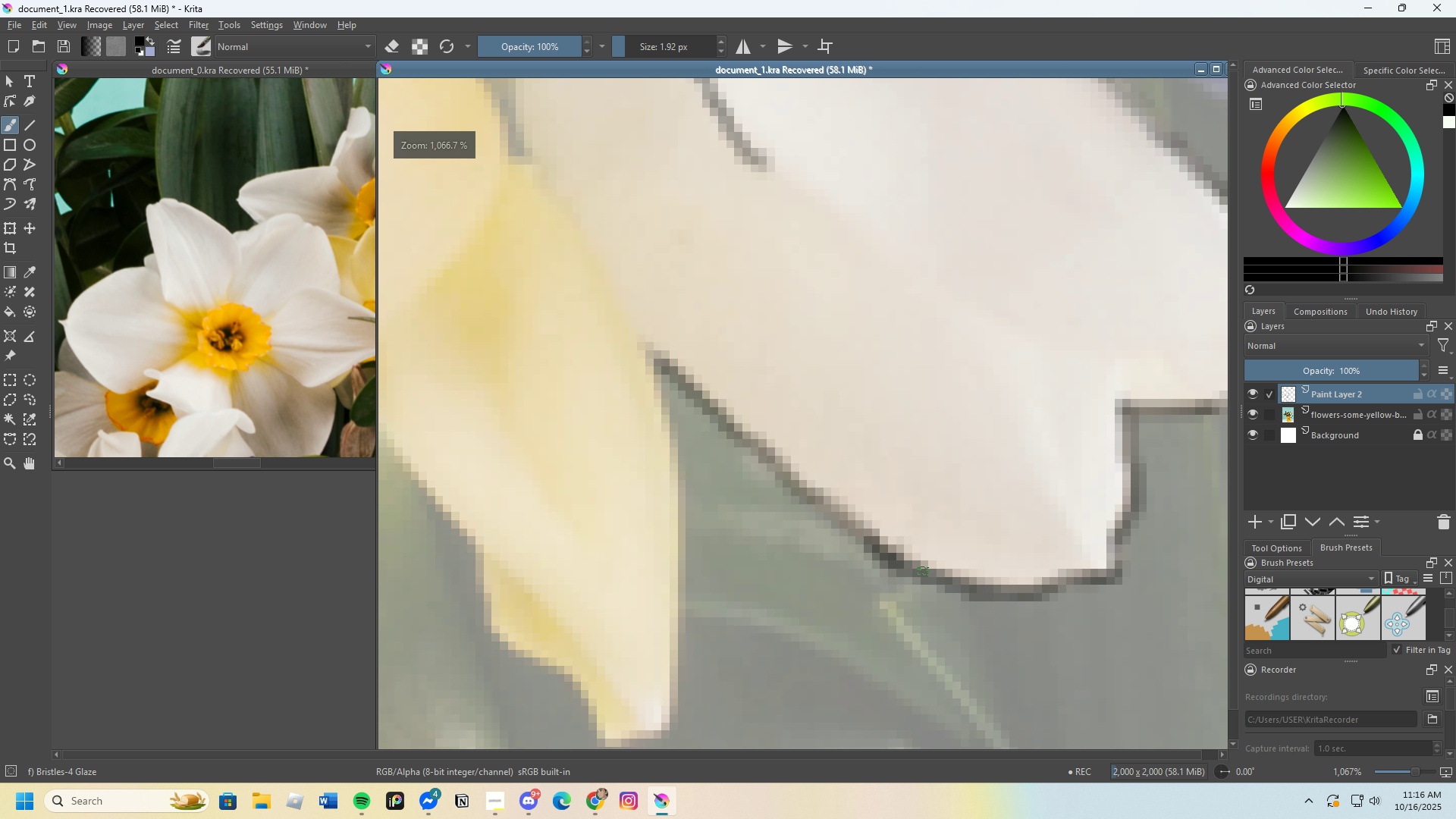 
hold_key(key=ControlLeft, duration=0.51)
 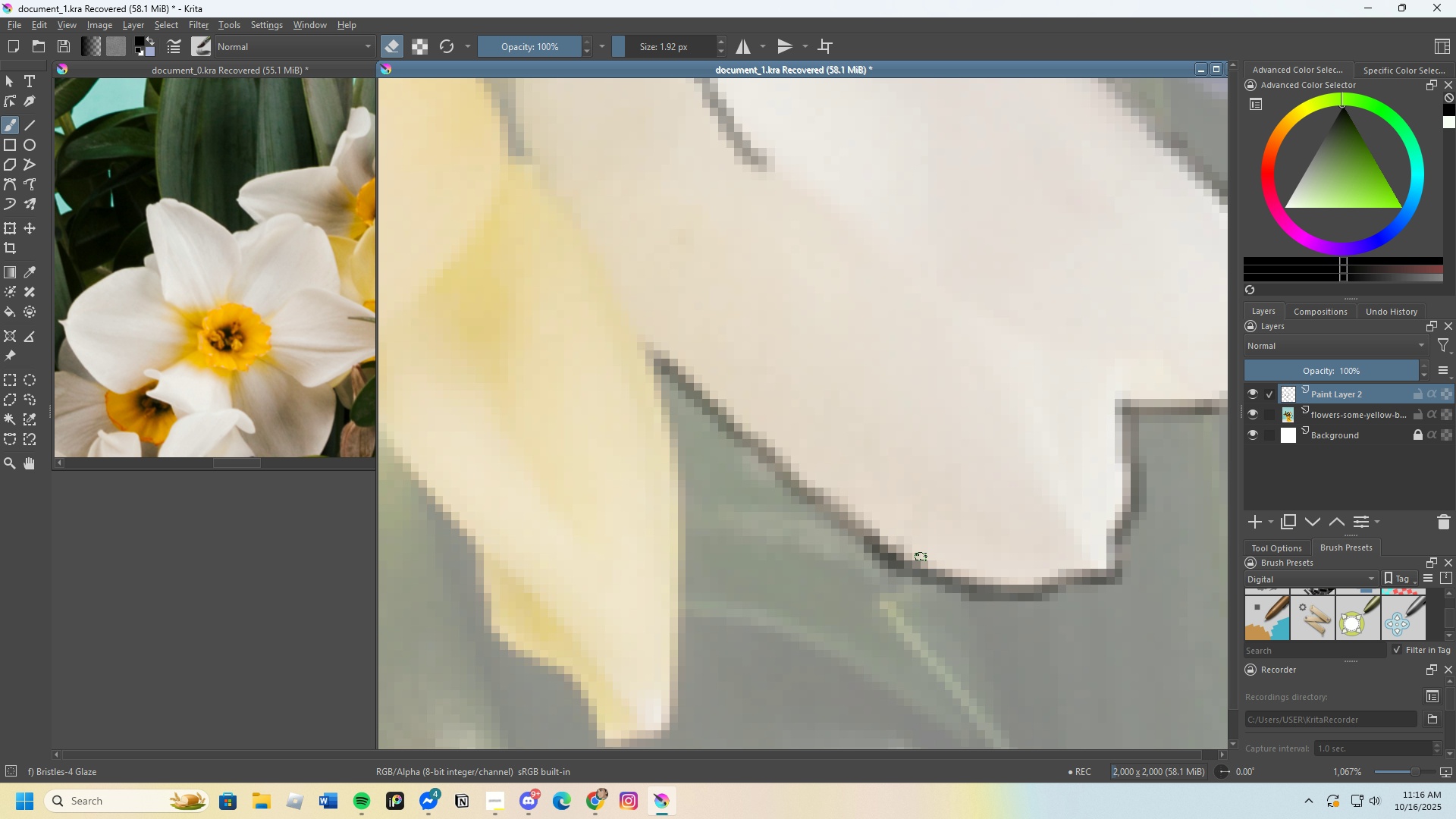 
key(E)
 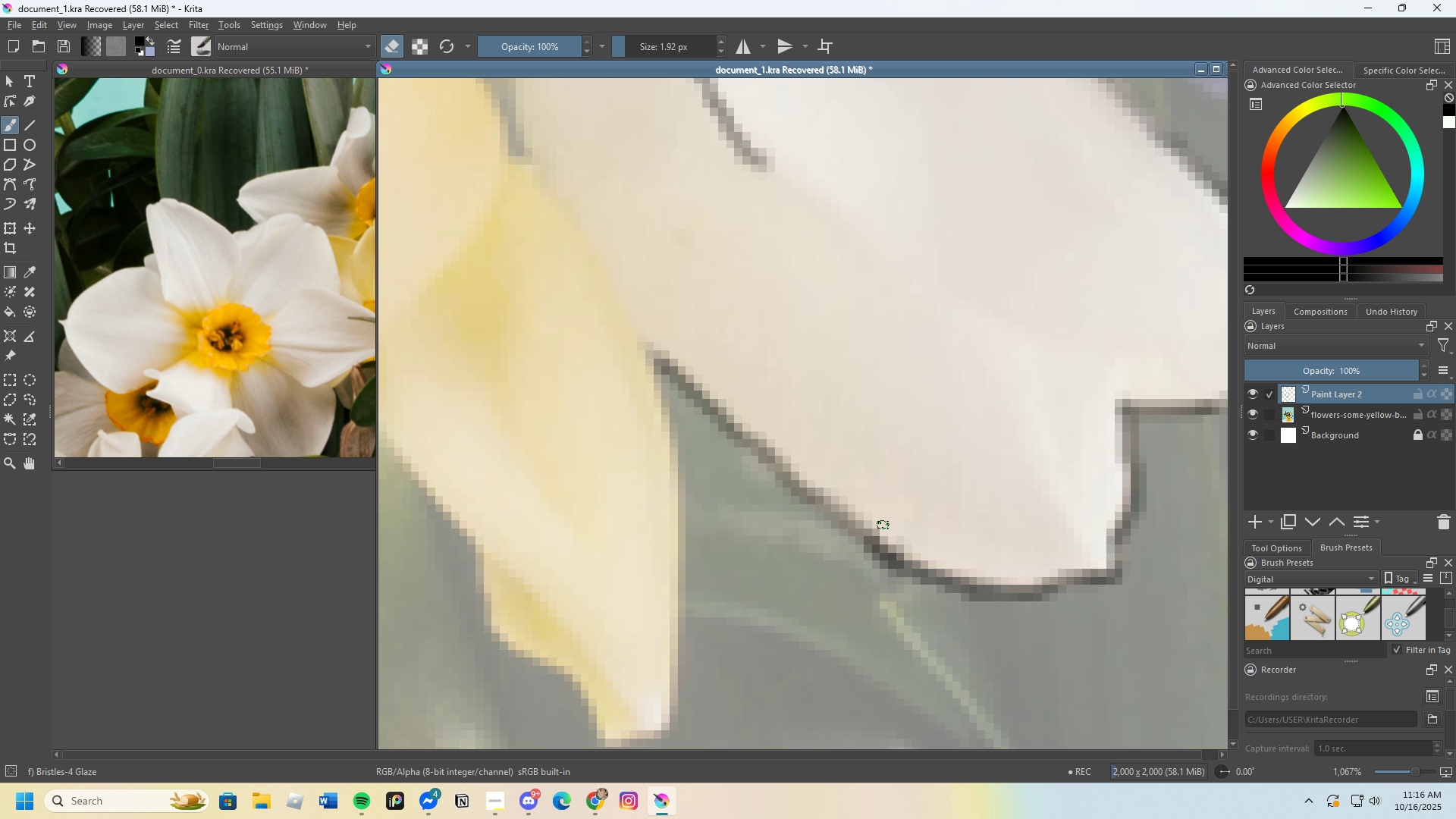 
left_click_drag(start_coordinate=[880, 524], to_coordinate=[939, 559])
 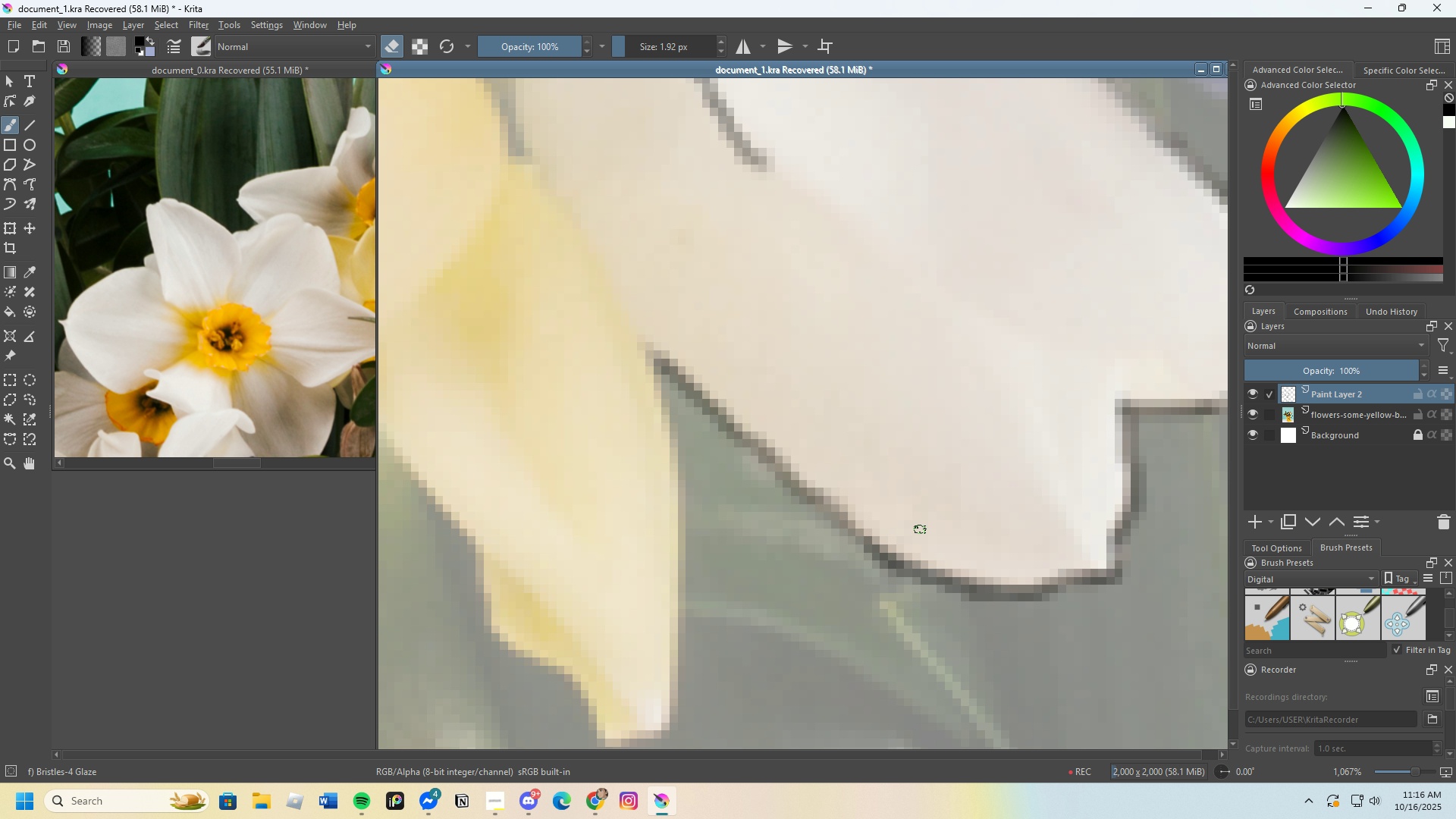 
key(E)
 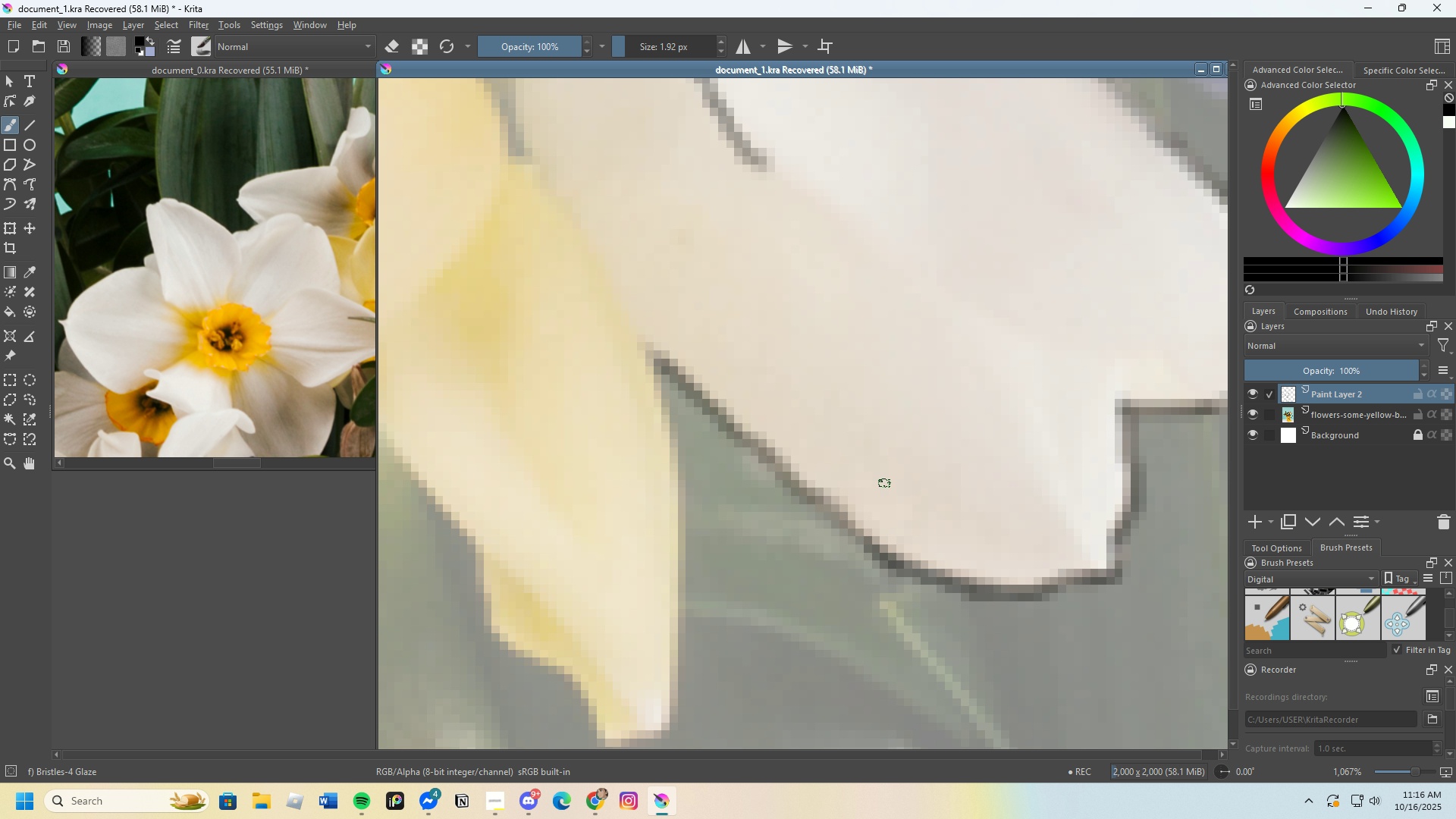 
scroll: coordinate [822, 511], scroll_direction: up, amount: 1.0
 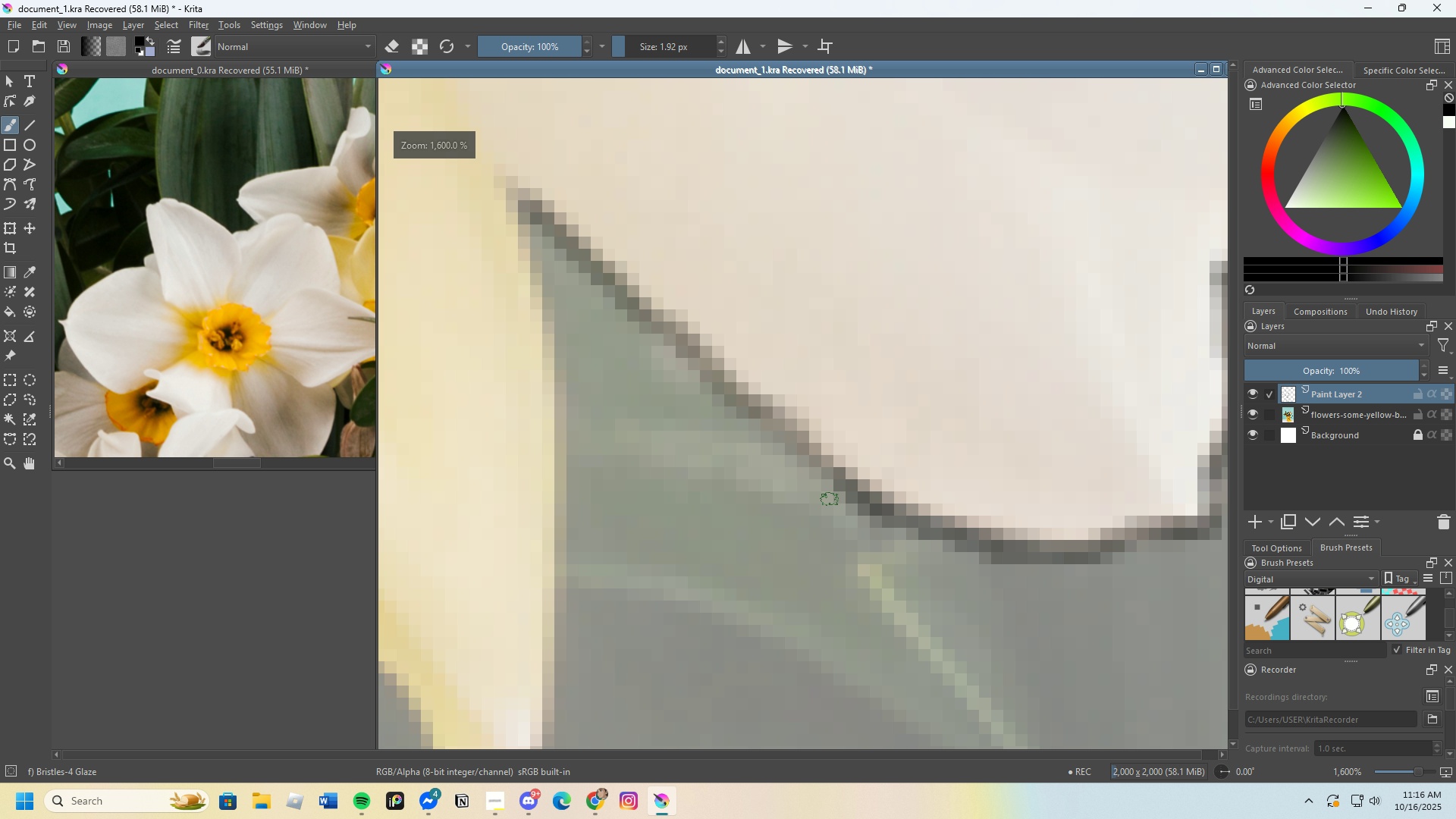 
scroll: coordinate [823, 484], scroll_direction: down, amount: 1.0
 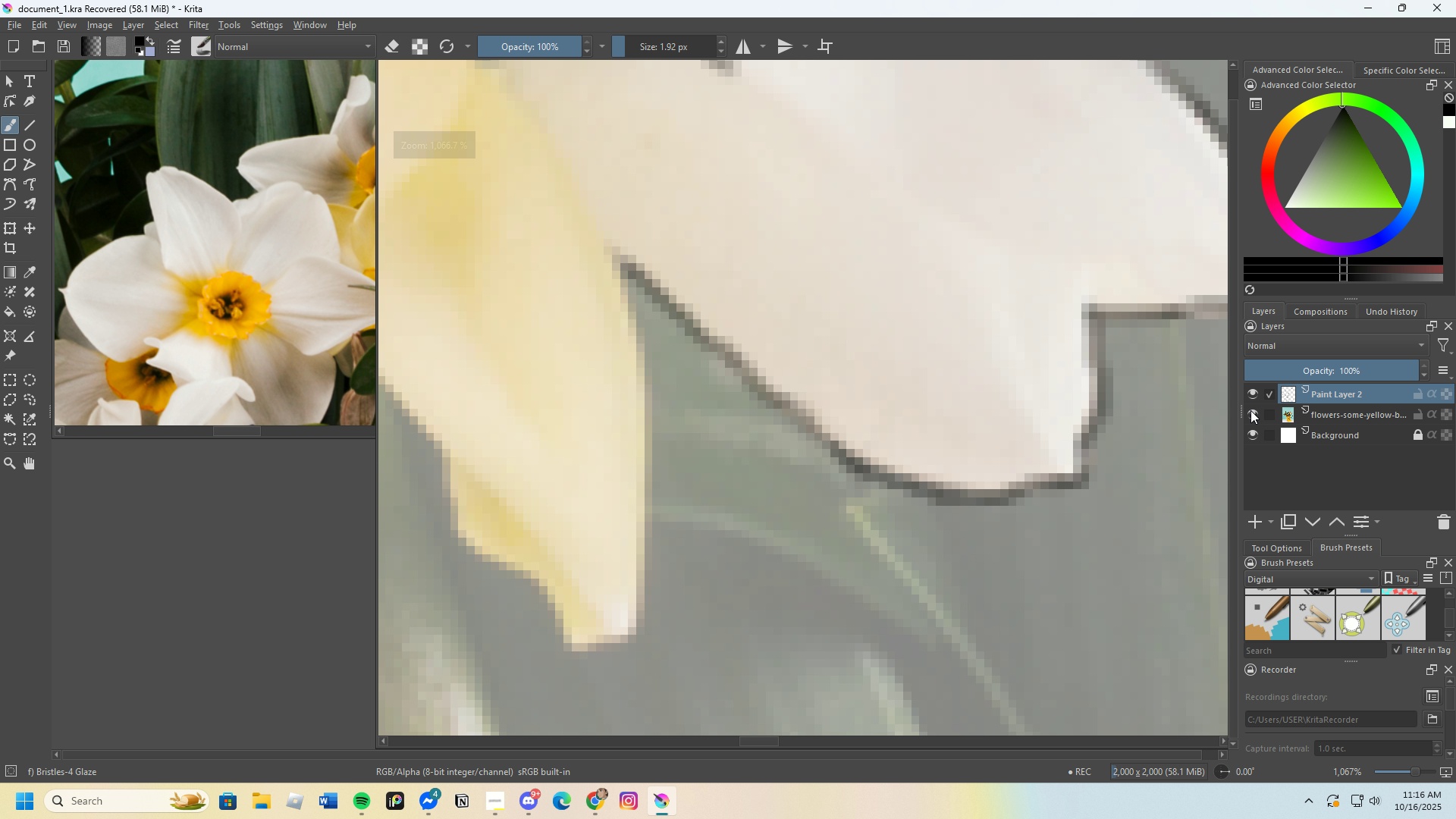 
left_click([1250, 410])
 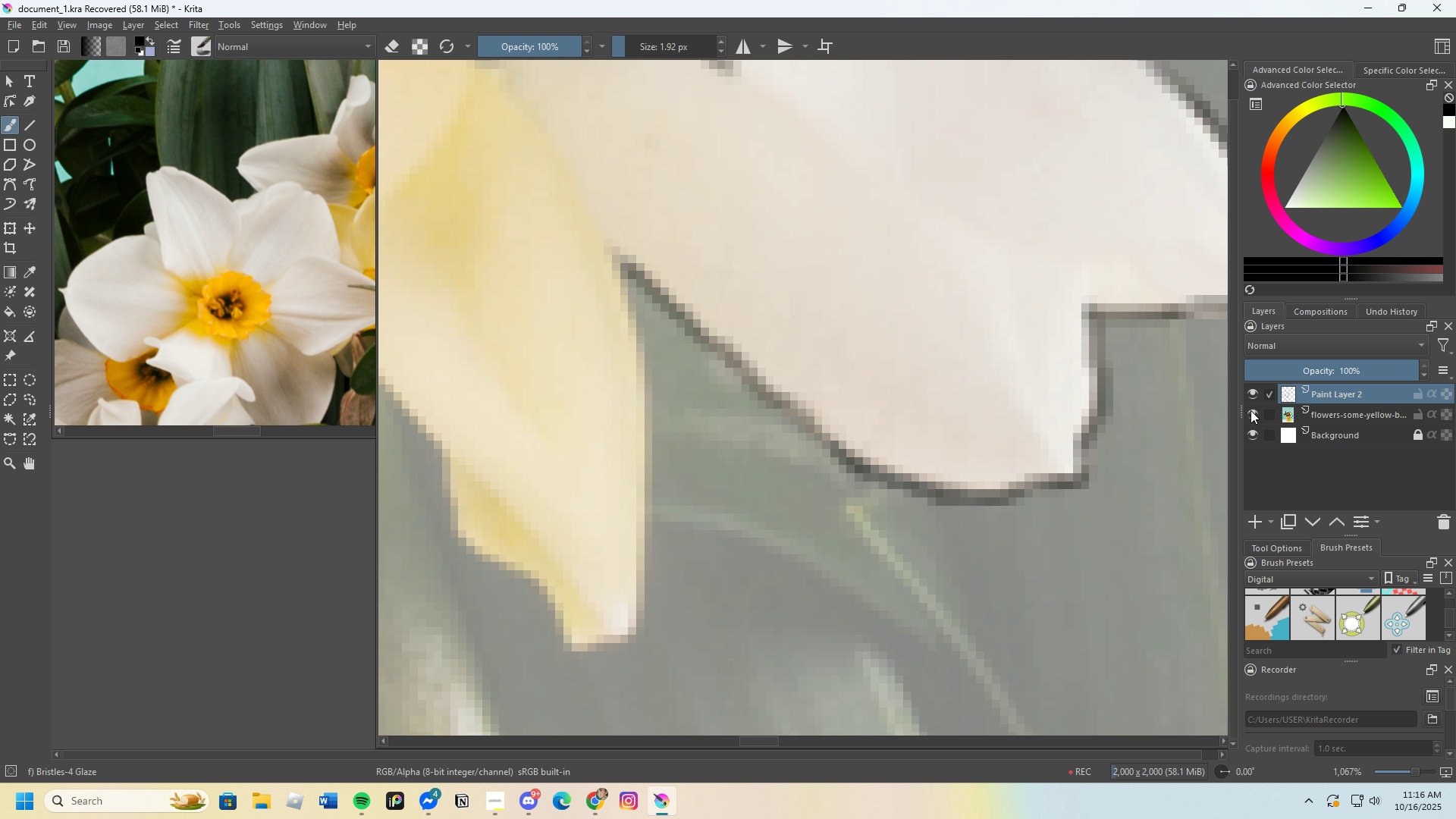 
left_click([1250, 410])
 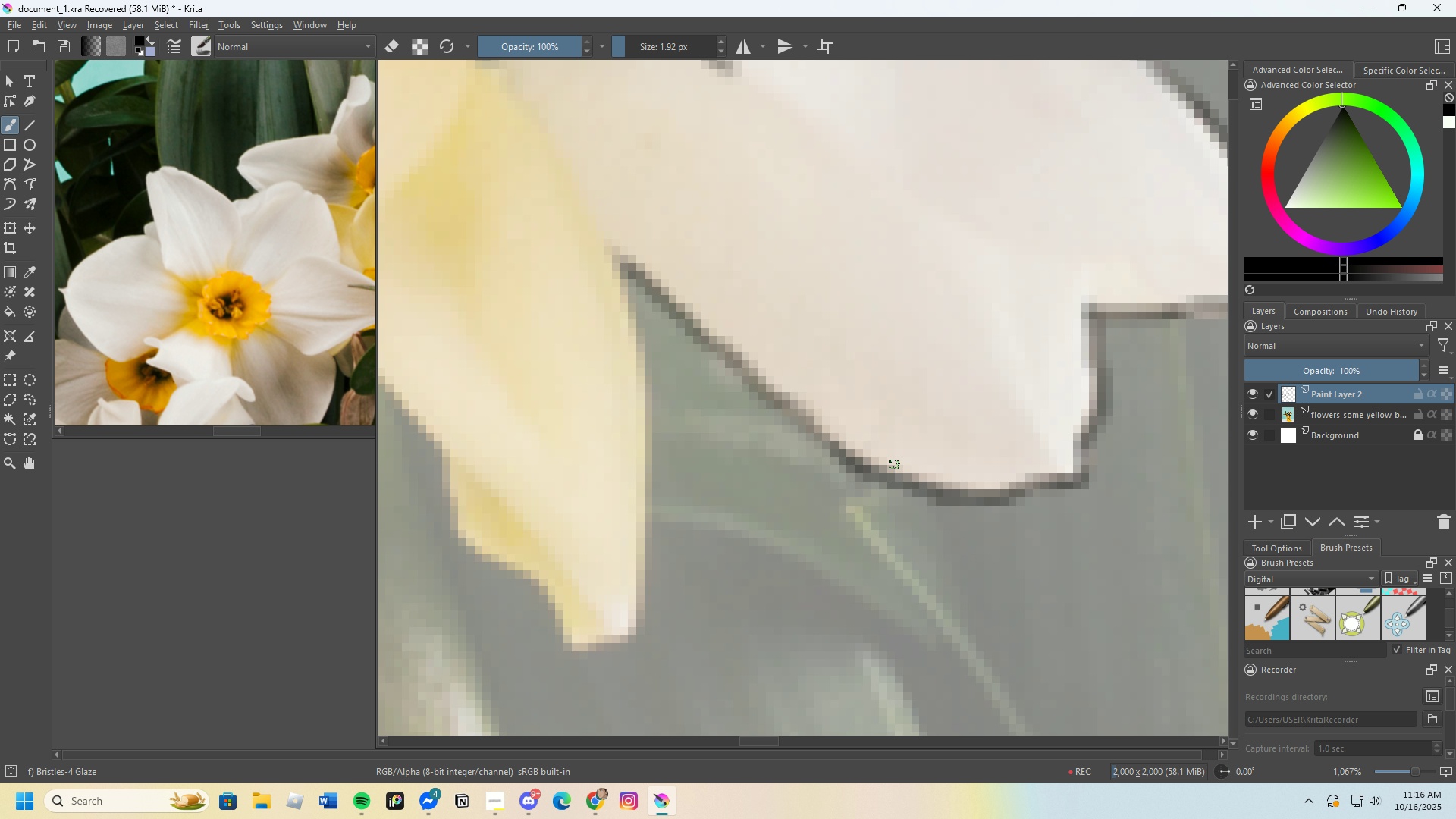 
scroll: coordinate [889, 462], scroll_direction: down, amount: 2.0
 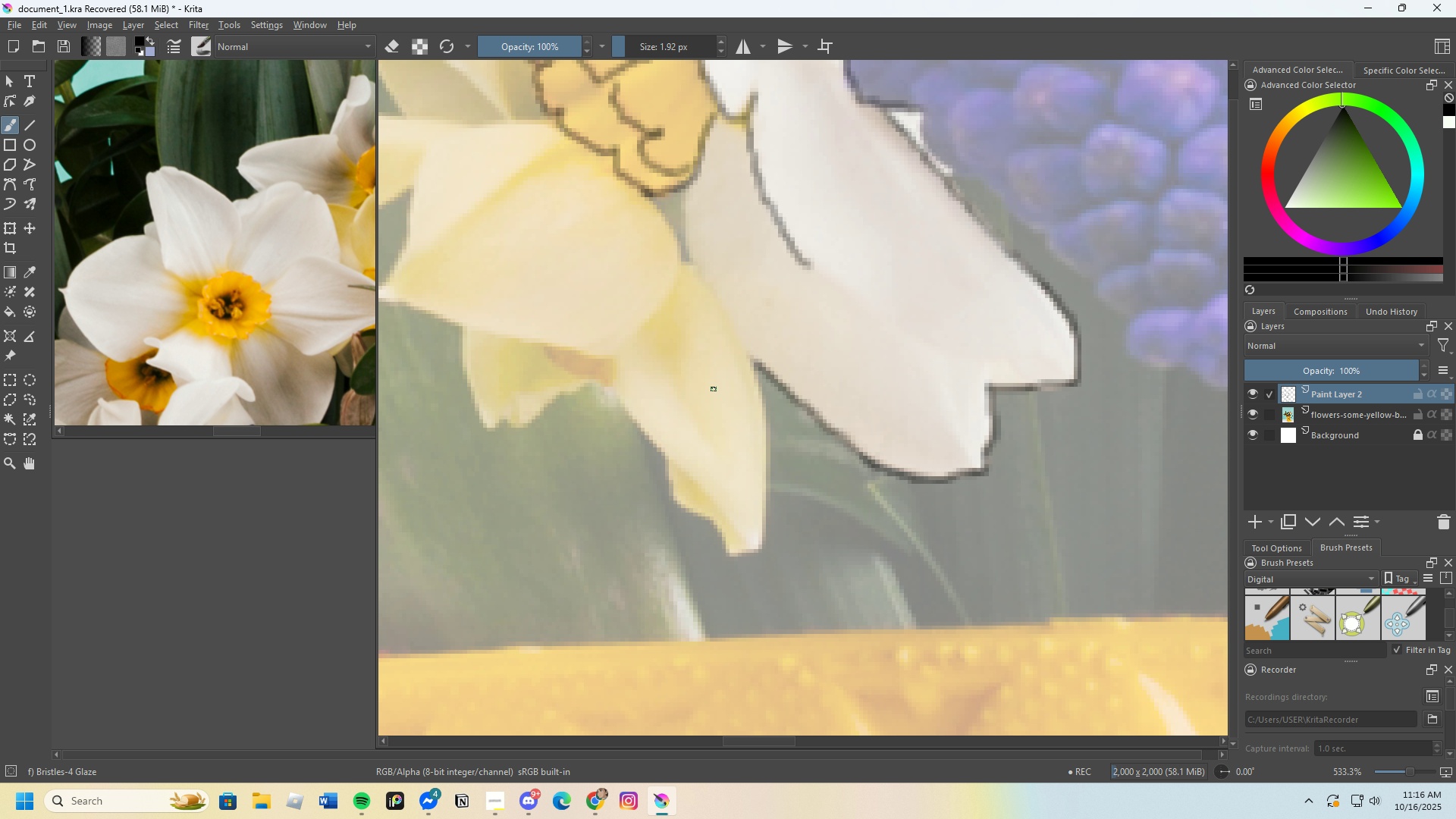 
scroll: coordinate [800, 394], scroll_direction: up, amount: 2.0
 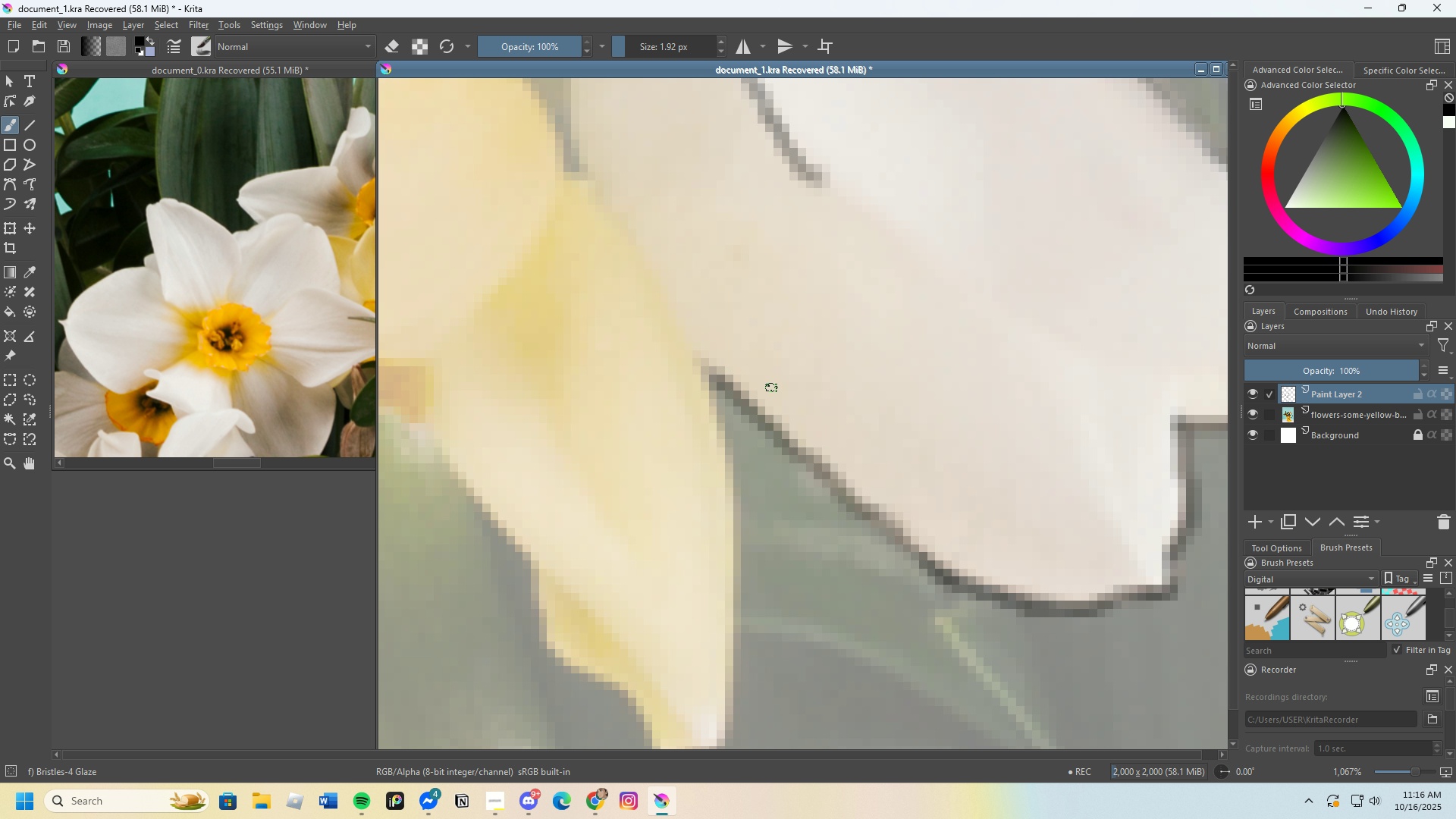 
wait(18.69)
 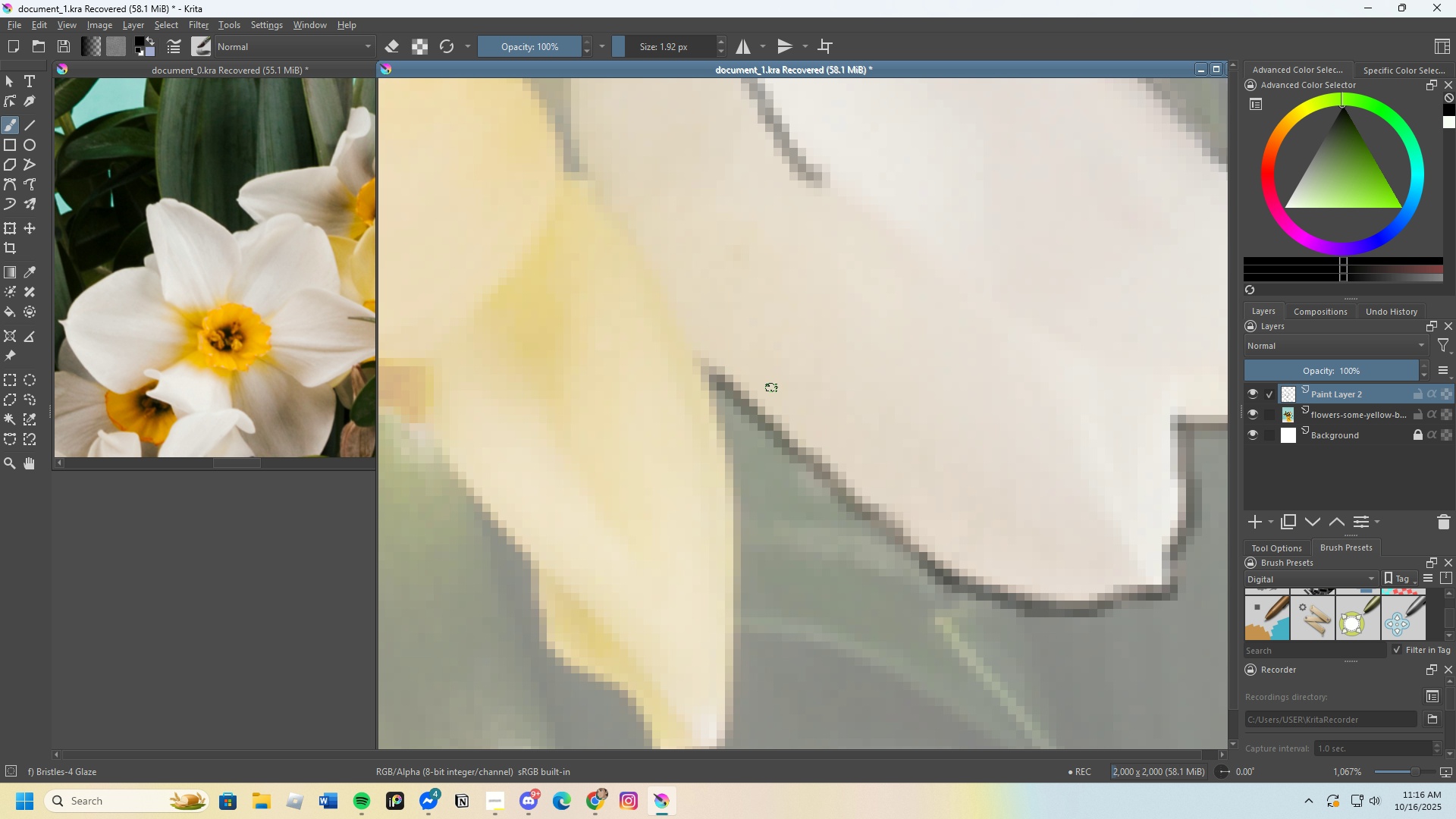 
scroll: coordinate [780, 381], scroll_direction: down, amount: 7.0
 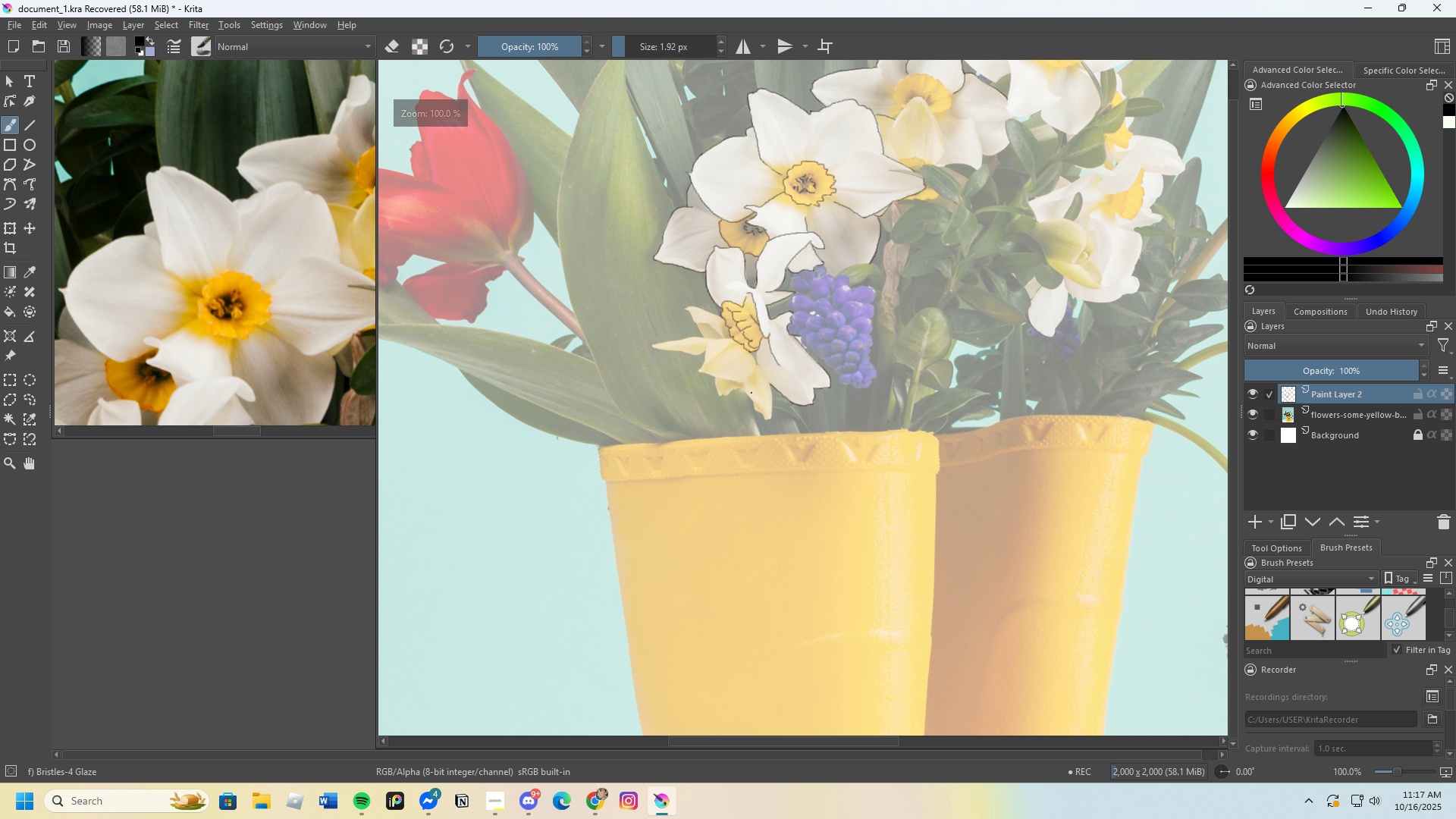 
scroll: coordinate [850, 400], scroll_direction: up, amount: 8.0
 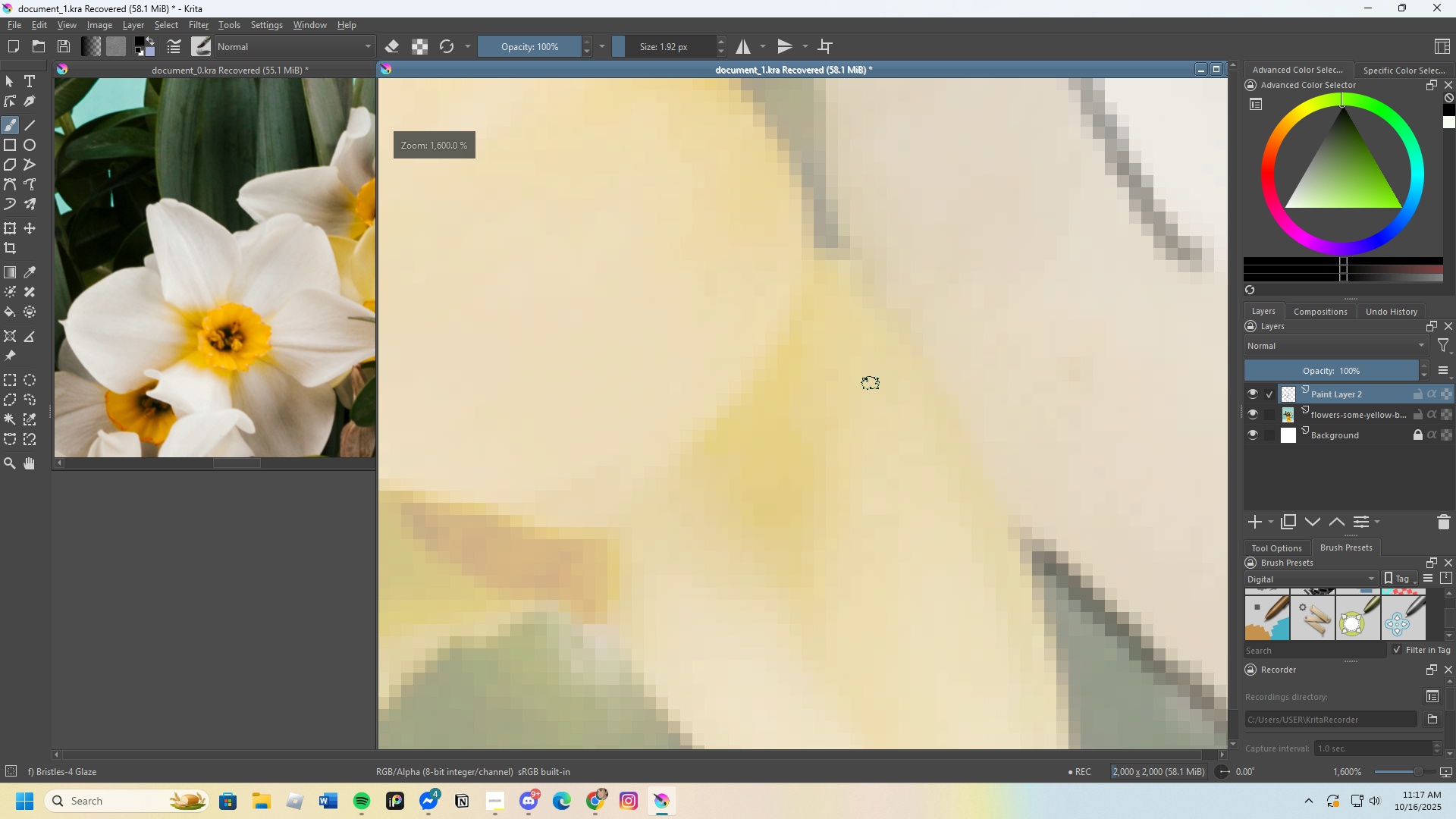 
scroll: coordinate [820, 340], scroll_direction: down, amount: 1.0
 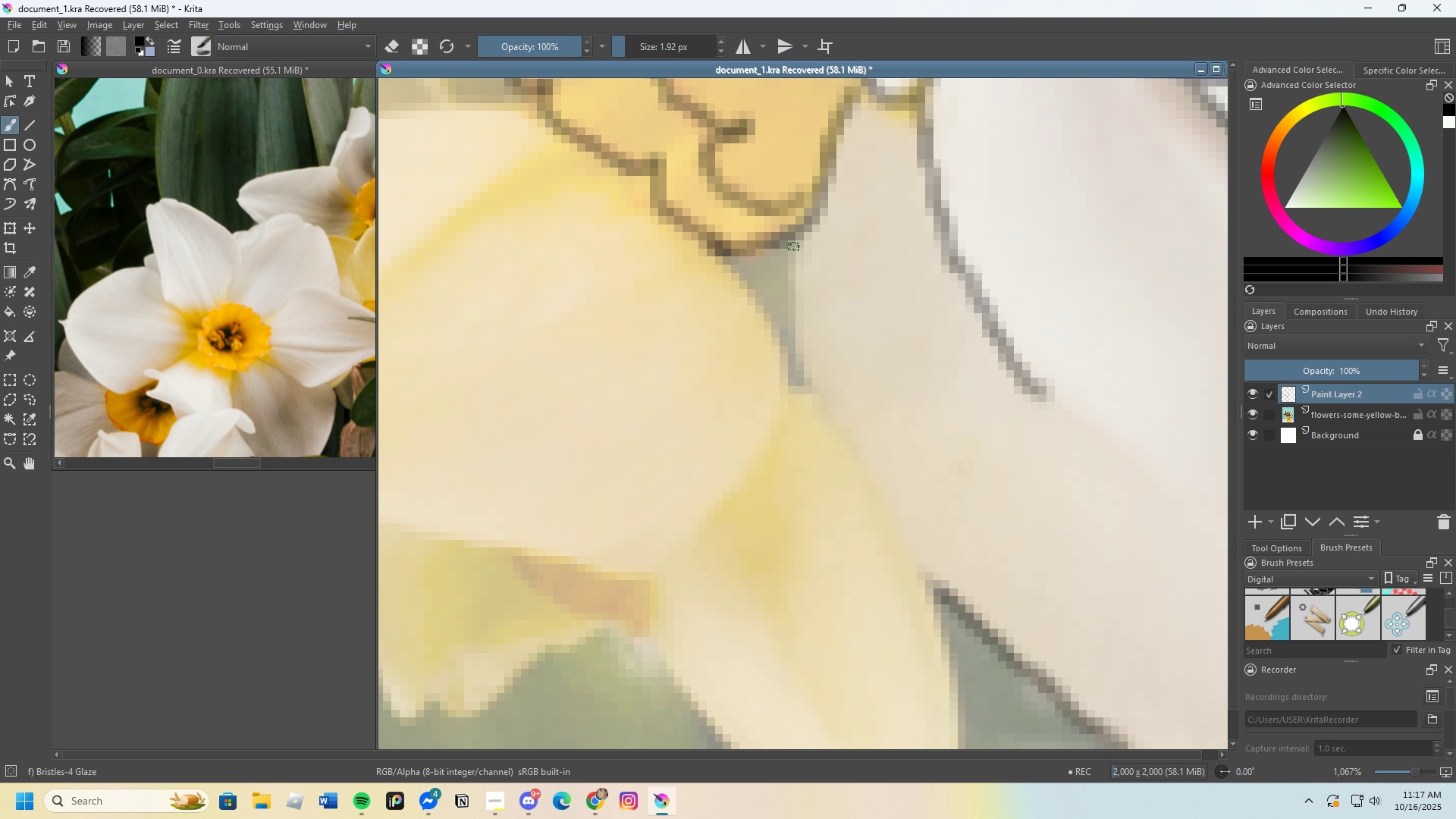 
left_click_drag(start_coordinate=[792, 250], to_coordinate=[814, 399])
 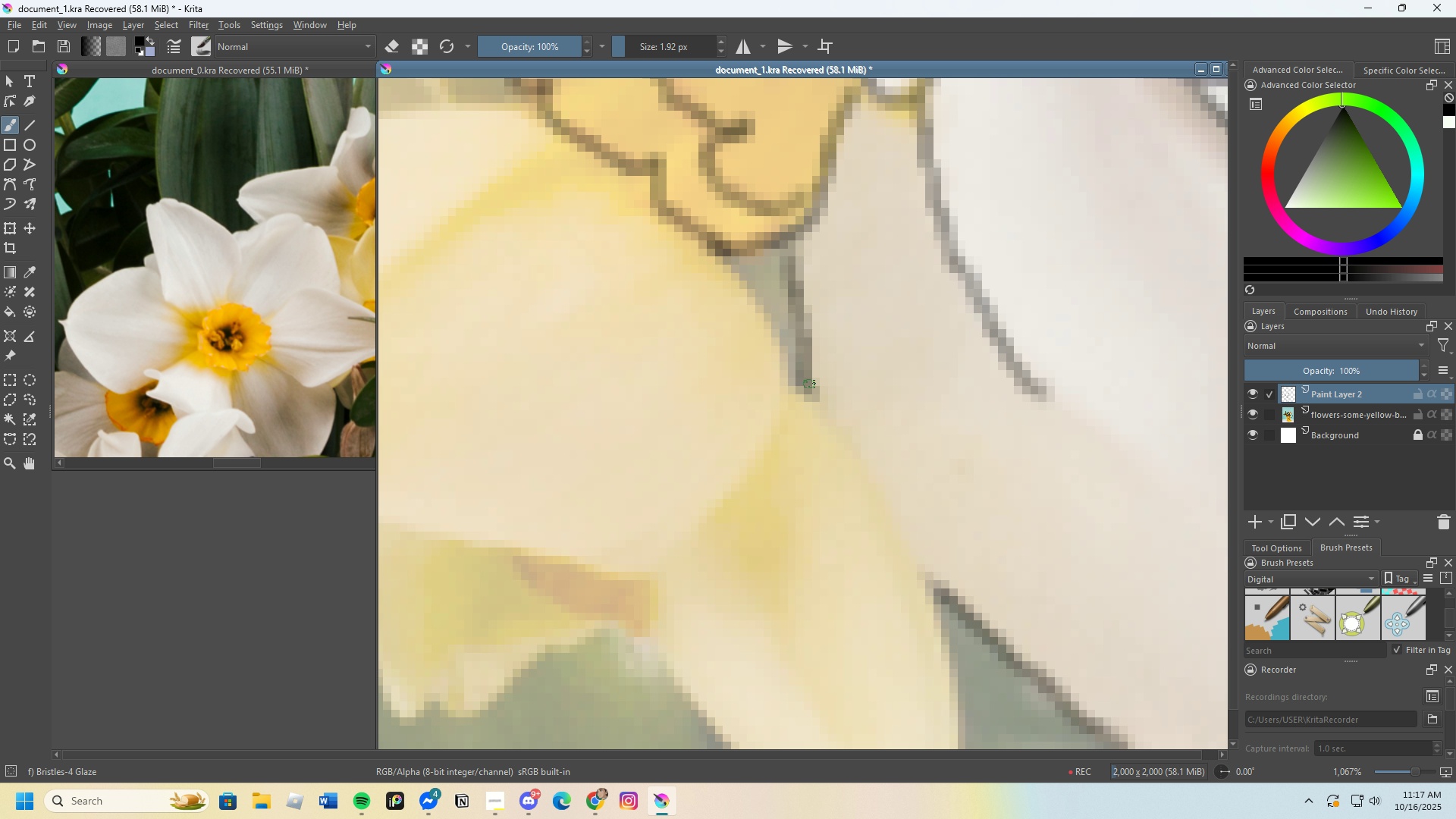 
scroll: coordinate [870, 454], scroll_direction: none, amount: 0.0
 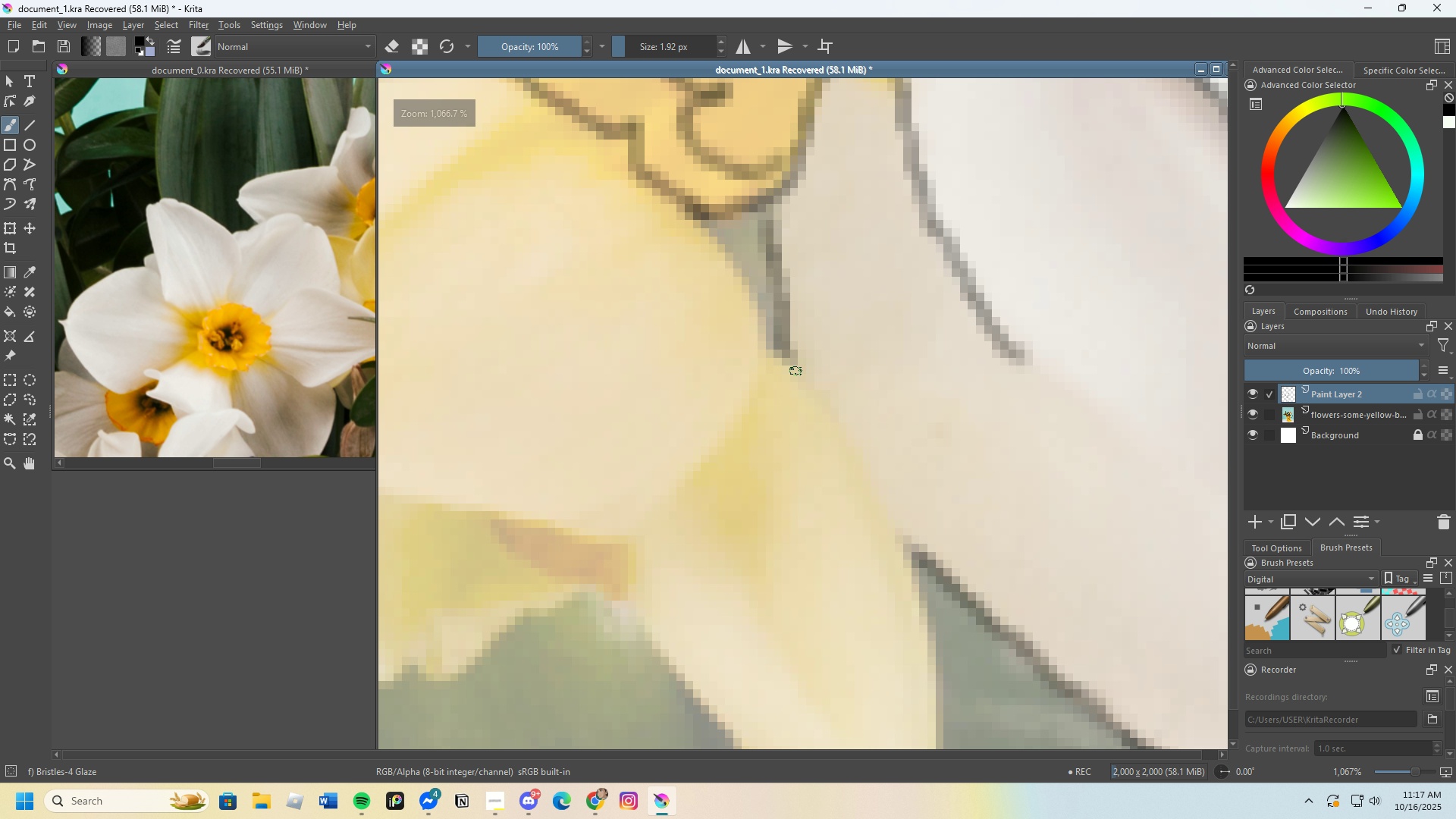 
left_click_drag(start_coordinate=[794, 361], to_coordinate=[908, 560])
 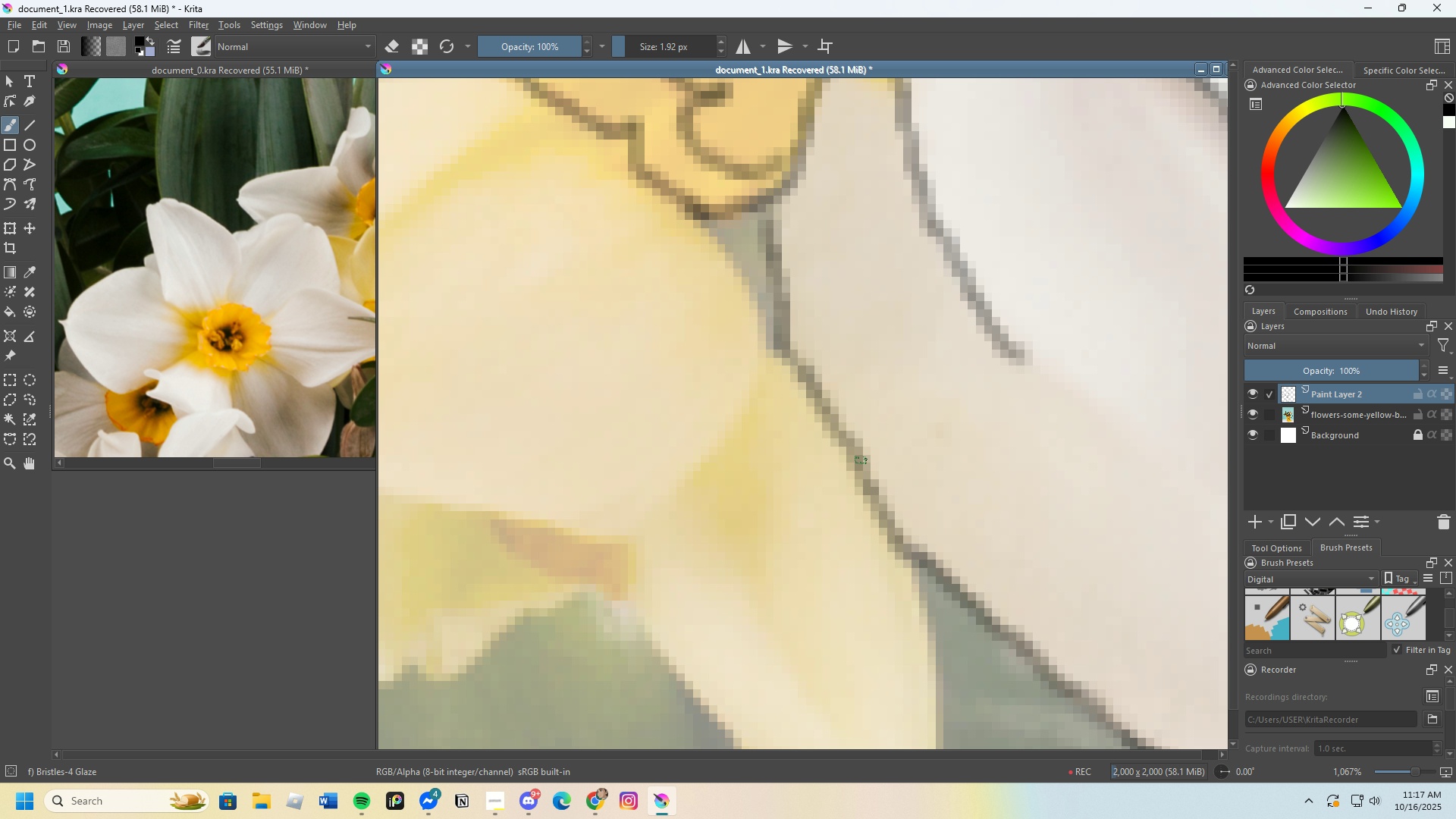 
scroll: coordinate [872, 526], scroll_direction: down, amount: 1.0
 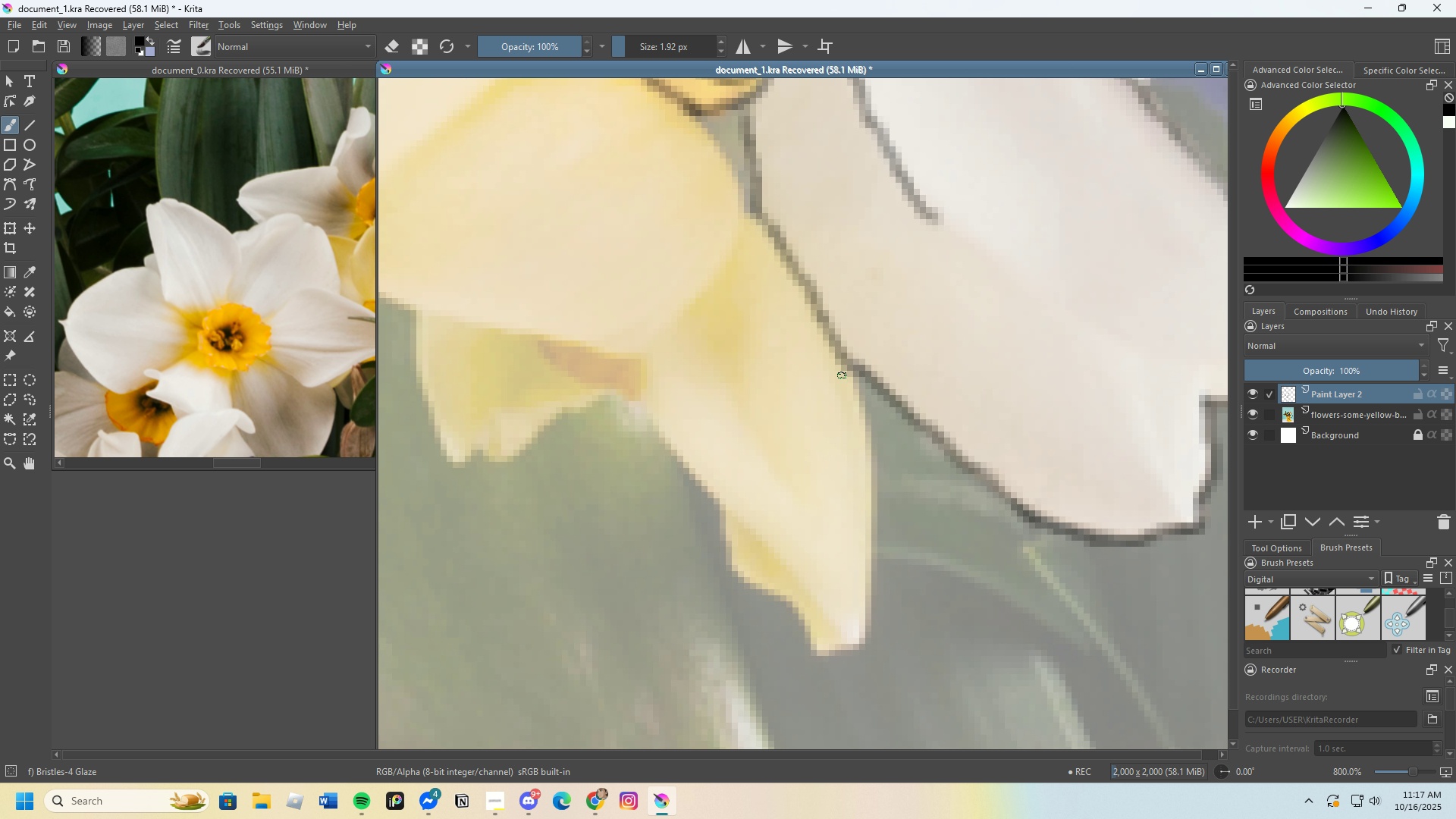 
left_click_drag(start_coordinate=[844, 369], to_coordinate=[717, 498])
 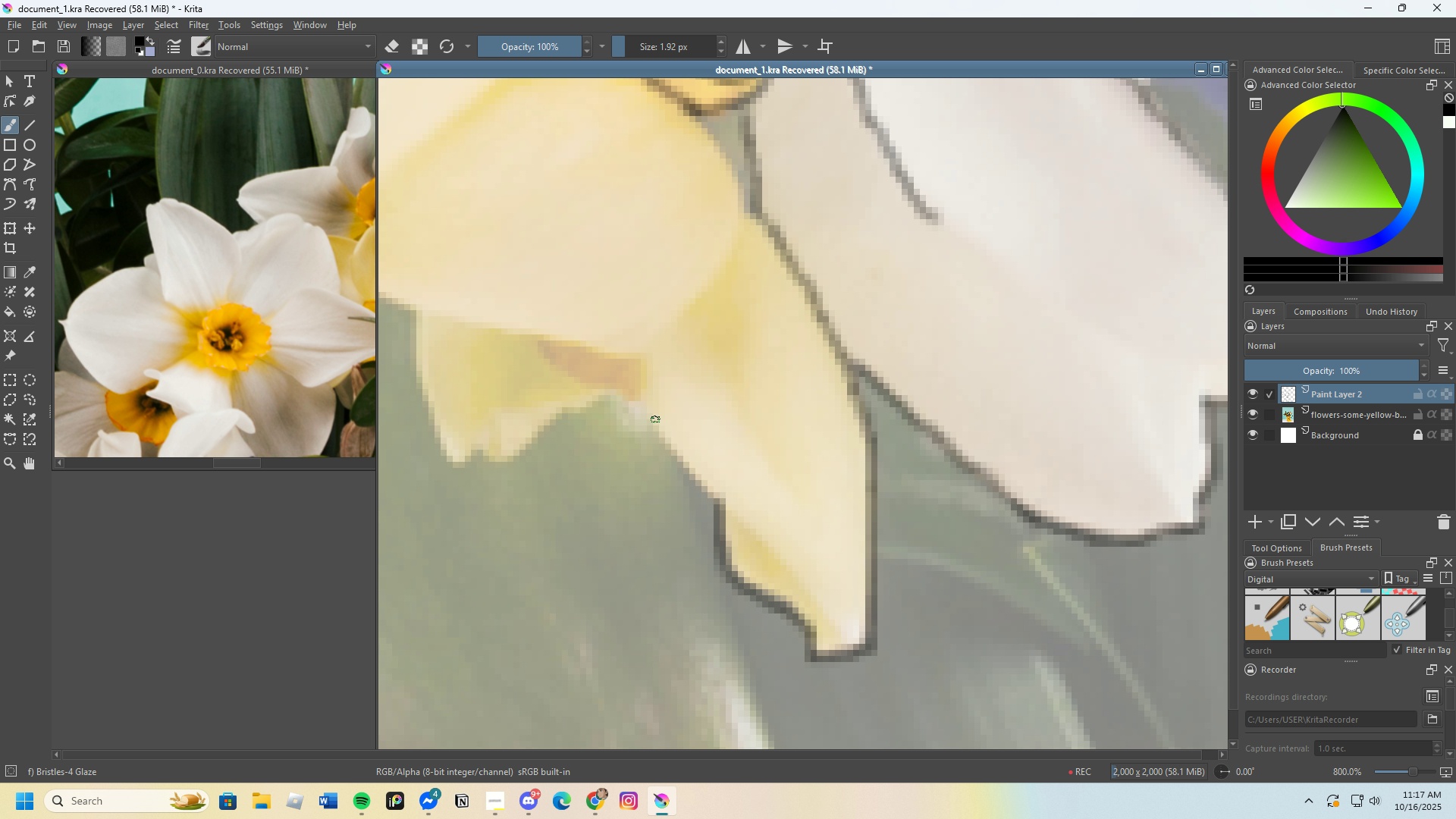 
left_click_drag(start_coordinate=[652, 418], to_coordinate=[717, 501])
 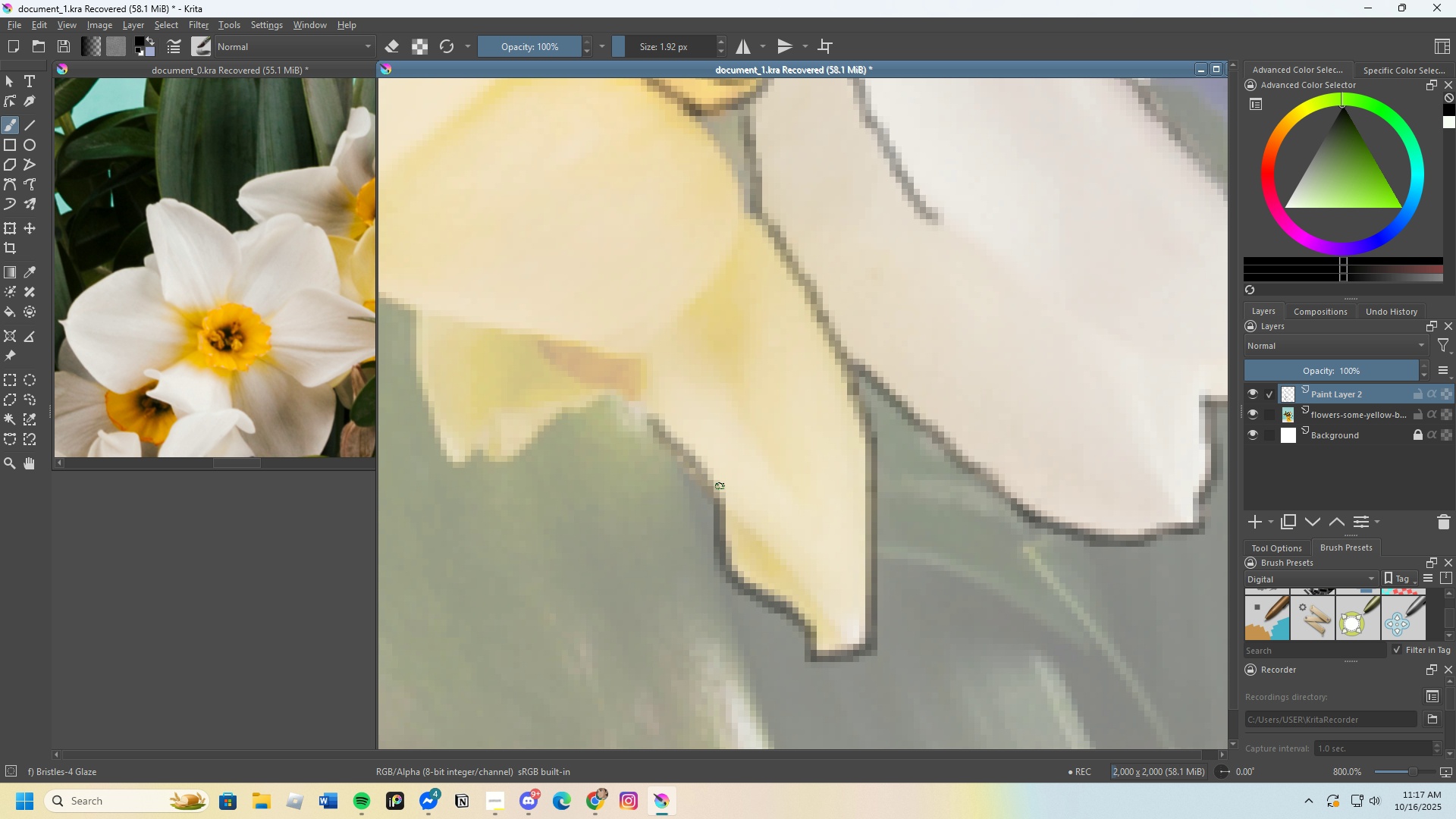 
key(Control+Z)
 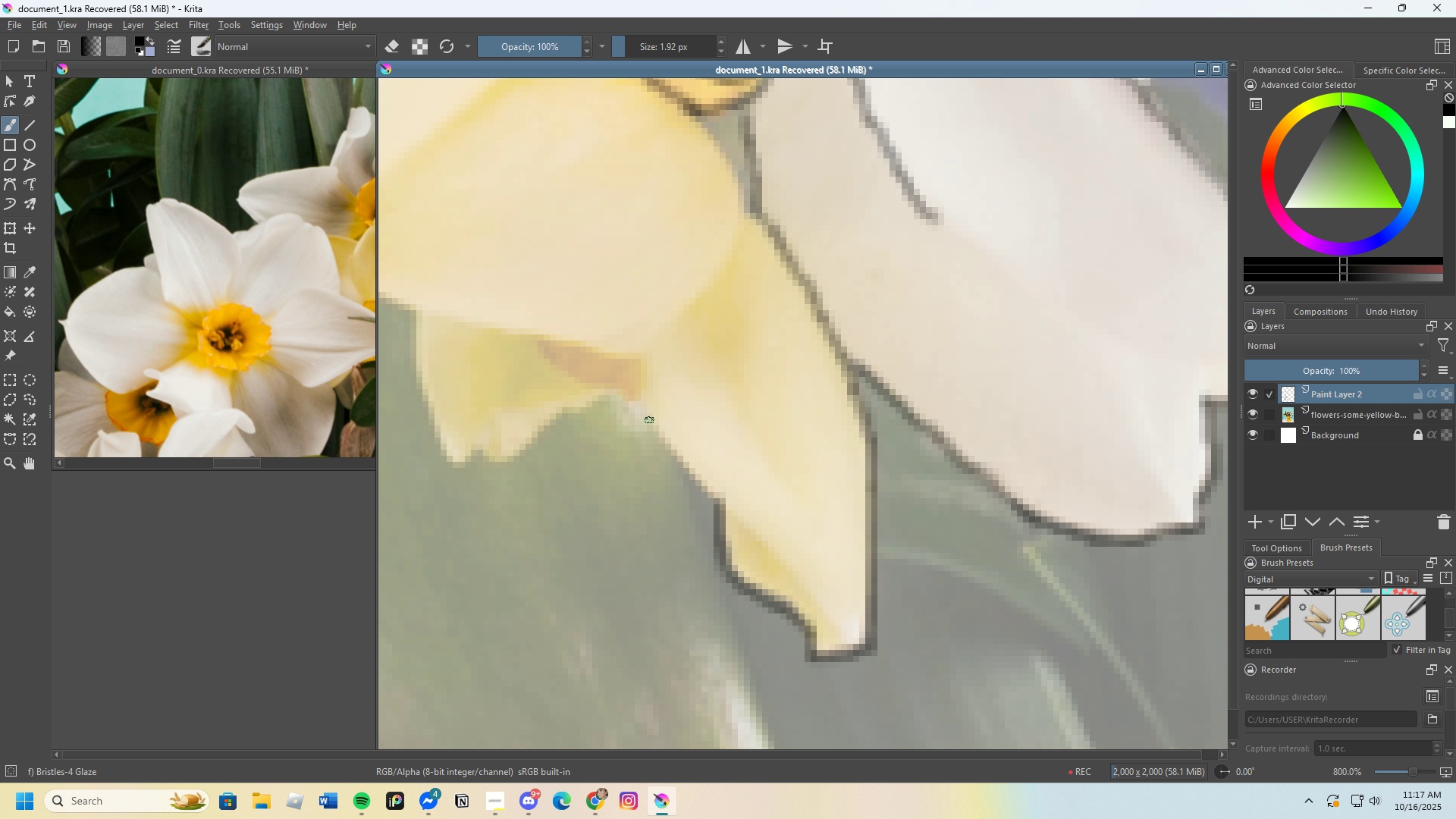 
left_click_drag(start_coordinate=[651, 414], to_coordinate=[723, 512])
 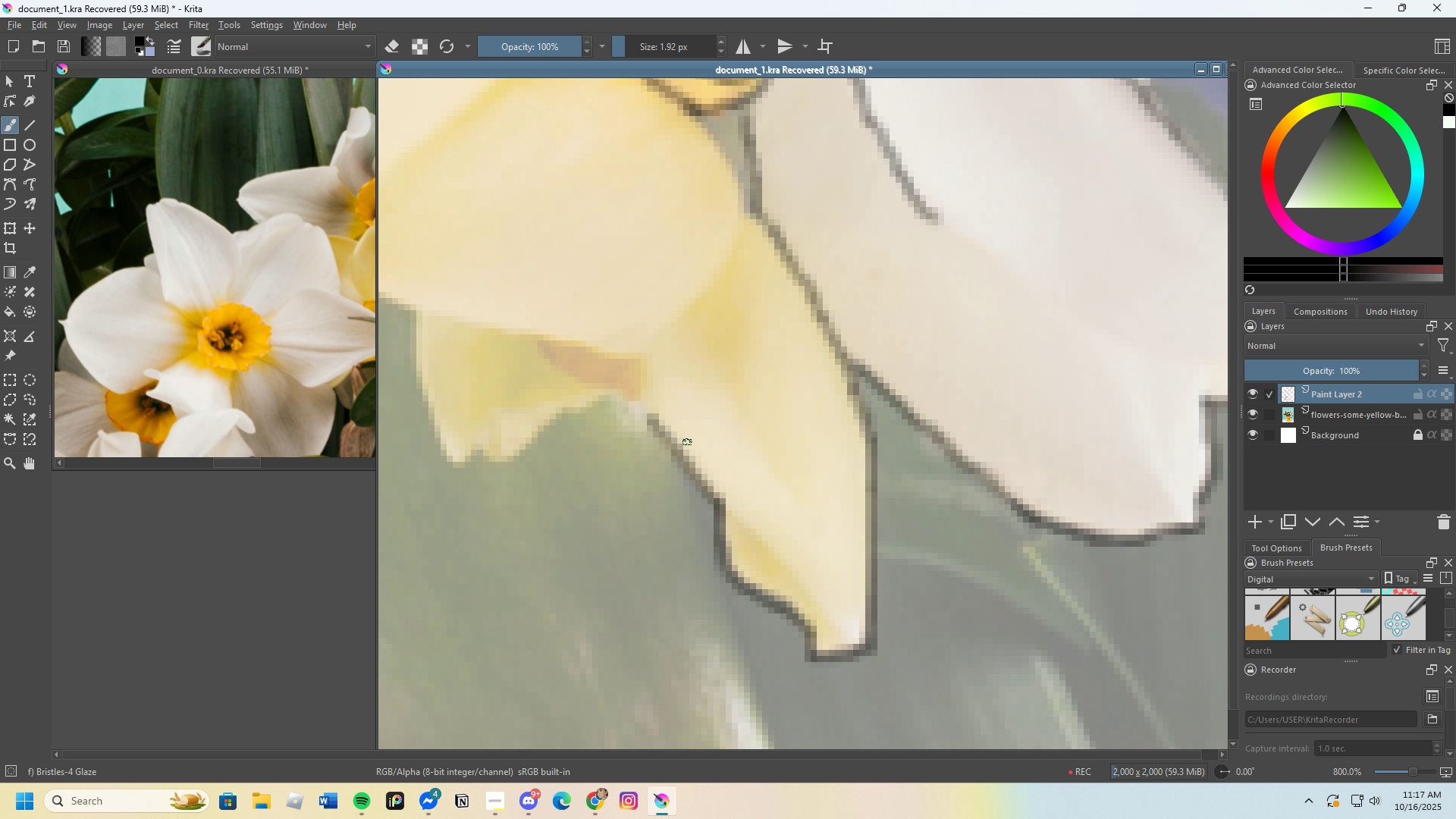 
scroll: coordinate [625, 399], scroll_direction: up, amount: 1.0
 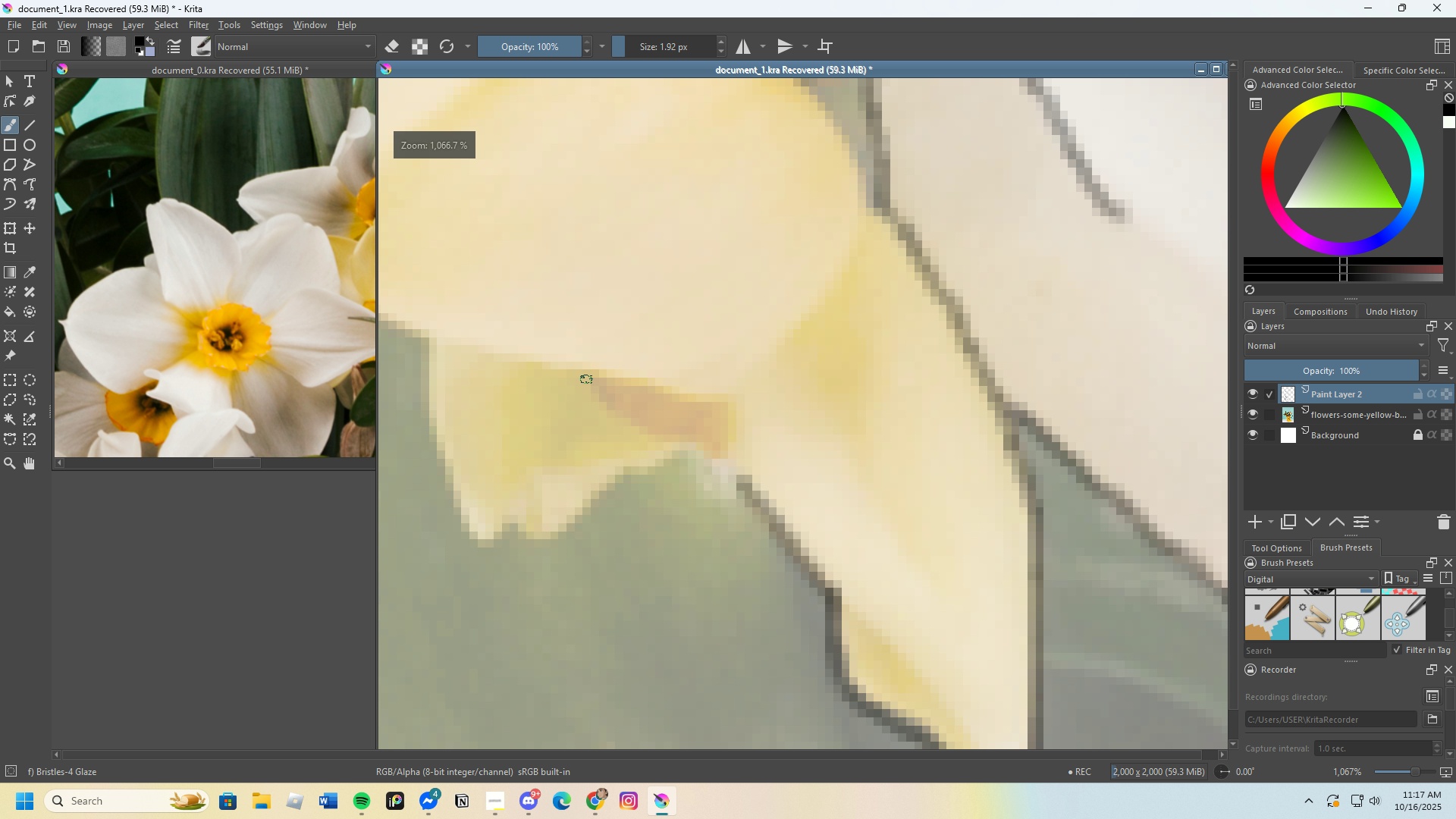 
left_click_drag(start_coordinate=[588, 377], to_coordinate=[590, 373])
 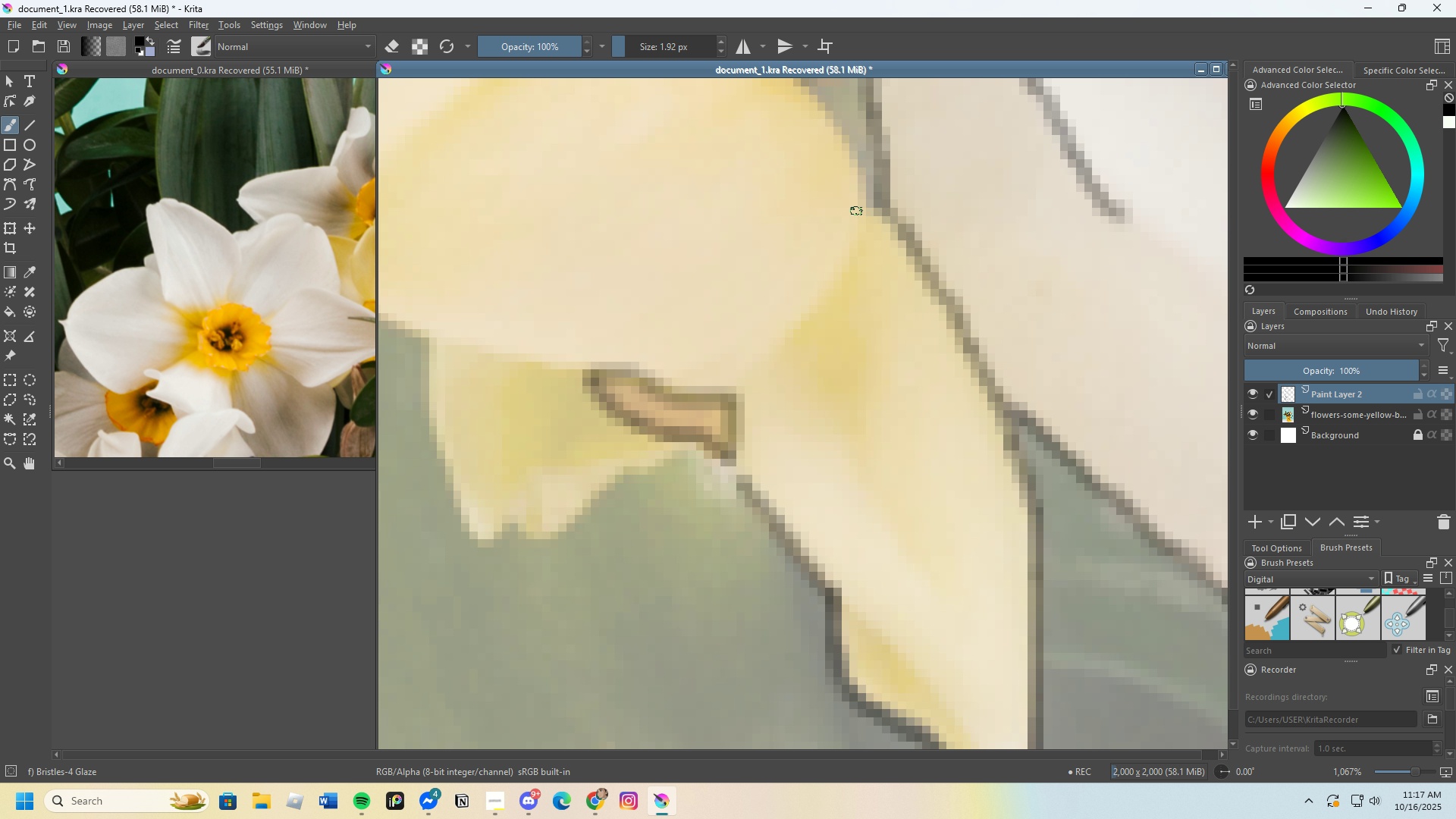 
left_click_drag(start_coordinate=[860, 210], to_coordinate=[779, 354])
 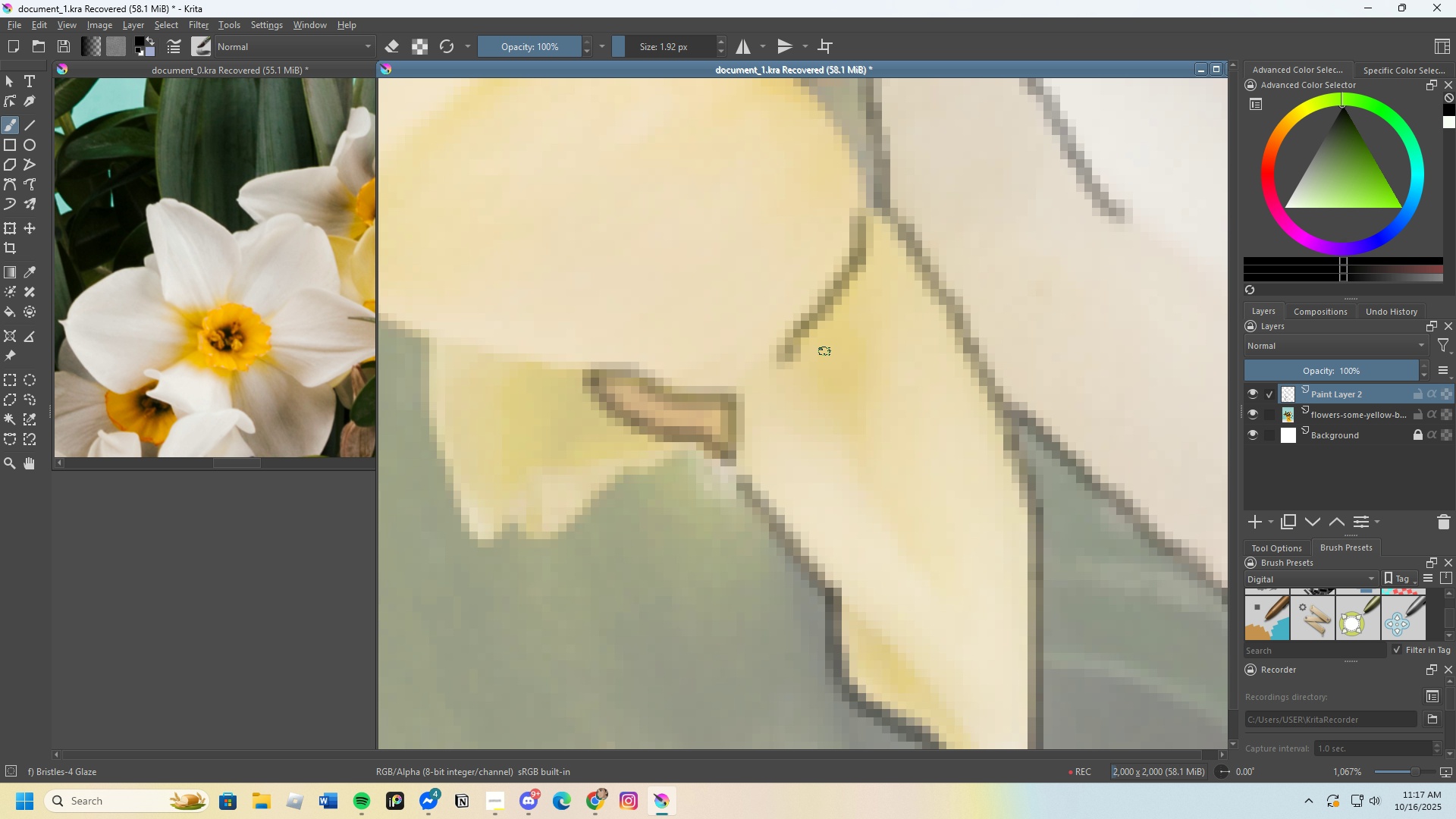 
scroll: coordinate [839, 364], scroll_direction: up, amount: 3.0
 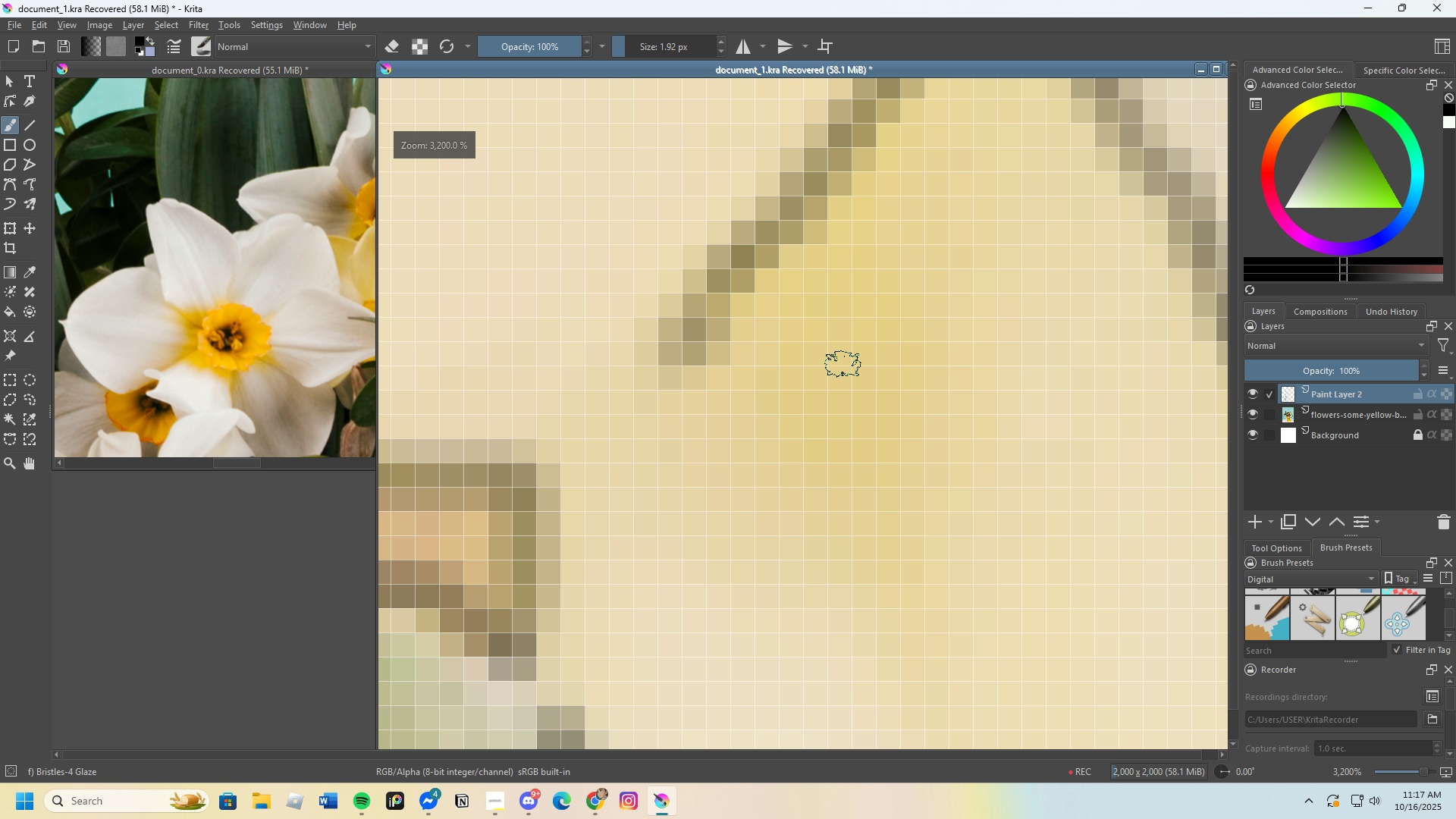 
scroll: coordinate [843, 362], scroll_direction: down, amount: 4.0
 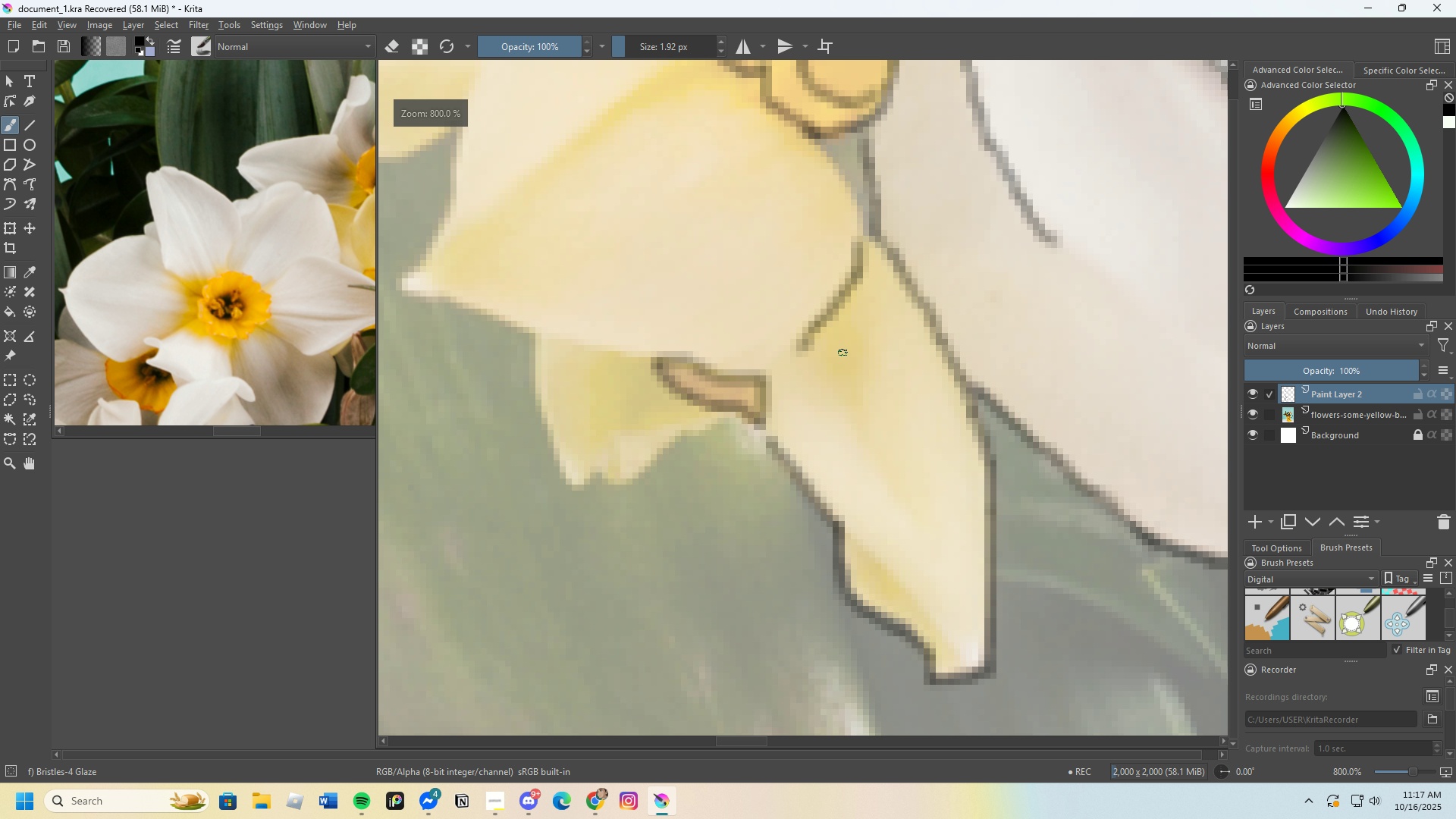 
key(Control+Z)
 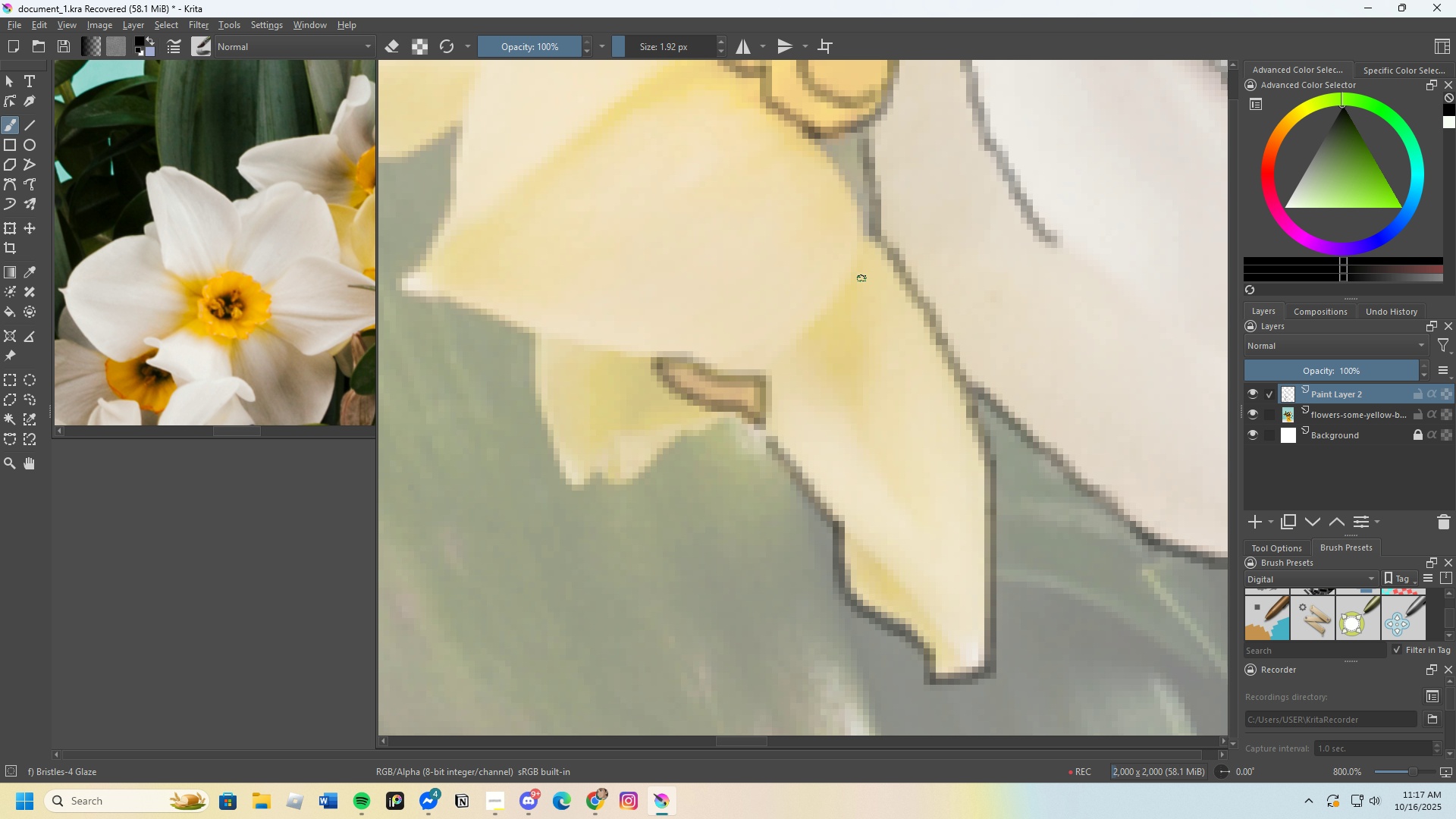 
scroll: coordinate [839, 210], scroll_direction: up, amount: 1.0
 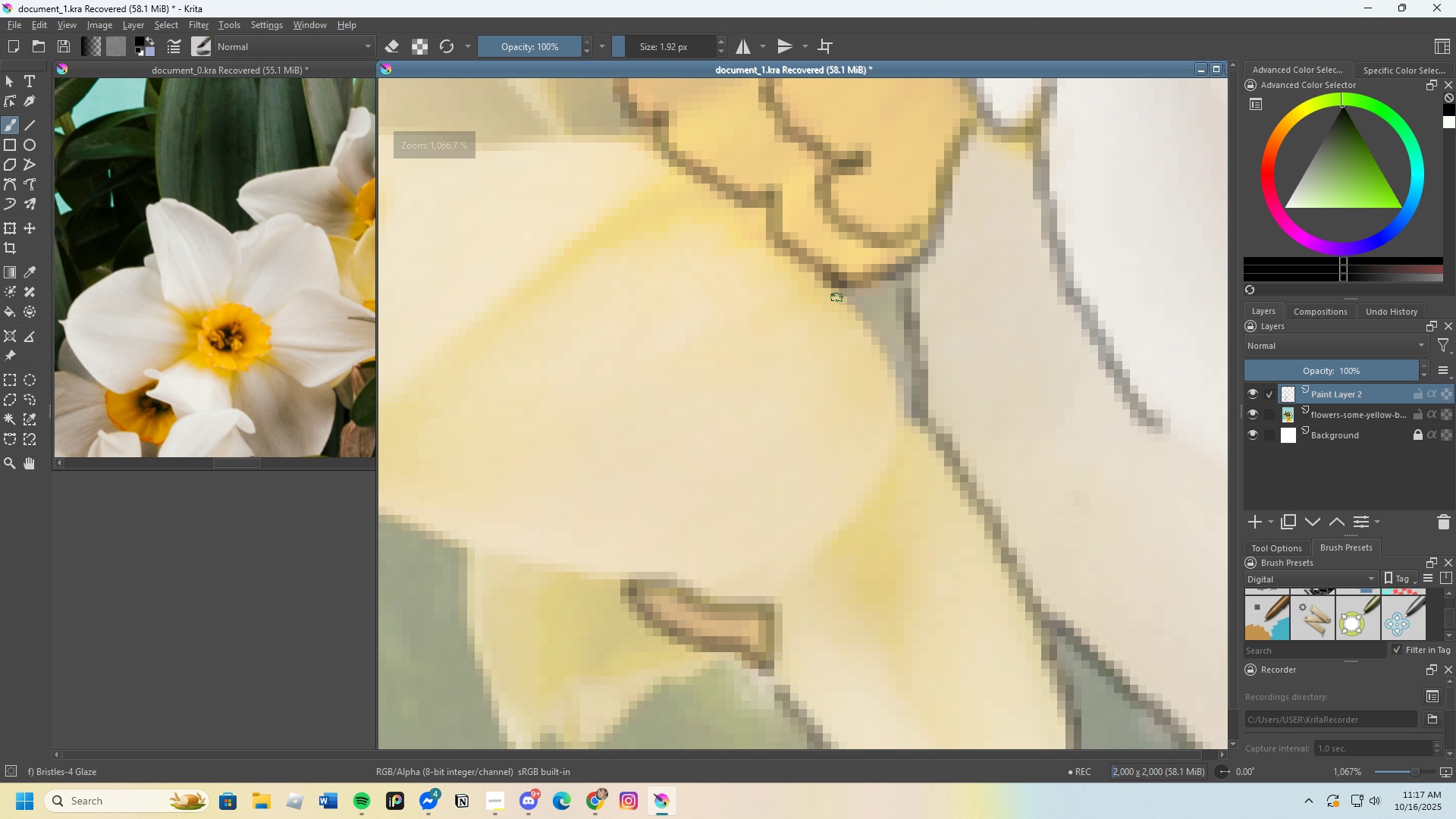 
left_click_drag(start_coordinate=[837, 293], to_coordinate=[864, 517])
 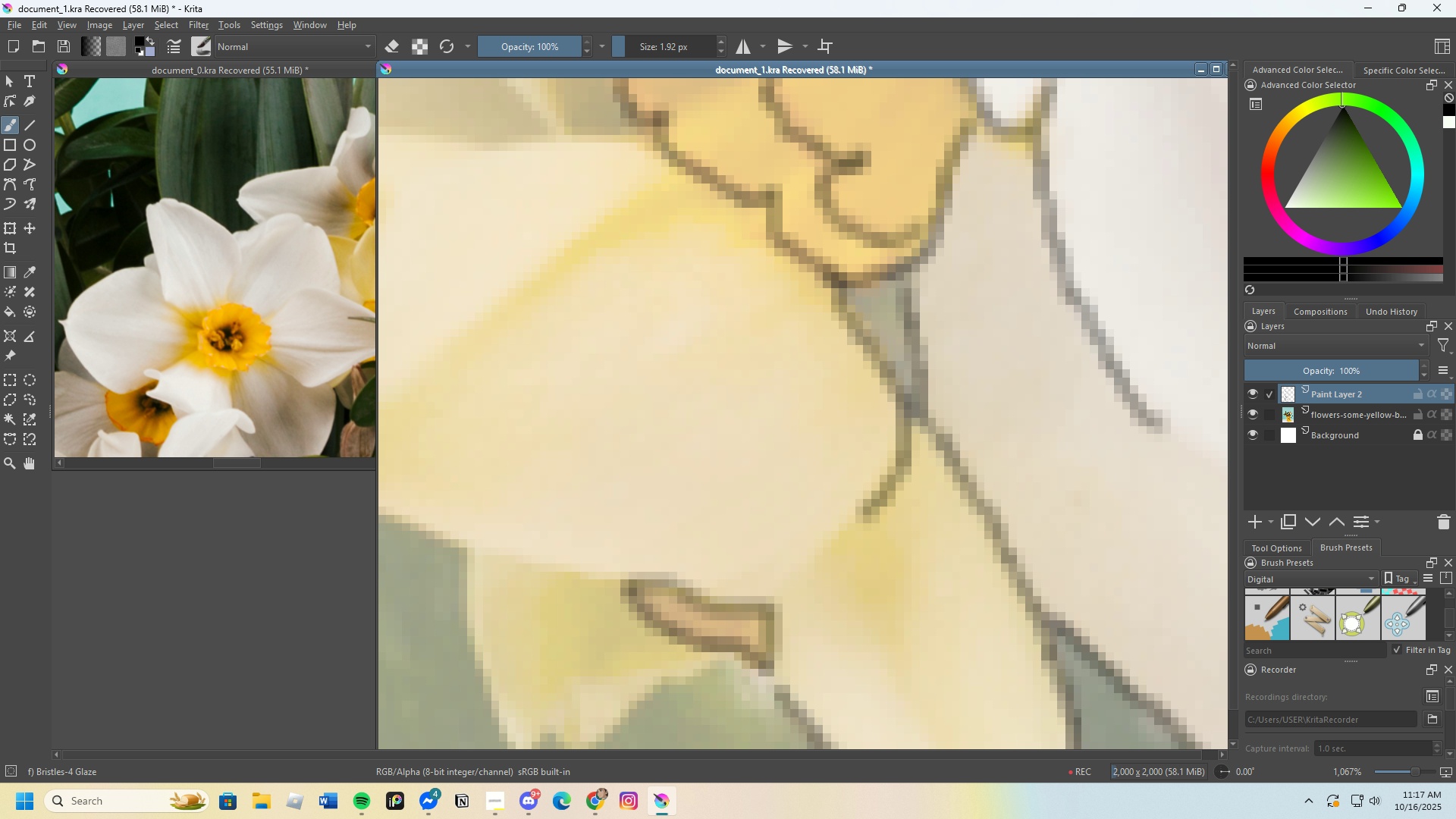 
scroll: coordinate [663, 268], scroll_direction: down, amount: 3.0
 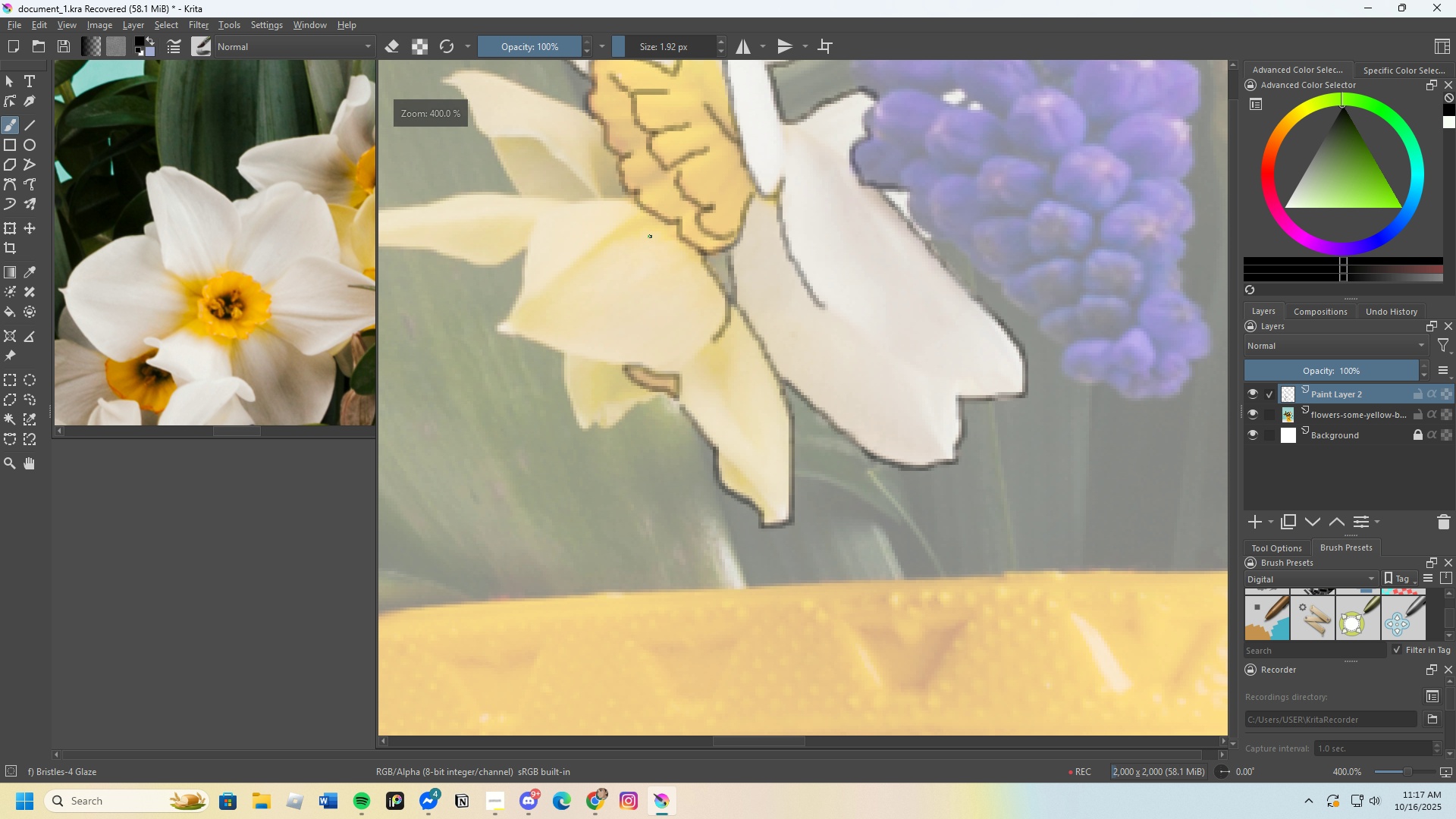 
scroll: coordinate [720, 245], scroll_direction: up, amount: 2.0
 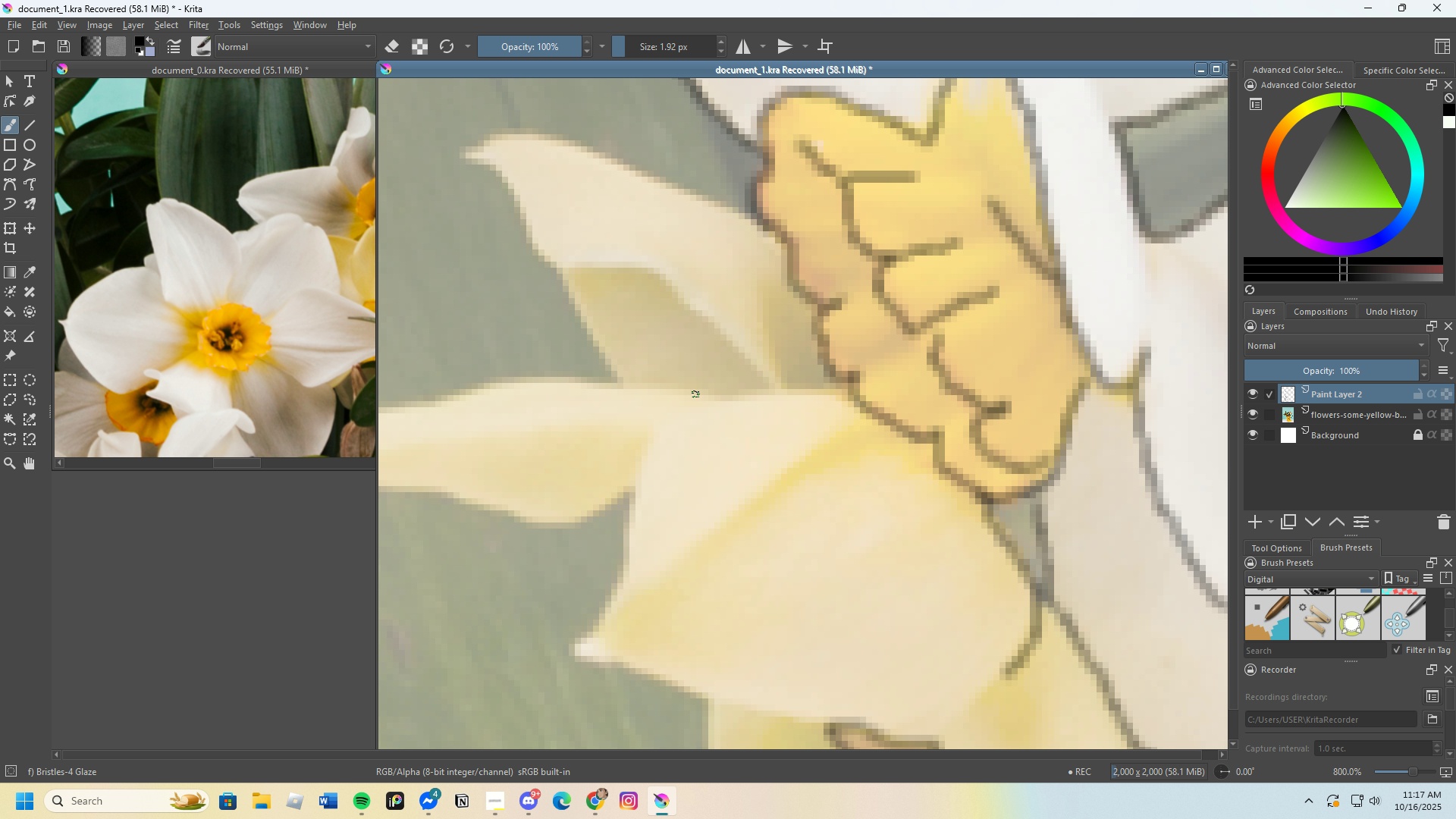 
left_click_drag(start_coordinate=[682, 389], to_coordinate=[855, 393])
 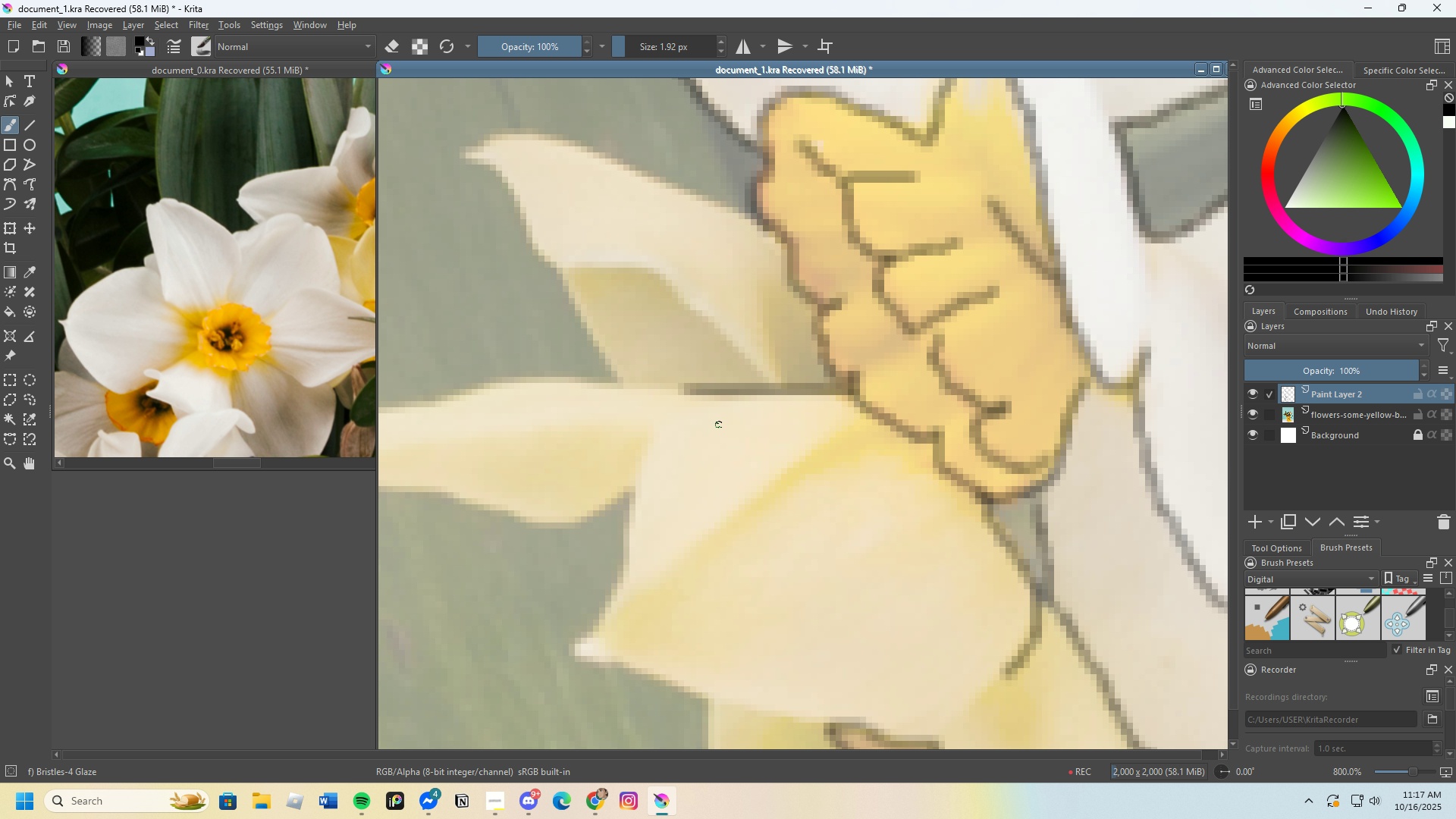 
scroll: coordinate [743, 422], scroll_direction: down, amount: 1.0
 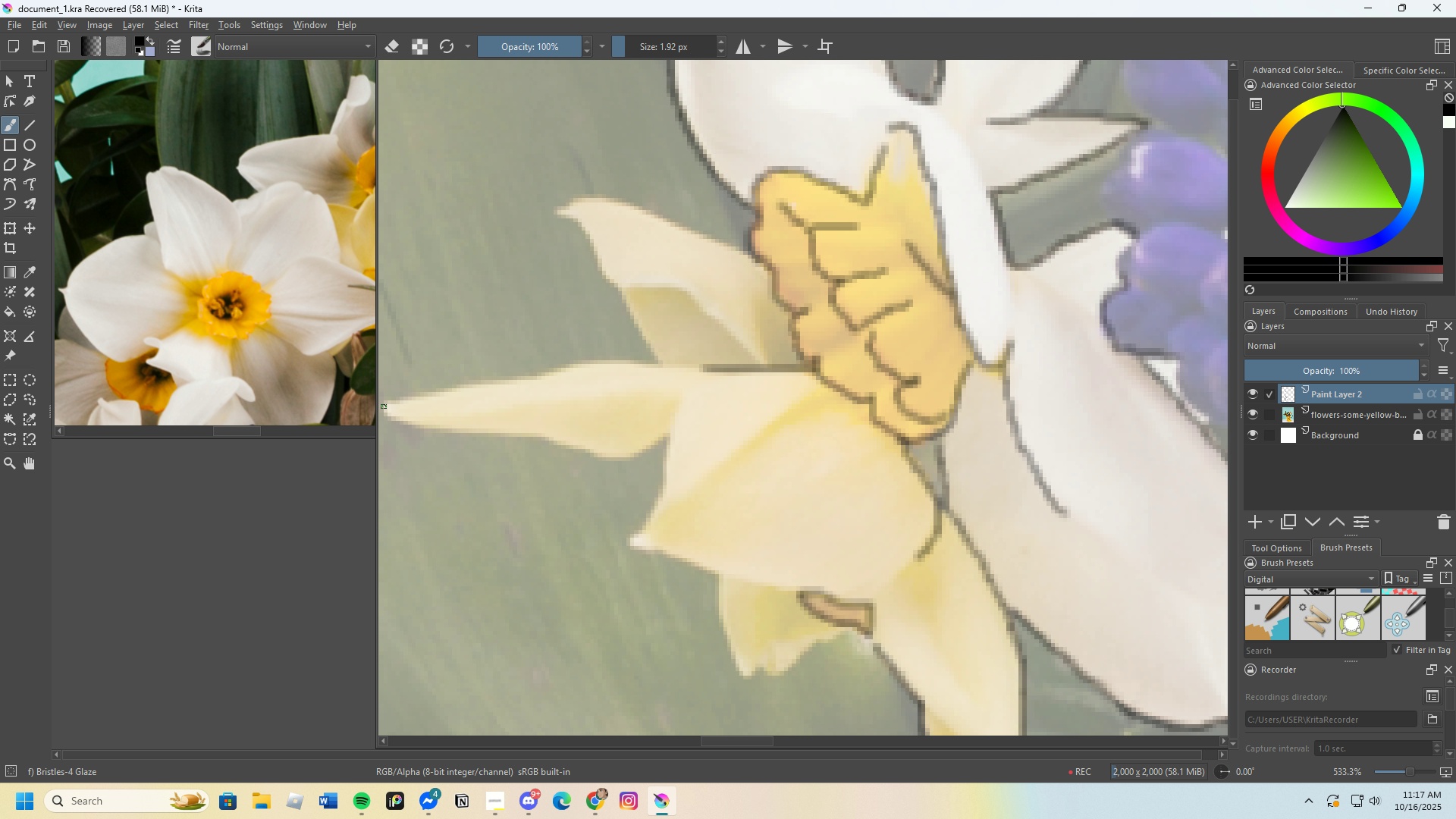 
left_click_drag(start_coordinate=[386, 403], to_coordinate=[460, 394])
 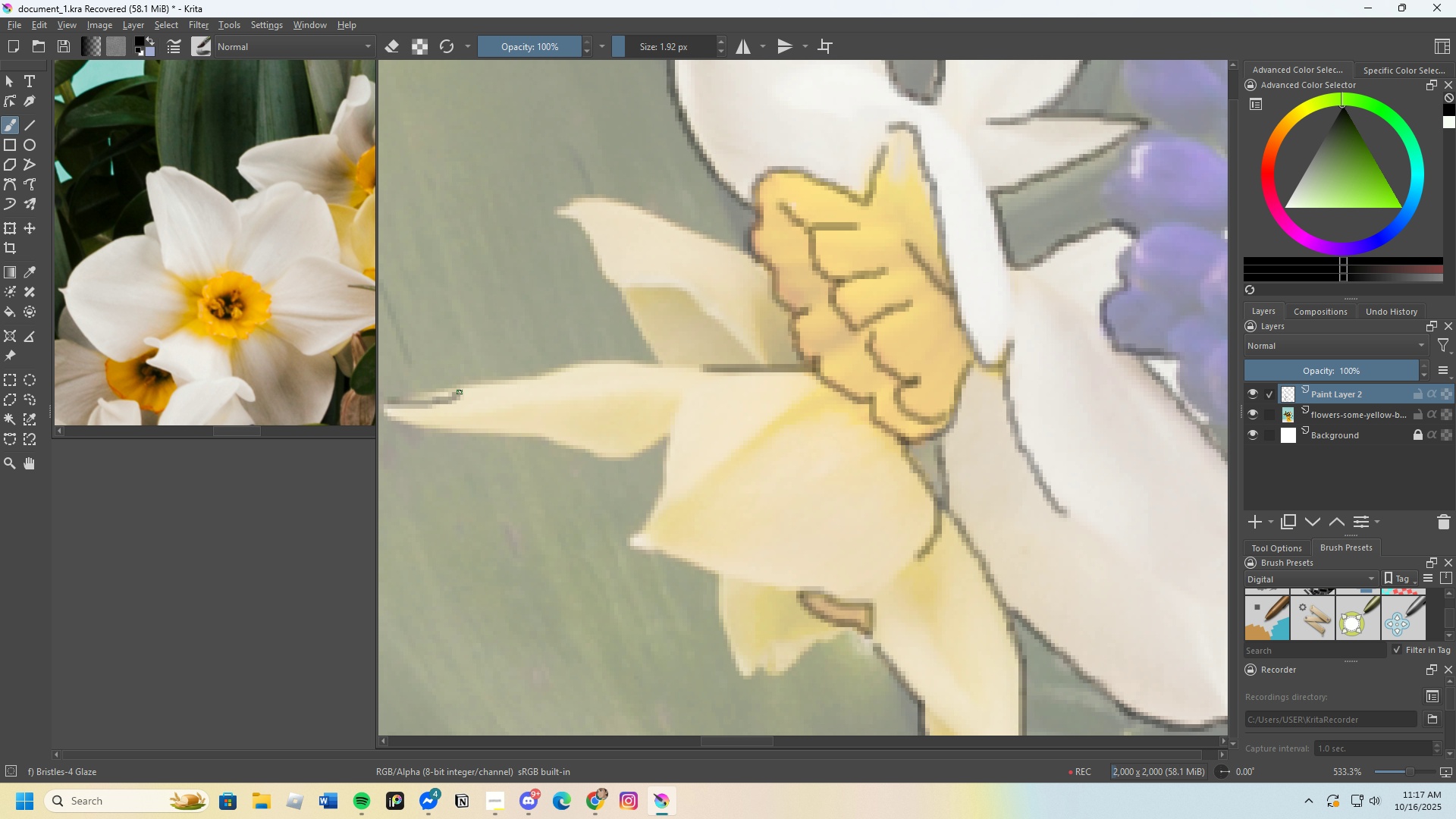 
key(Control+Z)
 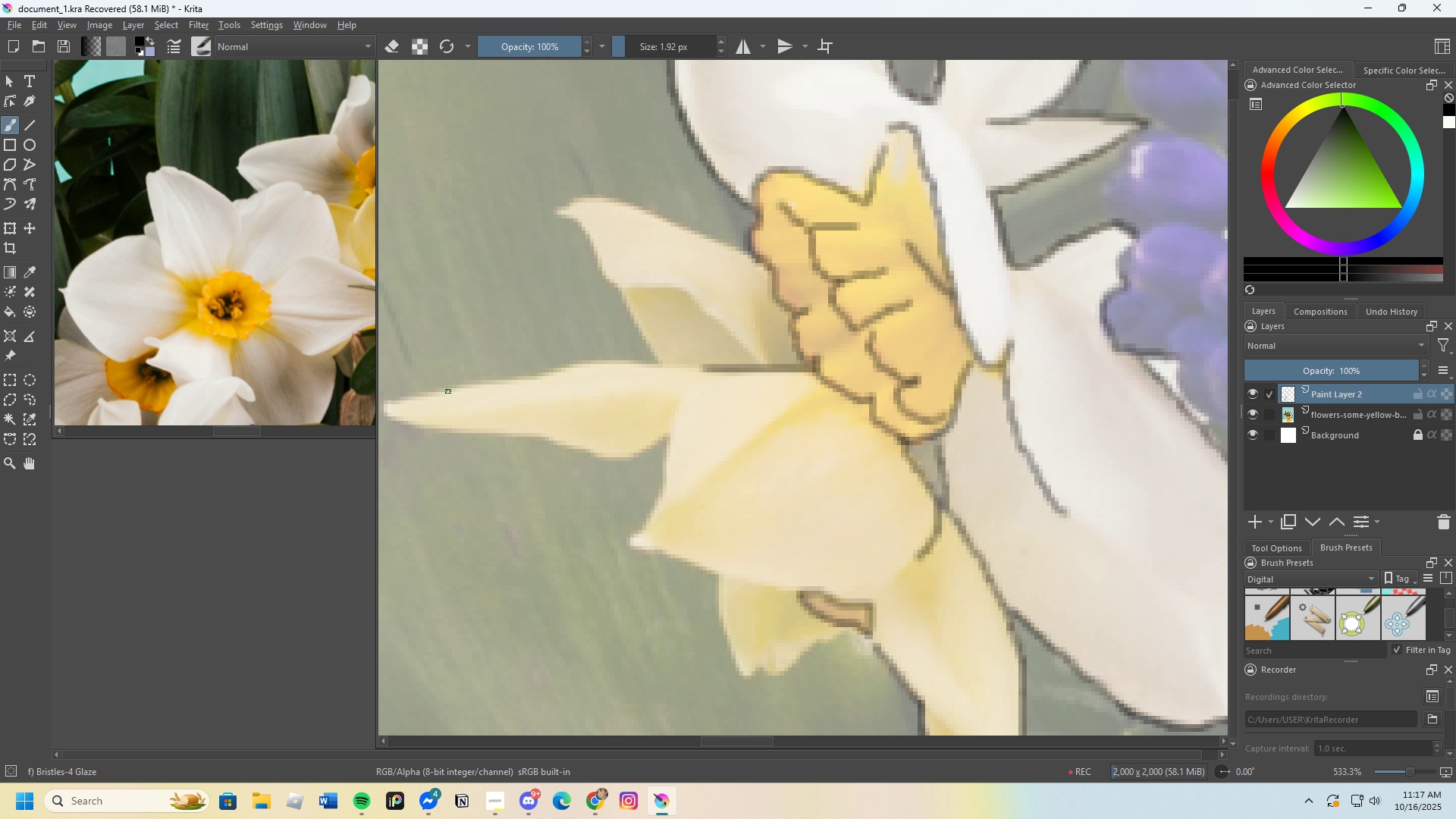 
scroll: coordinate [491, 448], scroll_direction: down, amount: 2.0
 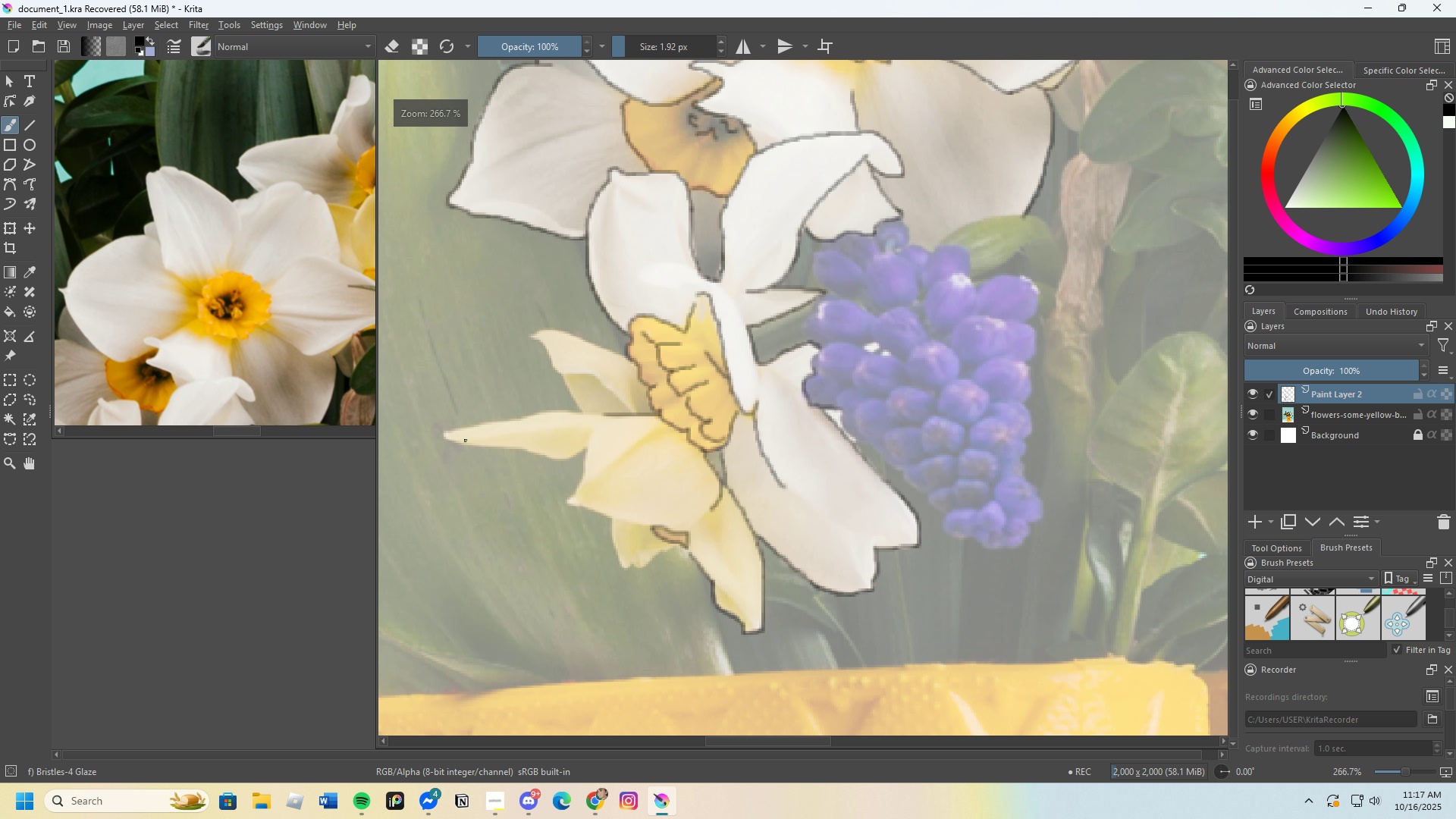 
scroll: coordinate [465, 441], scroll_direction: up, amount: 2.0
 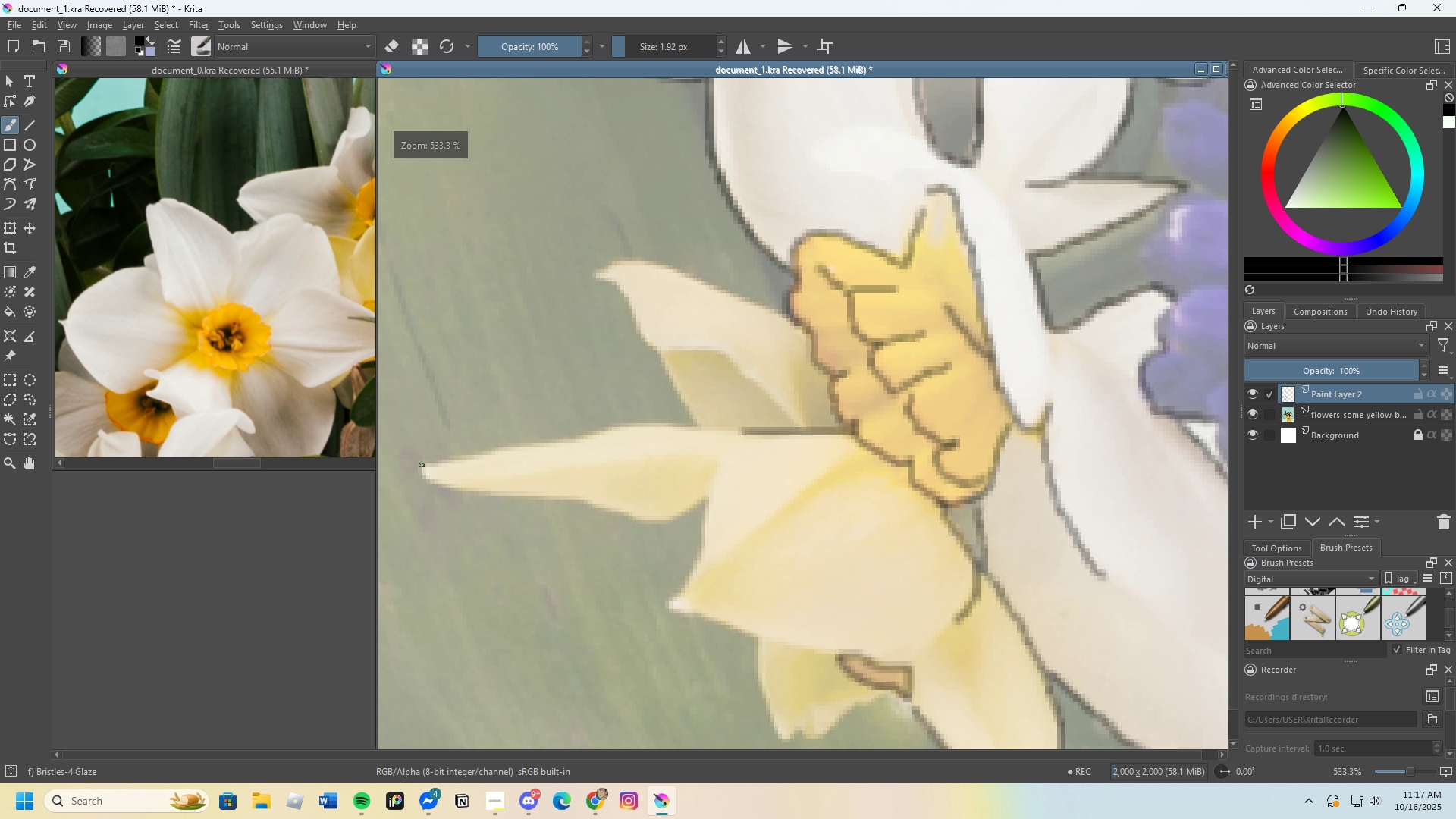 
left_click_drag(start_coordinate=[425, 465], to_coordinate=[492, 450])
 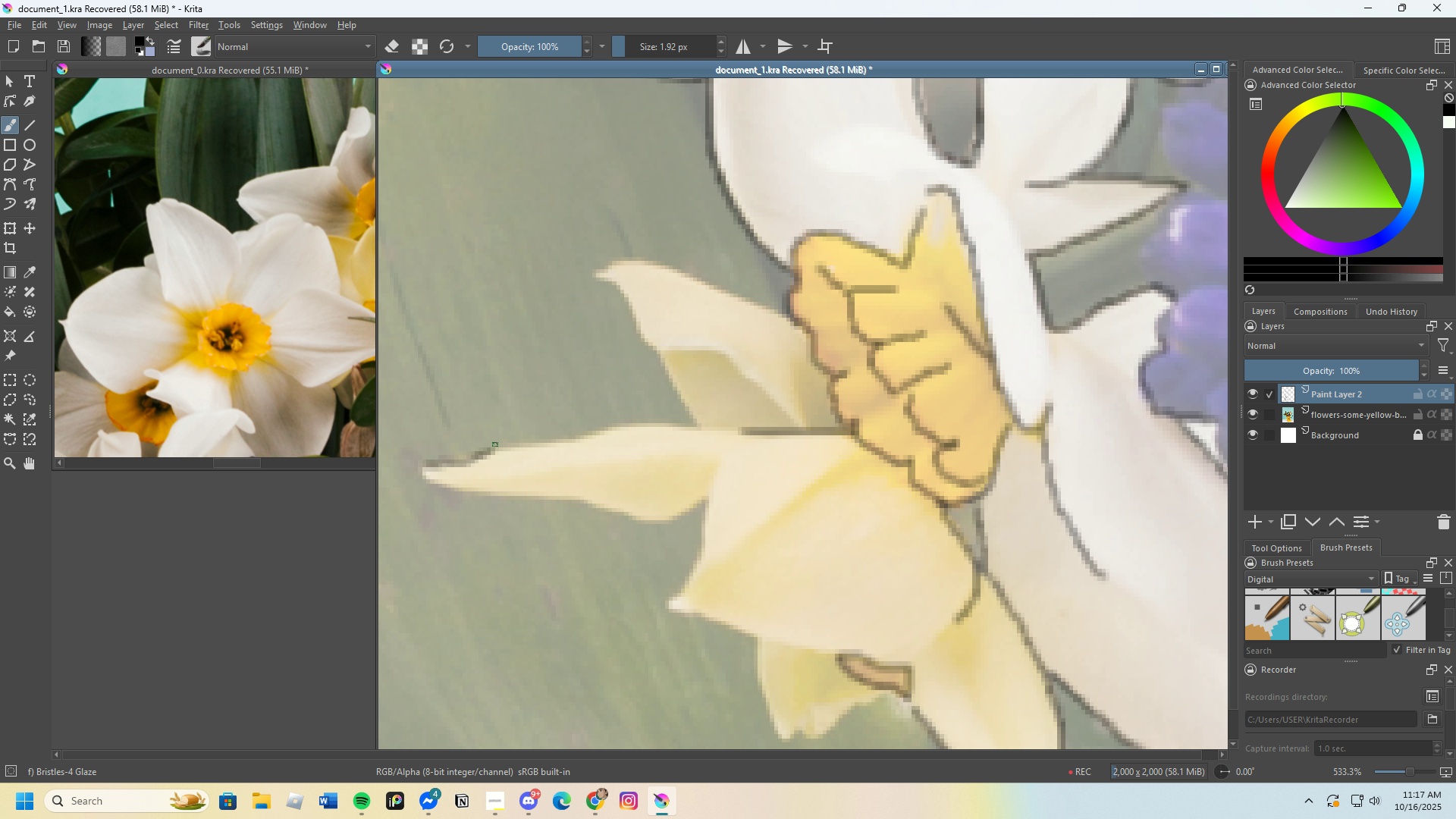 
key(Z)
 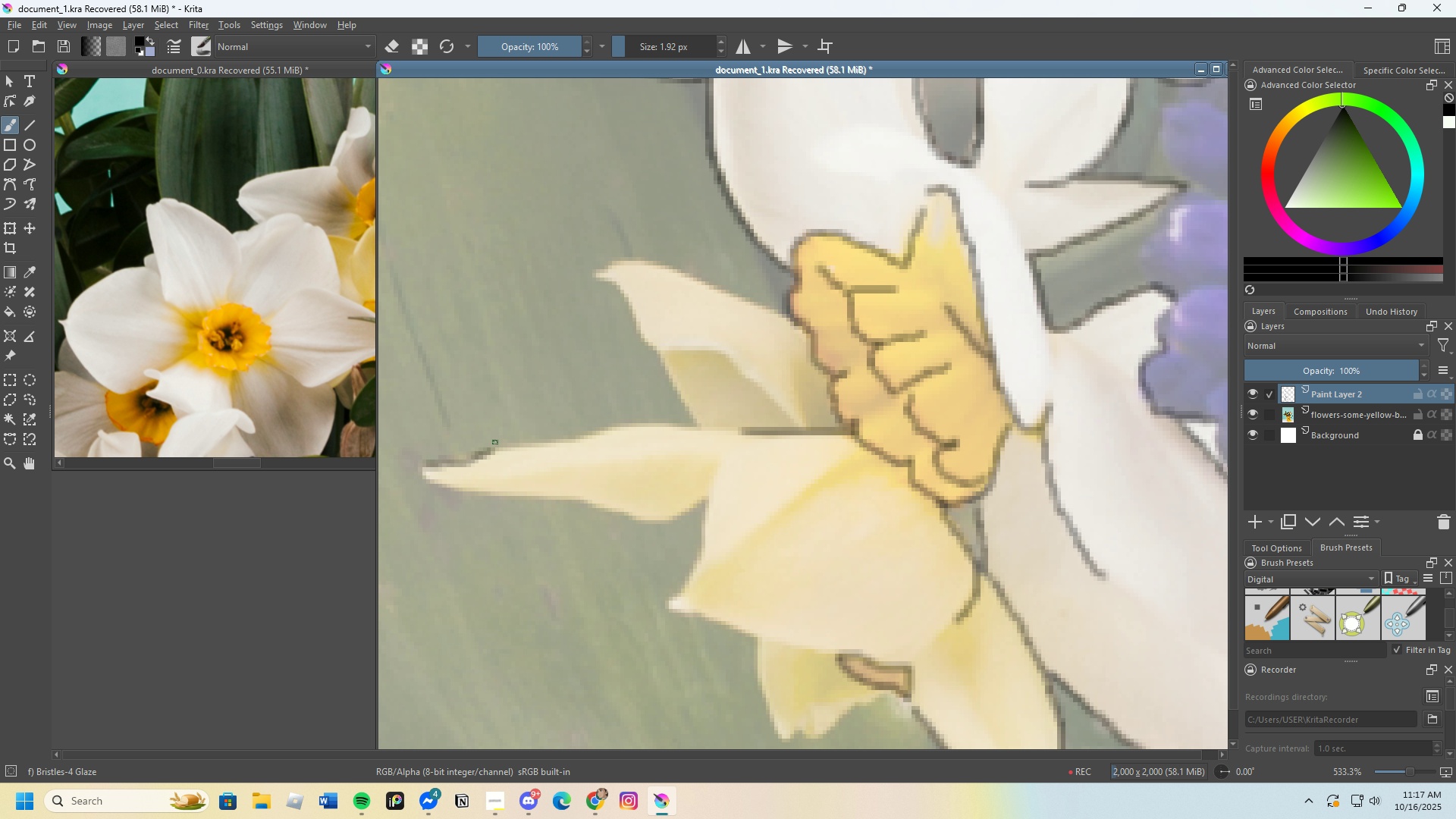 
hold_key(key=ControlLeft, duration=0.84)
 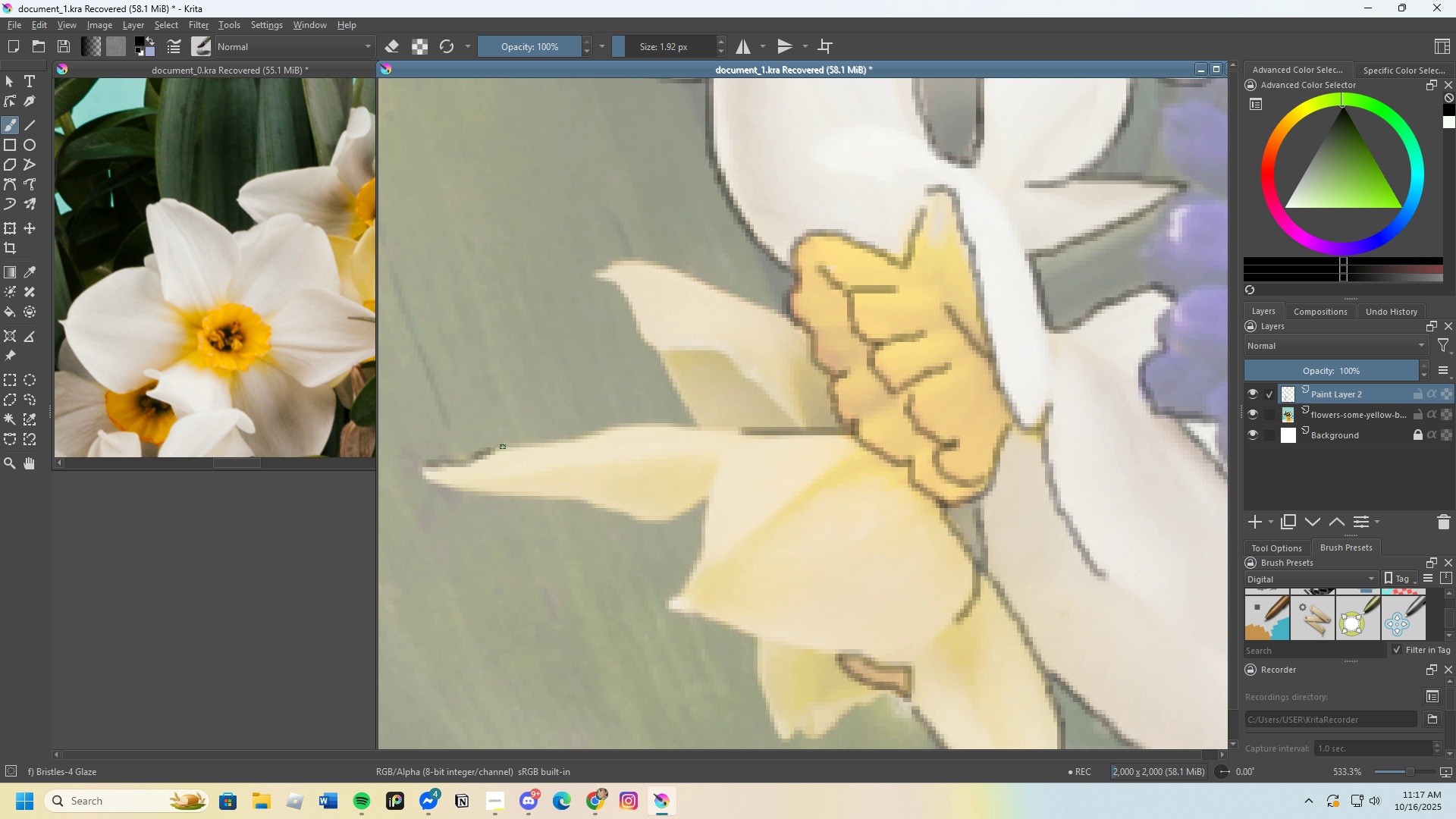 
key(Control+Shift+ShiftLeft)
 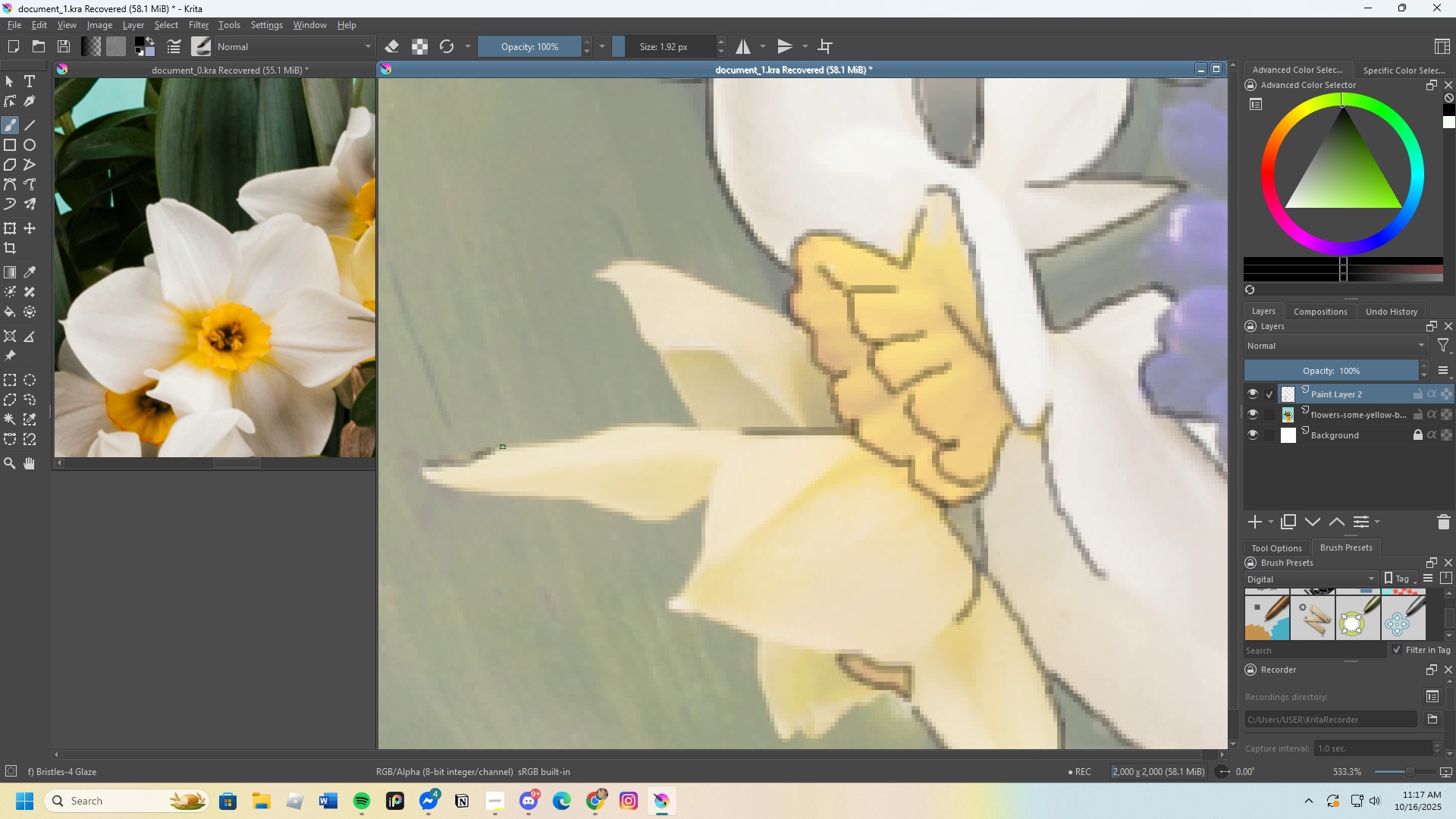 
key(Control+Z)
 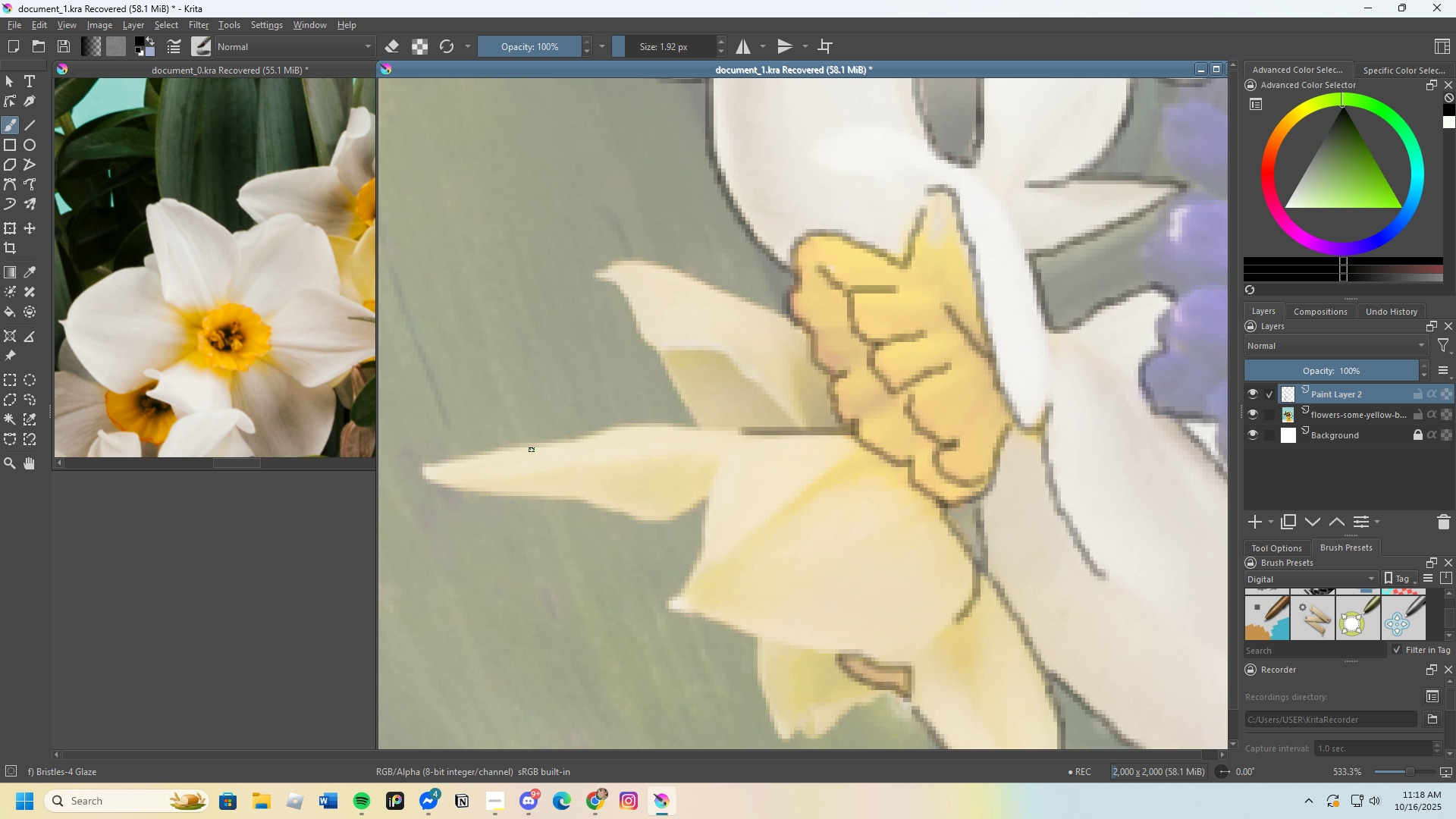 
wait(17.46)
 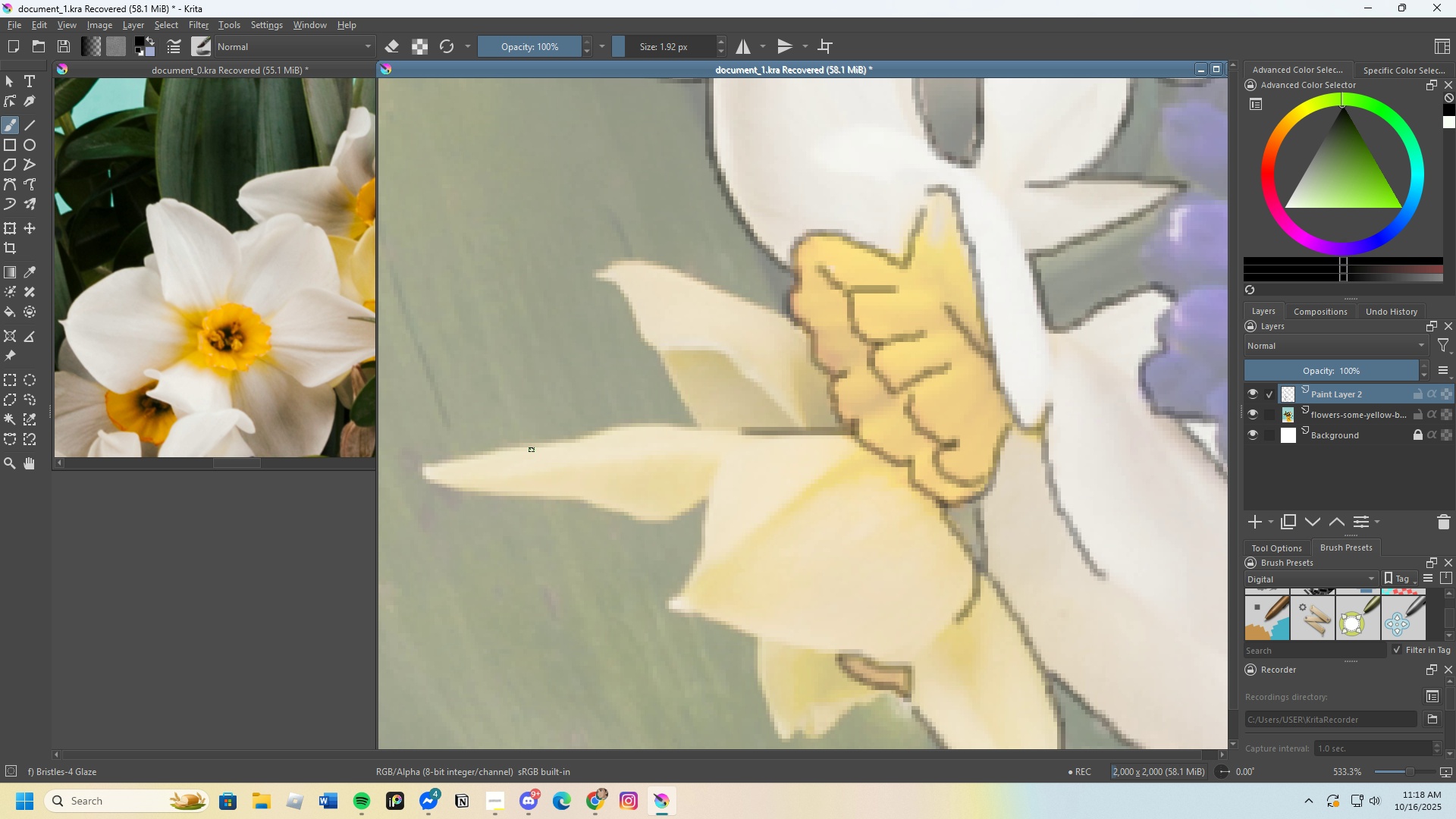 
hold_key(key=ControlLeft, duration=0.95)
 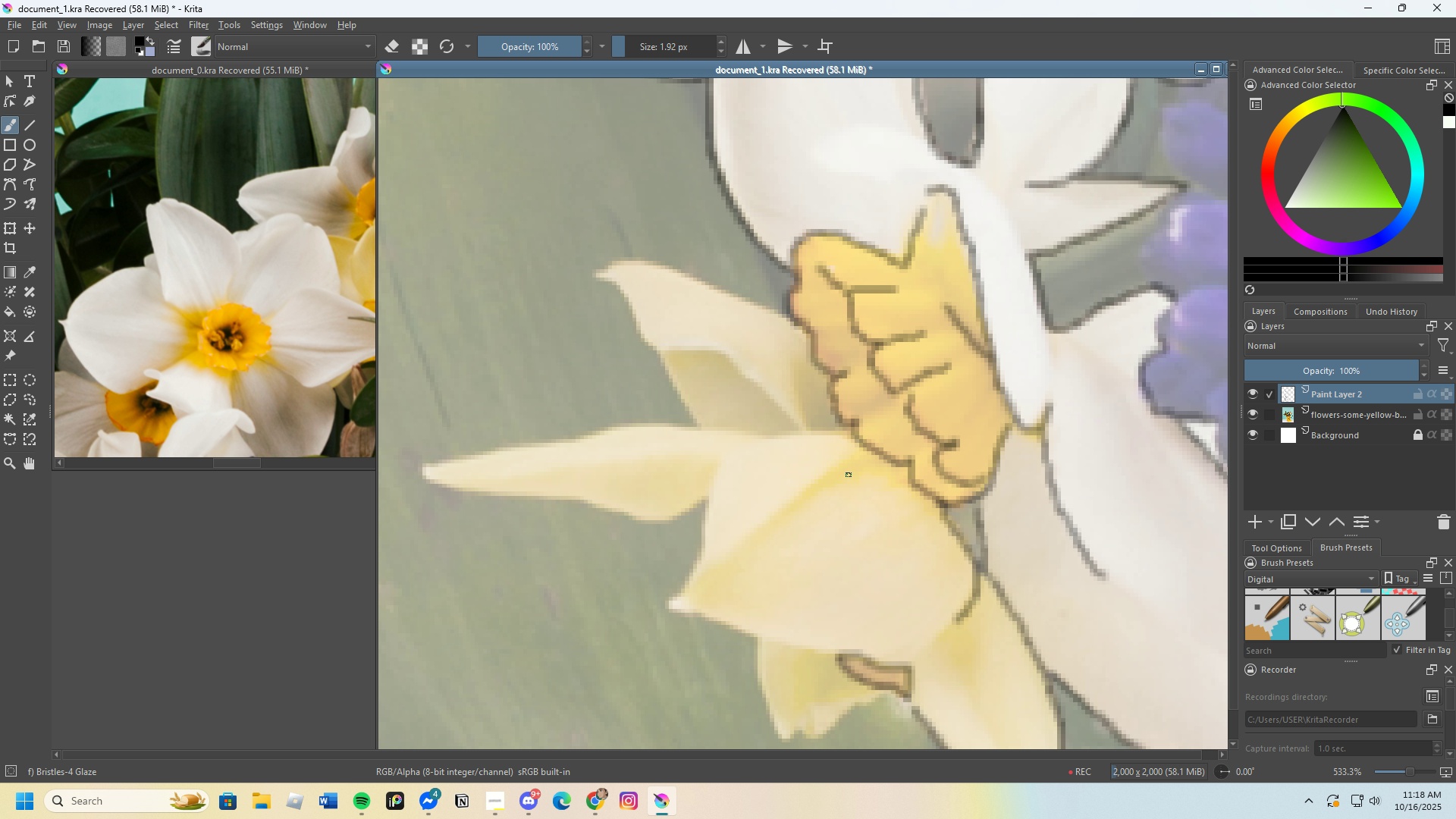 
hold_key(key=Z, duration=0.33)
 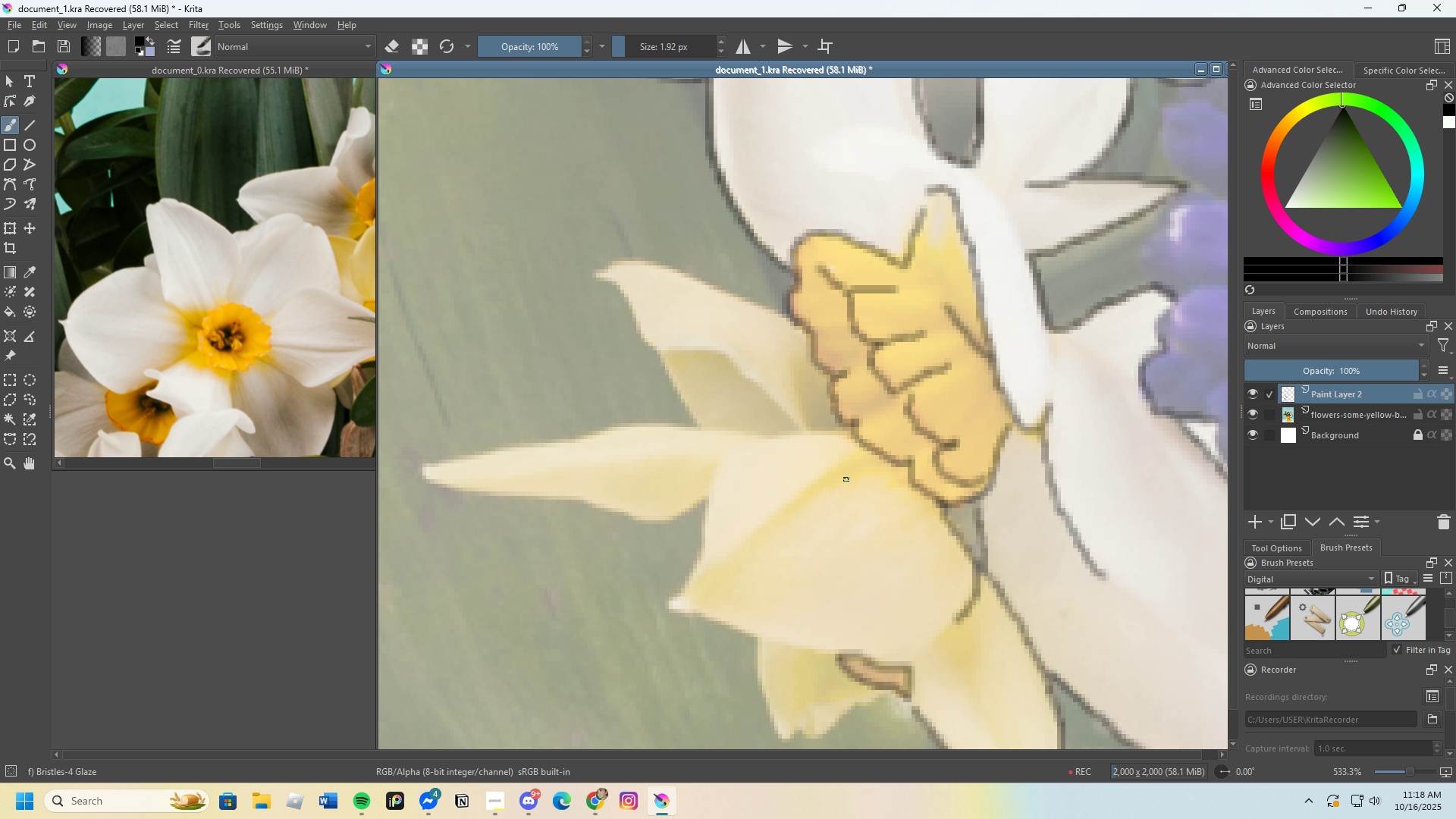 
scroll: coordinate [849, 472], scroll_direction: up, amount: 2.0
 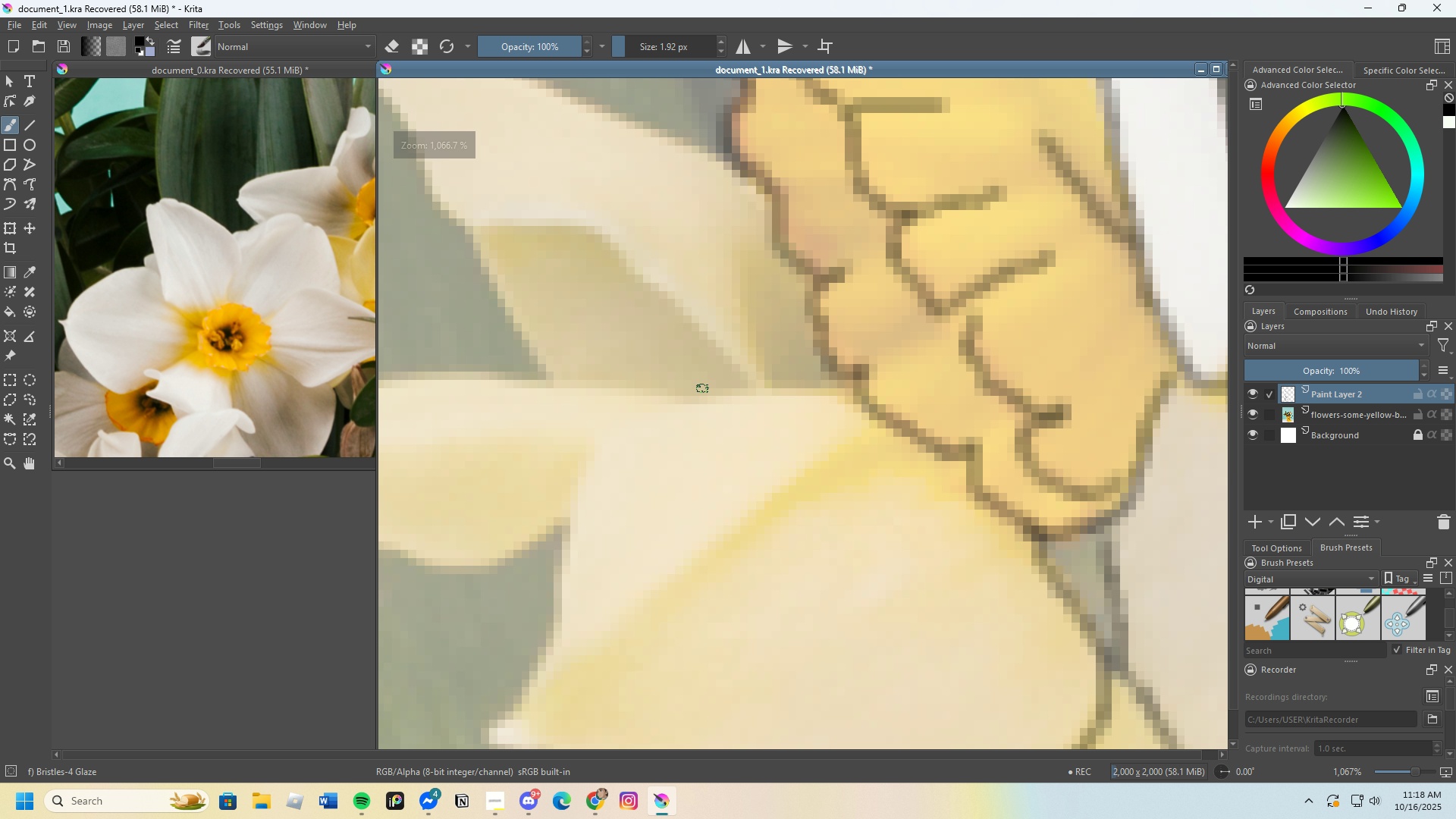 
left_click_drag(start_coordinate=[683, 401], to_coordinate=[869, 386])
 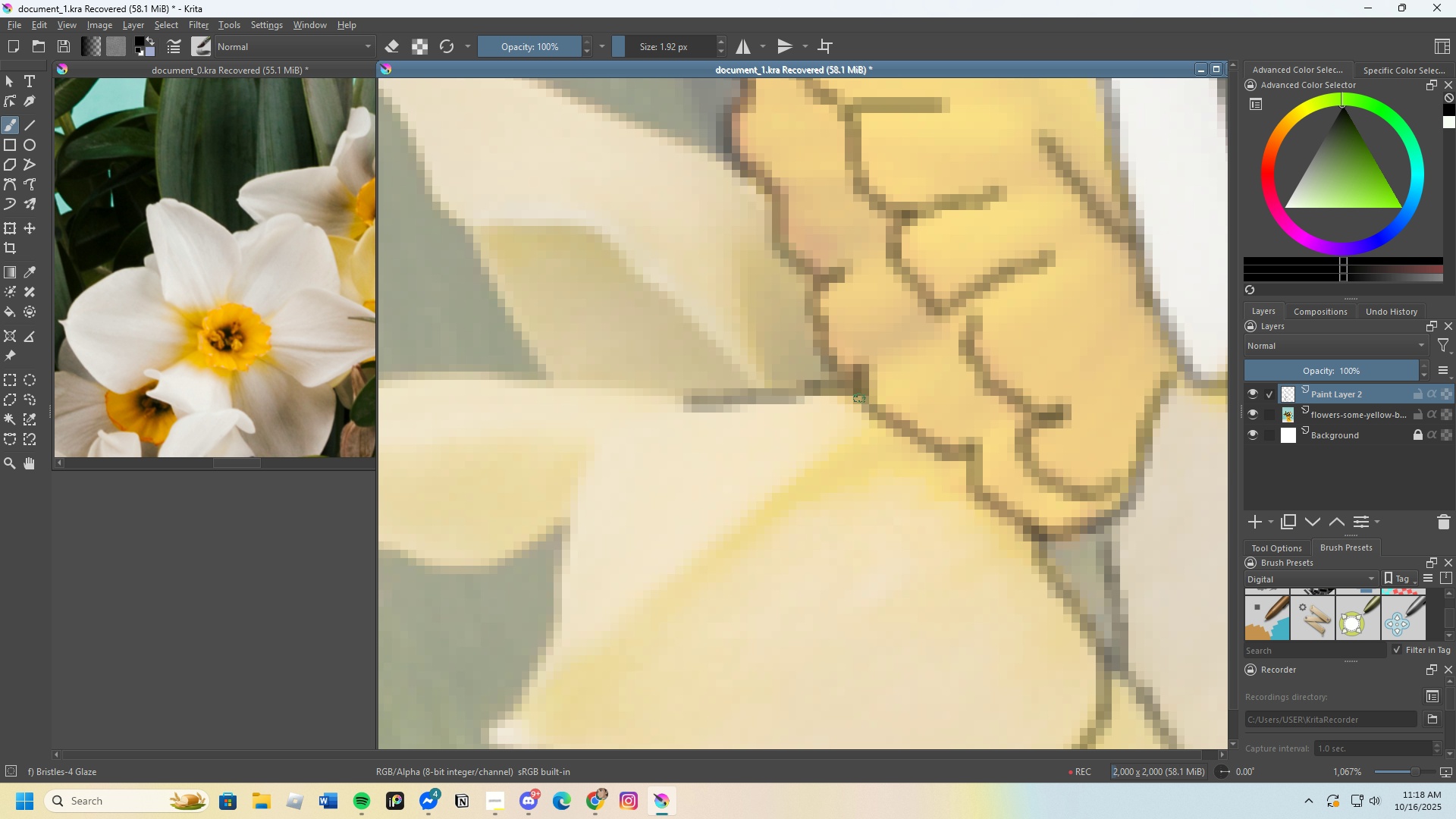 
scroll: coordinate [722, 397], scroll_direction: down, amount: 1.0
 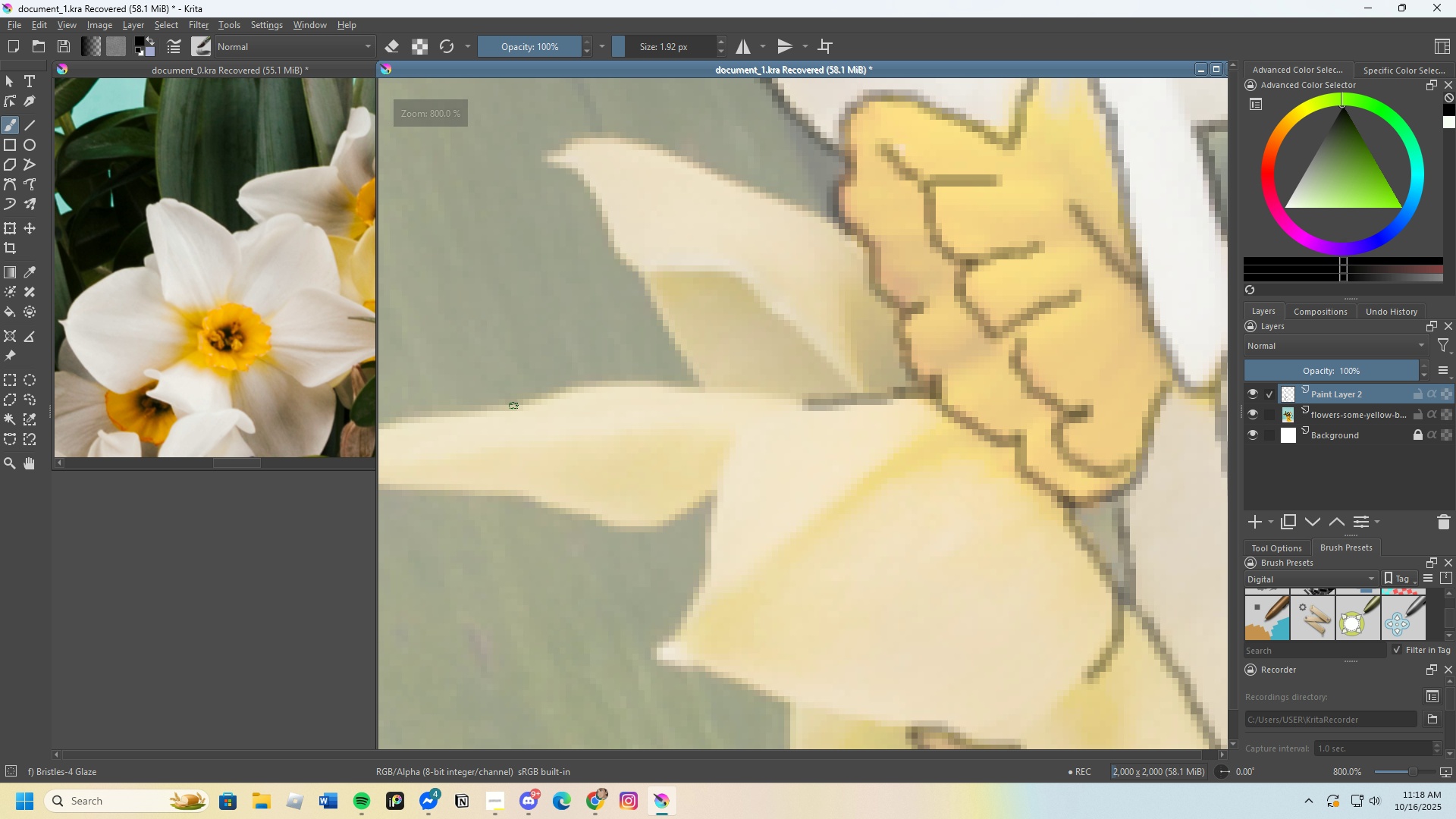 
left_click_drag(start_coordinate=[513, 406], to_coordinate=[821, 406])
 